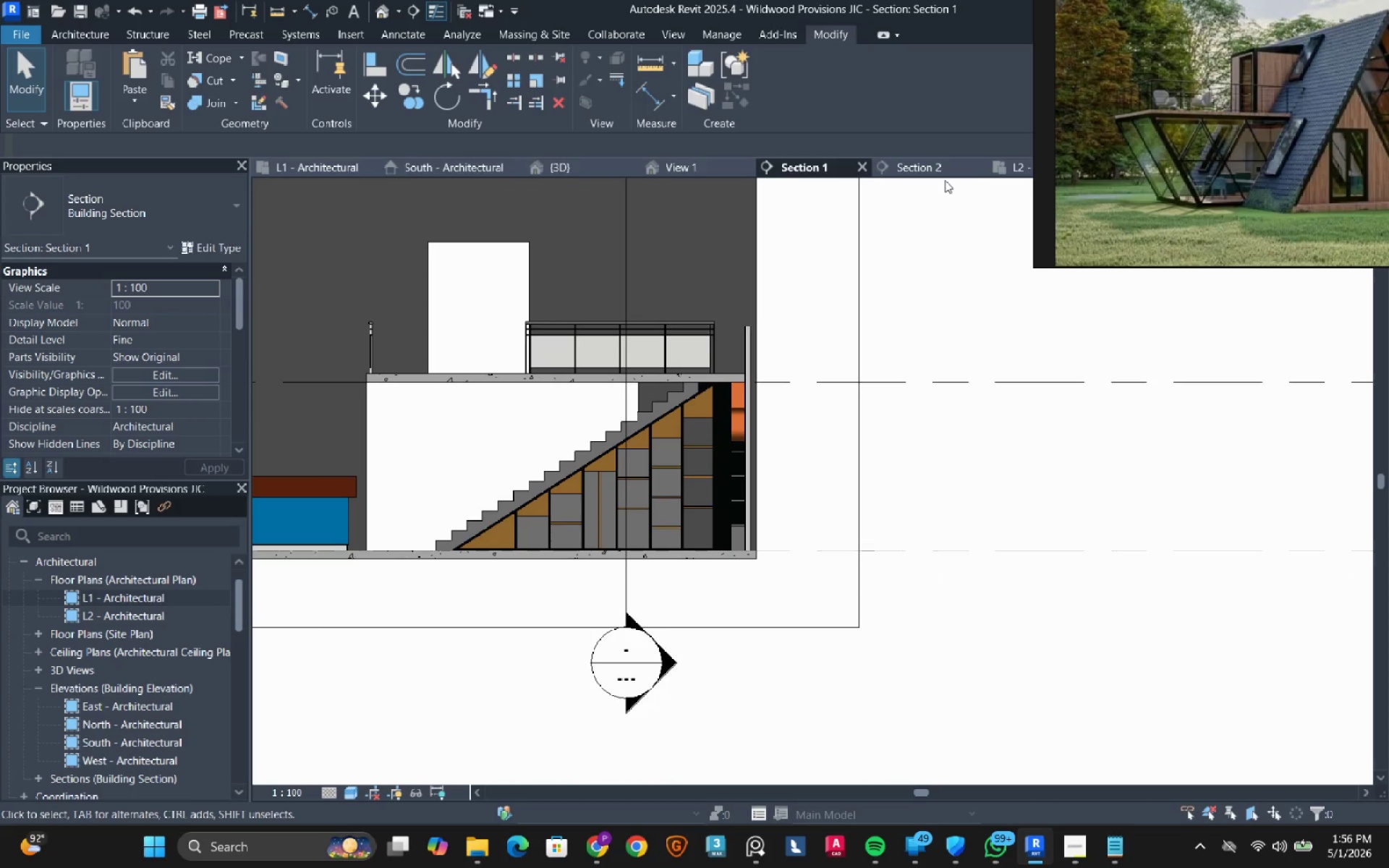 
key(Escape)
 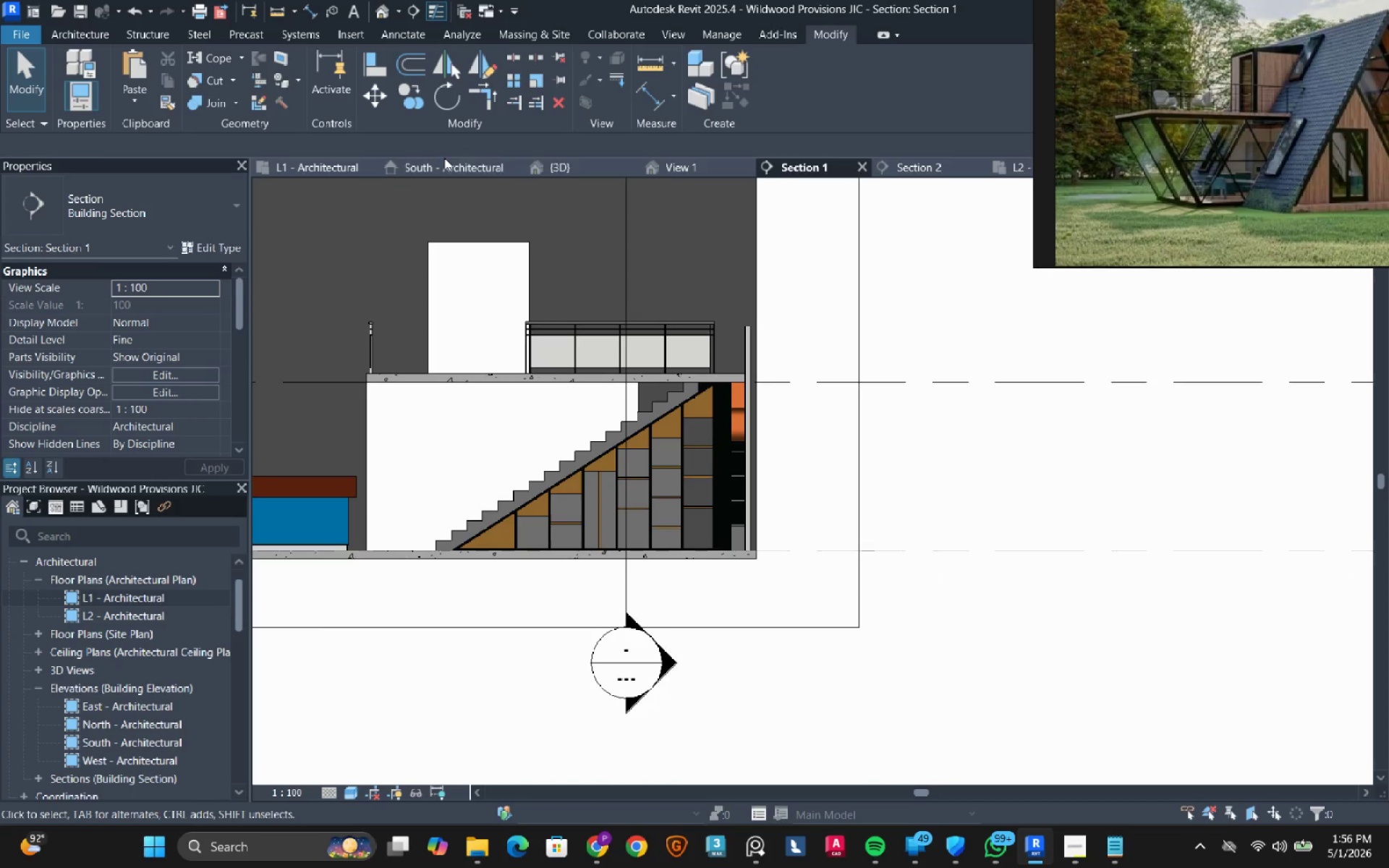 
left_click([436, 176])
 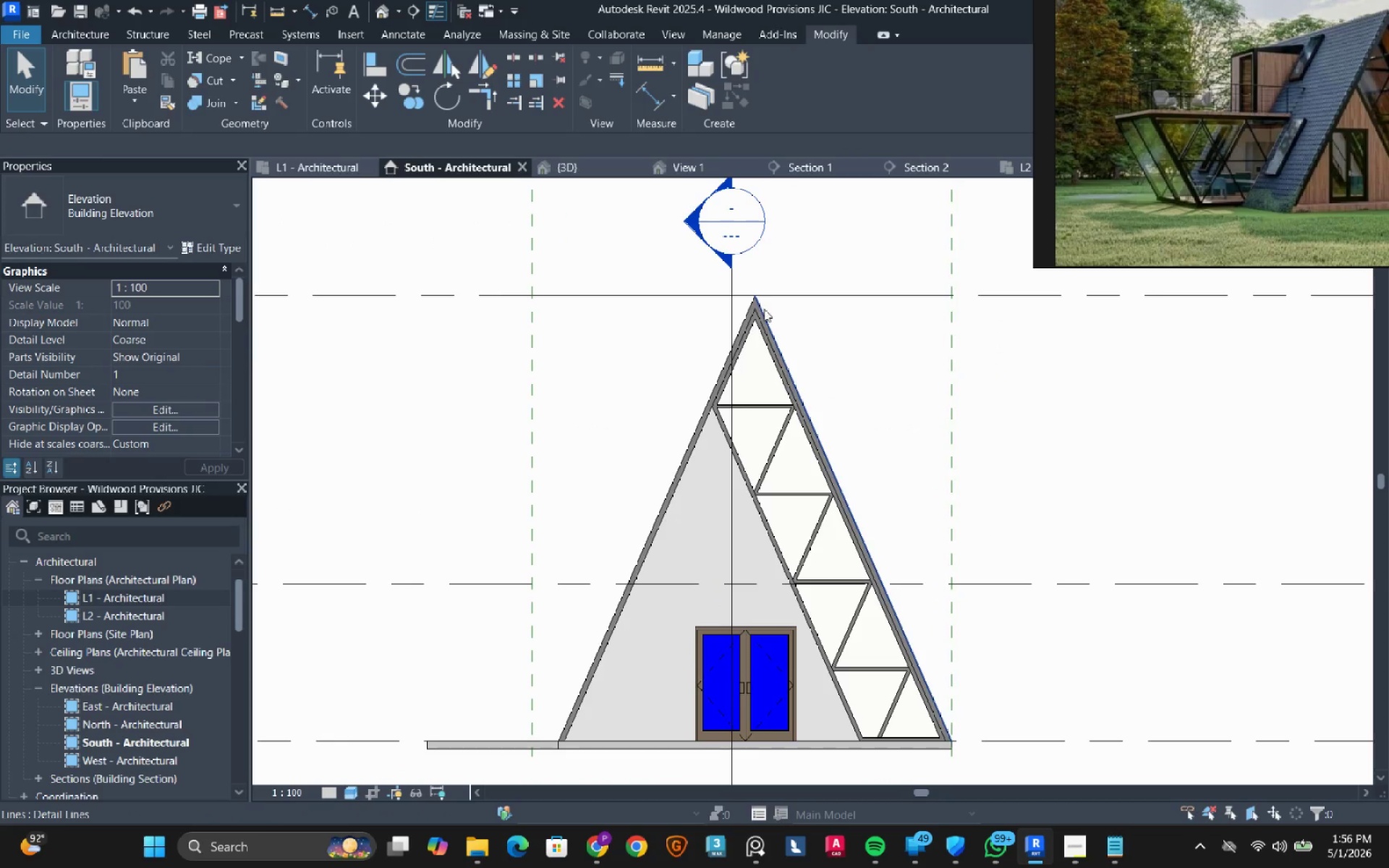 
scroll: coordinate [755, 271], scroll_direction: up, amount: 5.0
 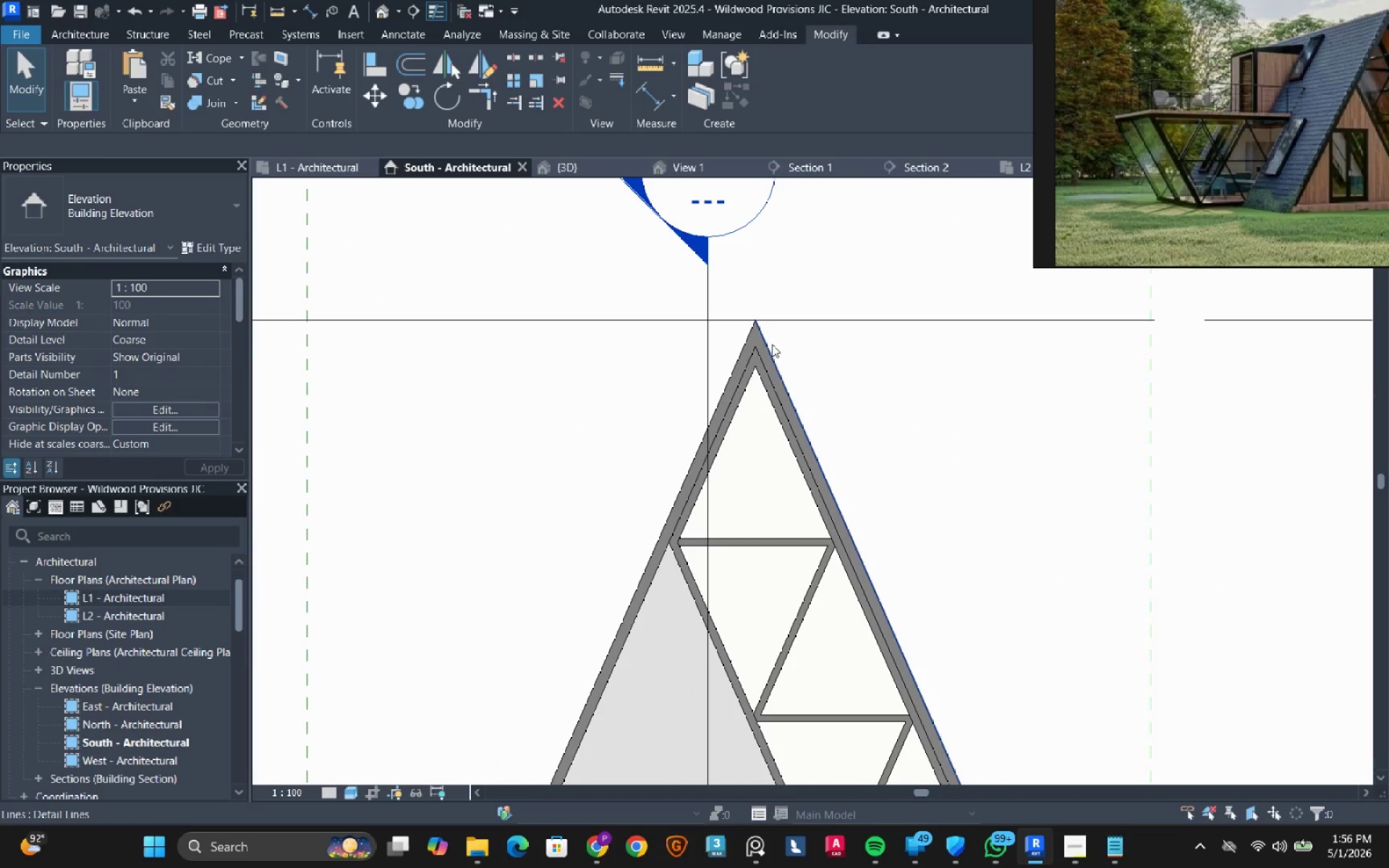 
left_click([772, 344])
 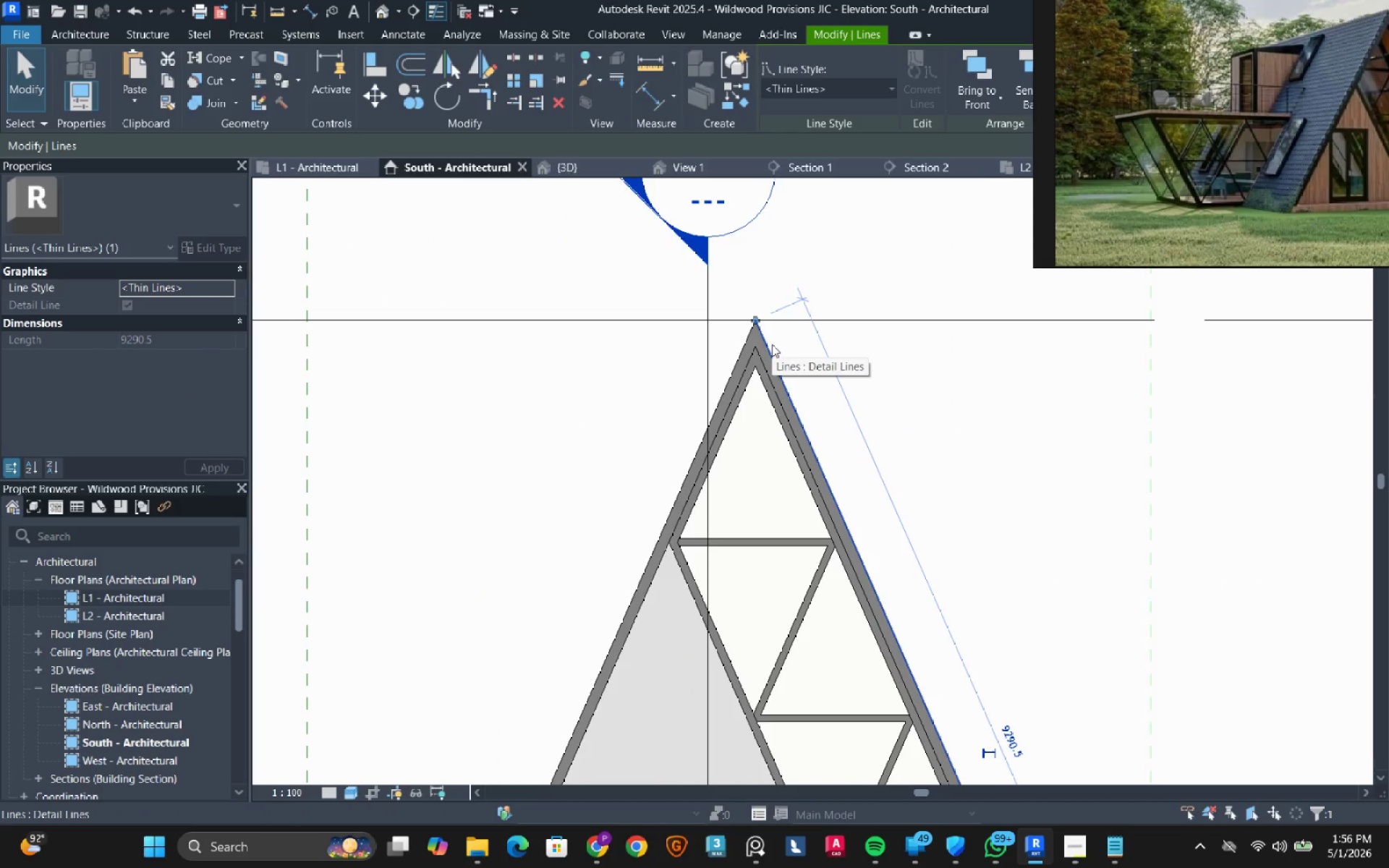 
key(Escape)
 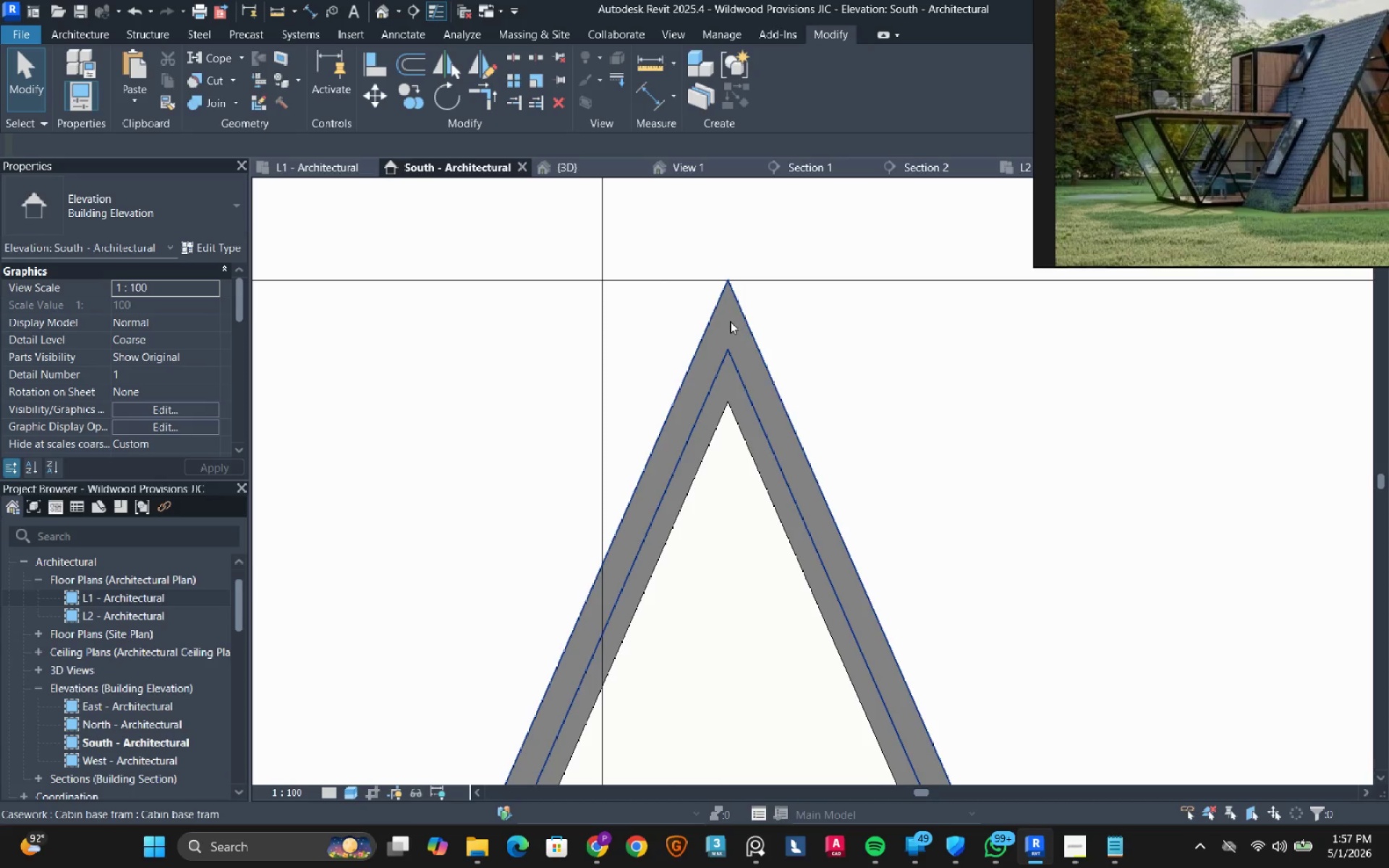 
scroll: coordinate [772, 344], scroll_direction: up, amount: 7.0
 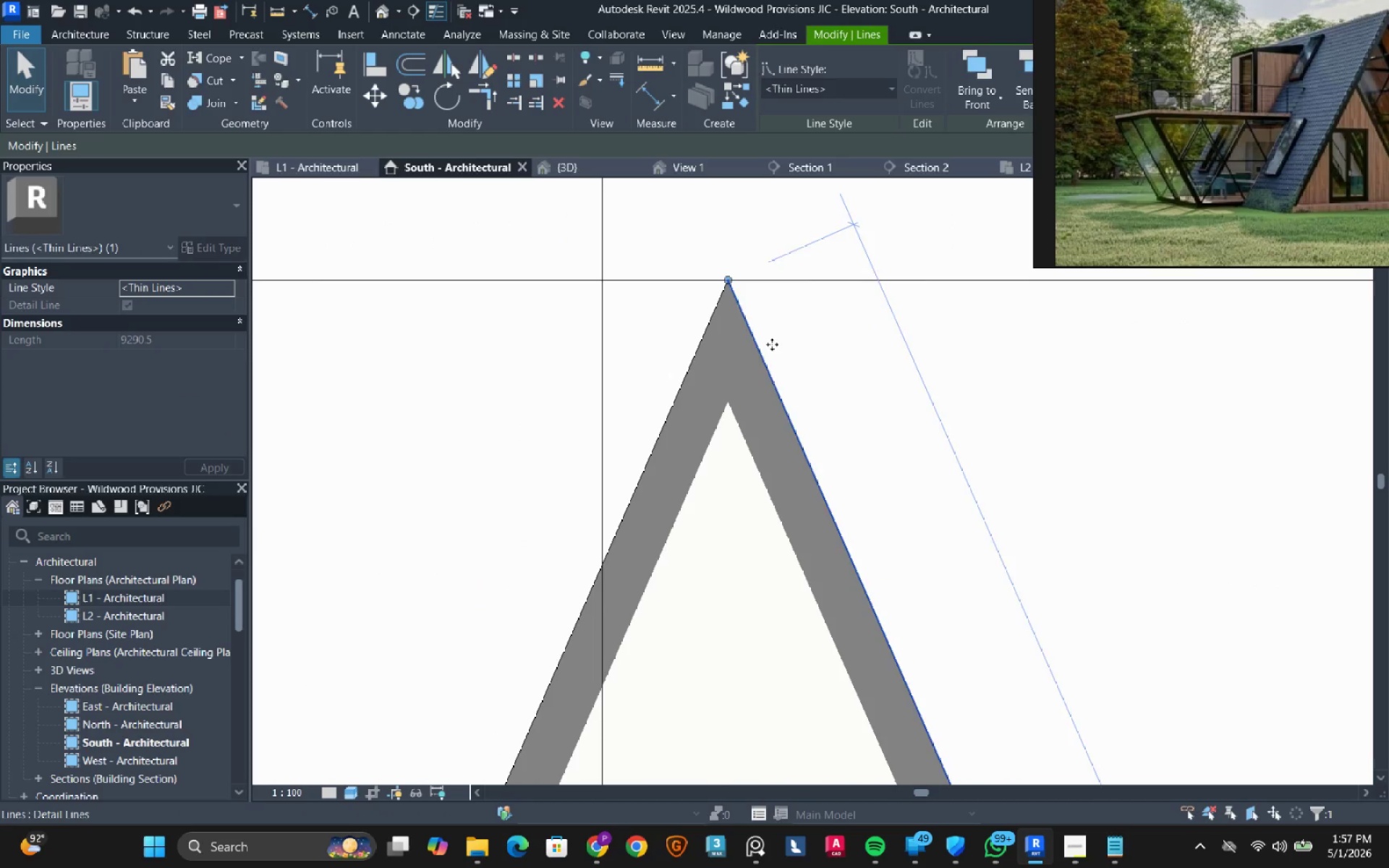 
left_click([730, 321])
 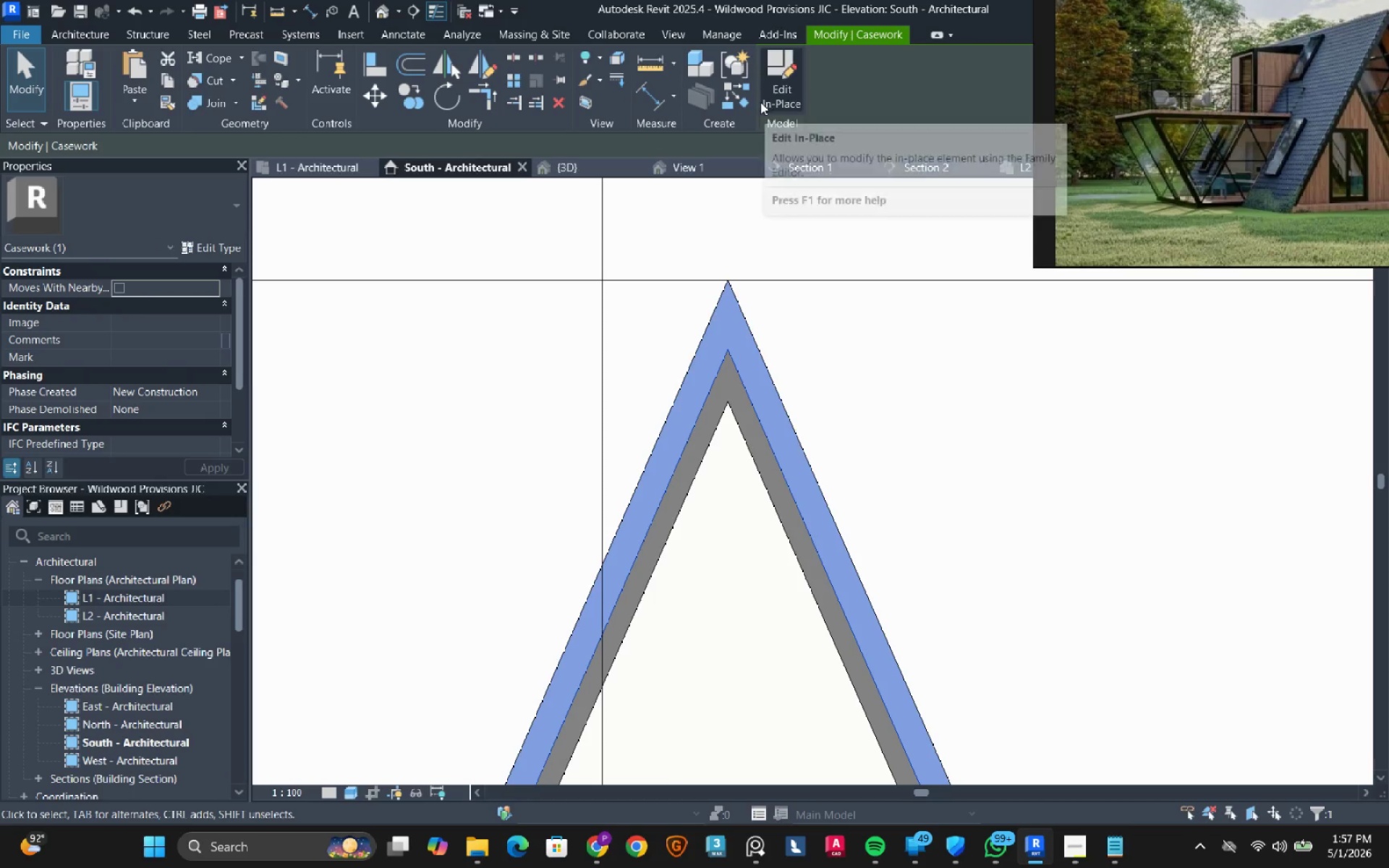 
left_click([784, 81])
 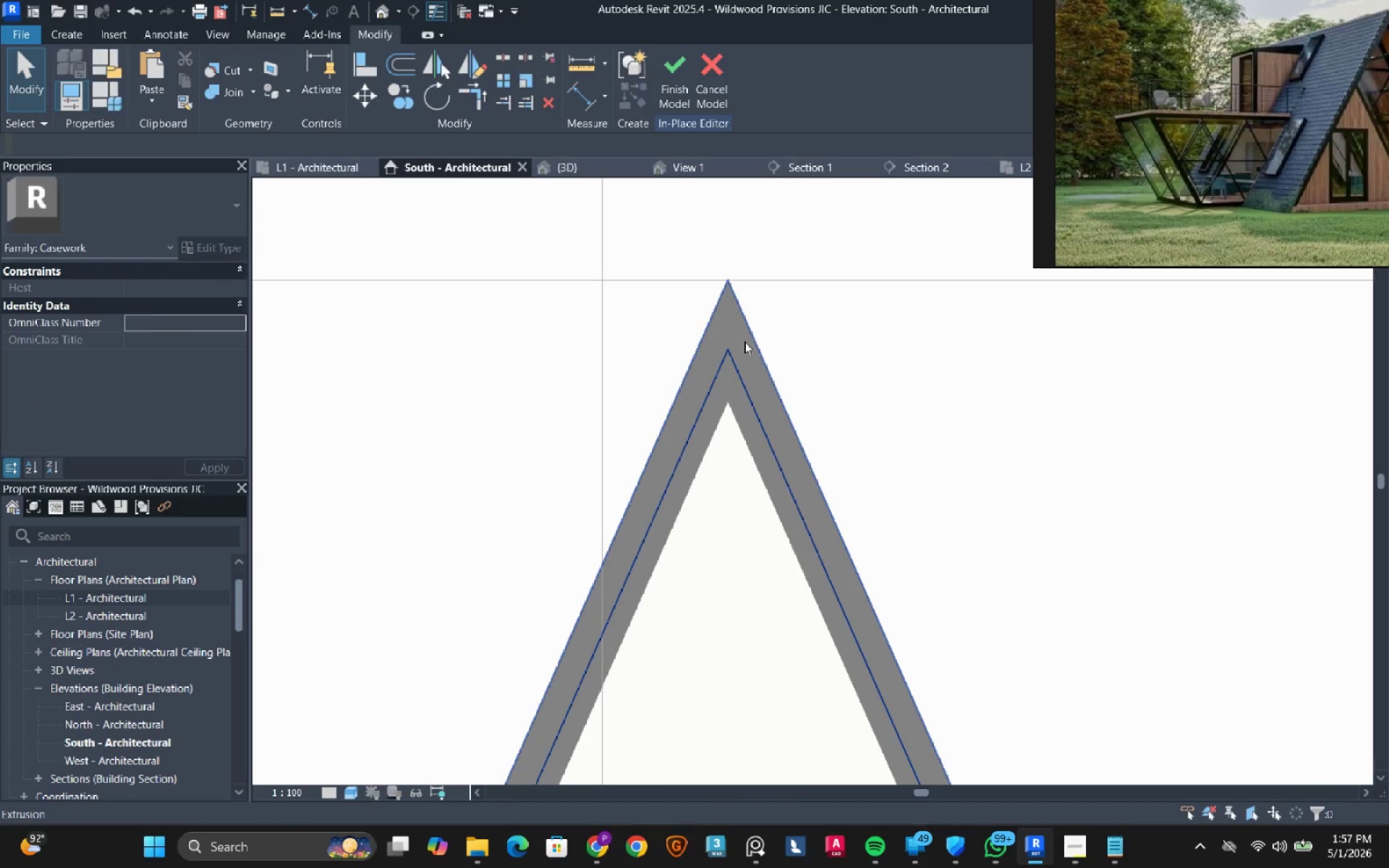 
left_click([743, 341])
 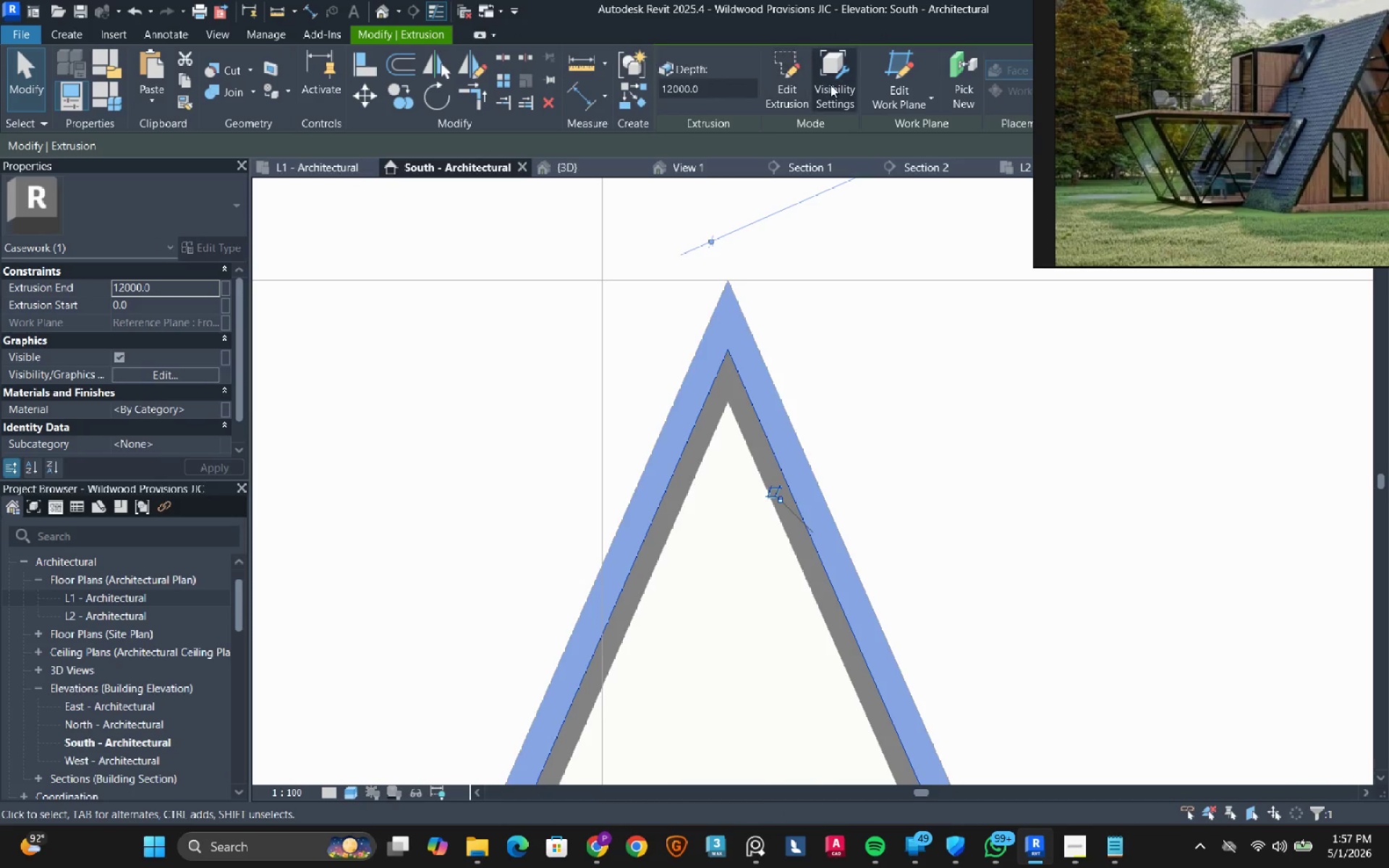 
left_click([787, 103])
 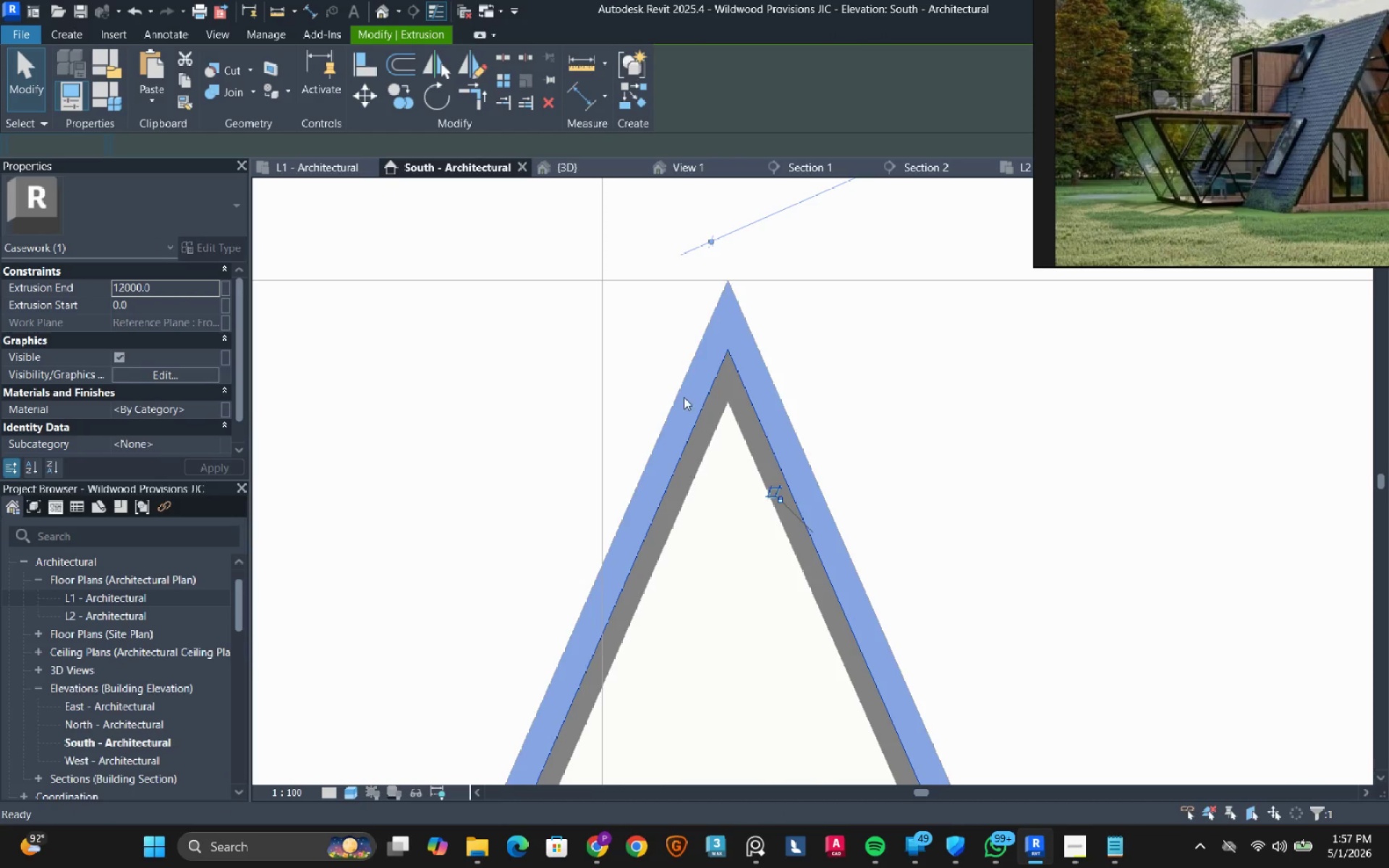 
scroll: coordinate [640, 394], scroll_direction: down, amount: 17.0
 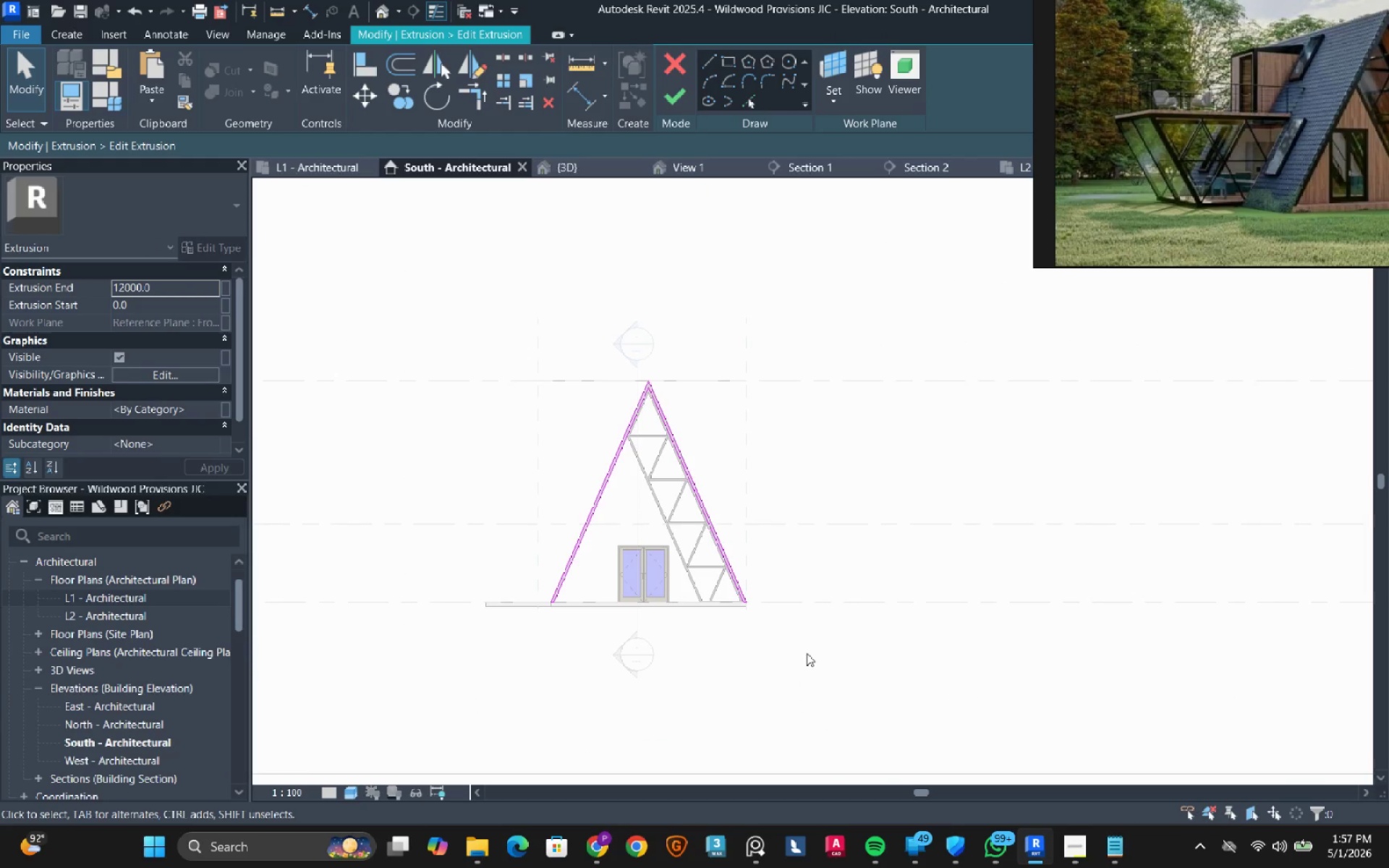 
left_click_drag(start_coordinate=[808, 653], to_coordinate=[532, 328])
 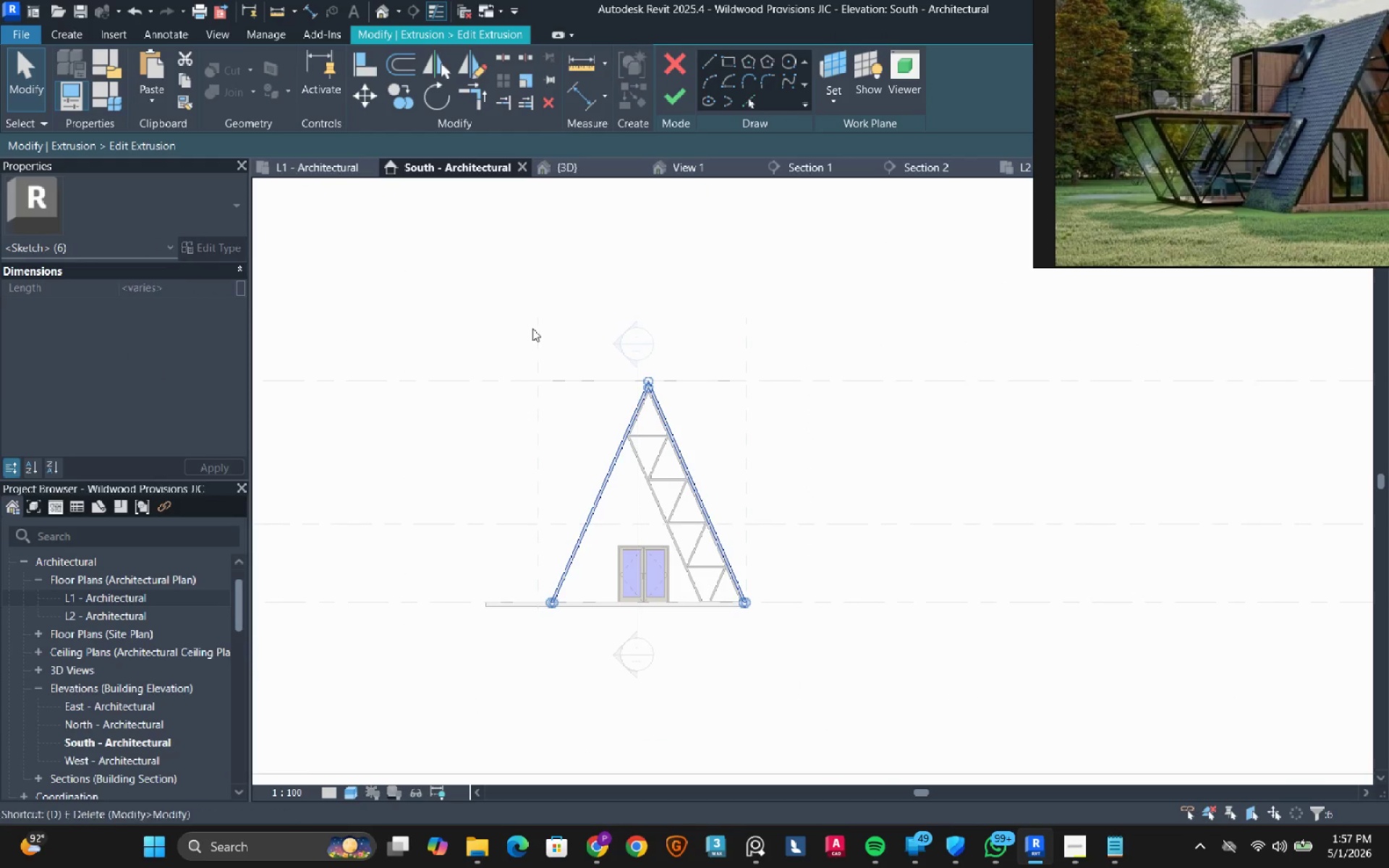 
type(de)
 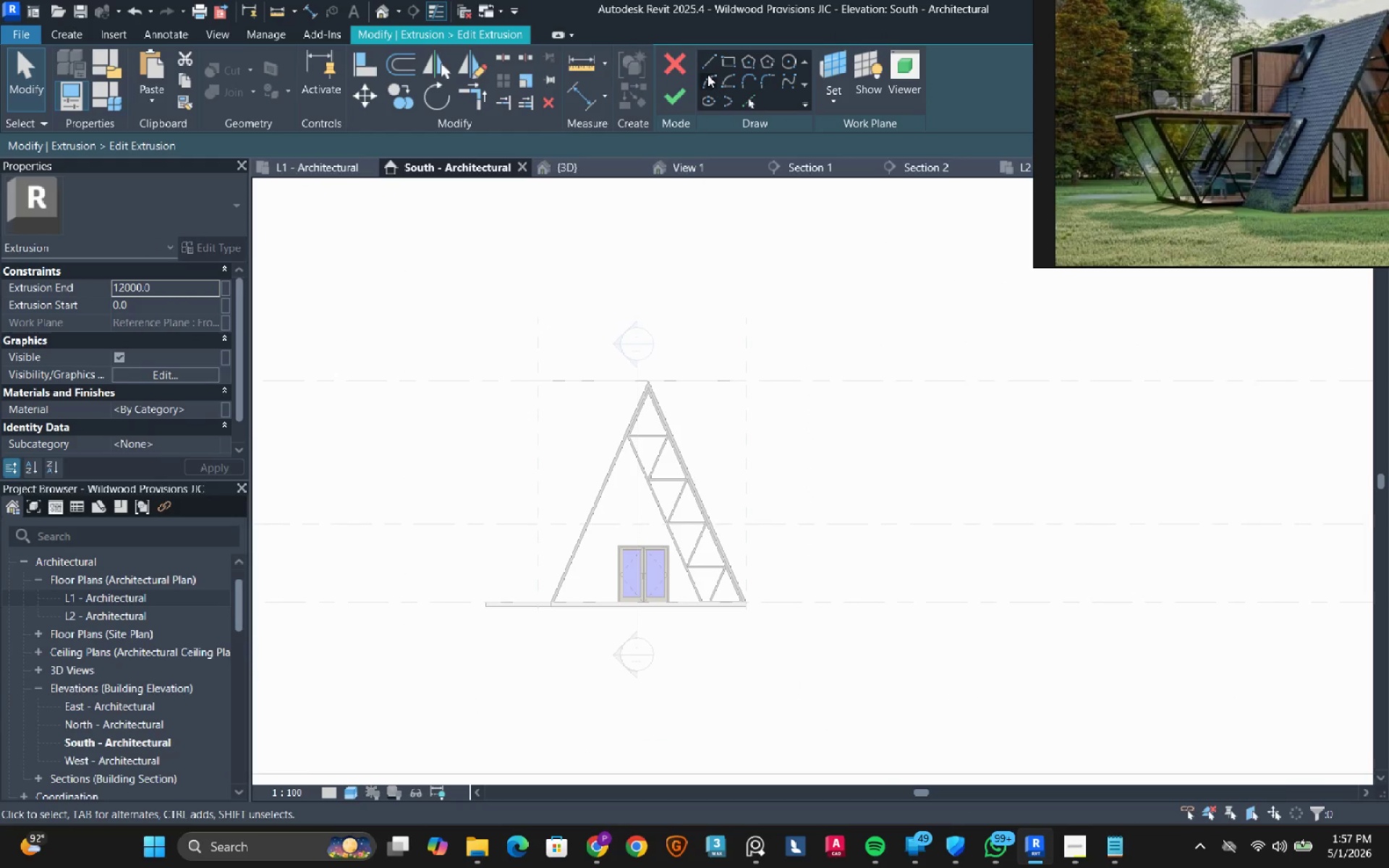 
left_click([709, 59])
 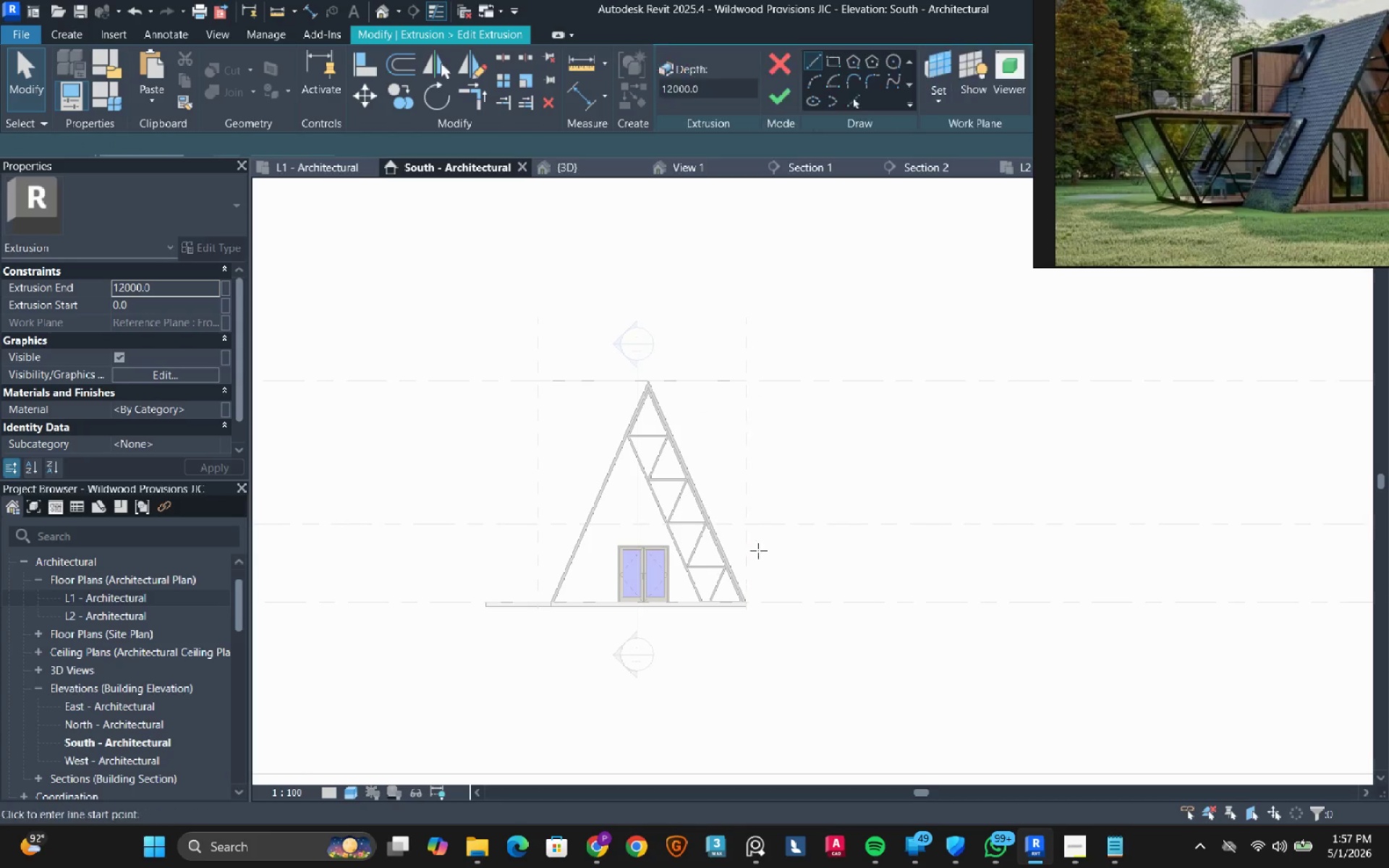 
scroll: coordinate [751, 584], scroll_direction: up, amount: 4.0
 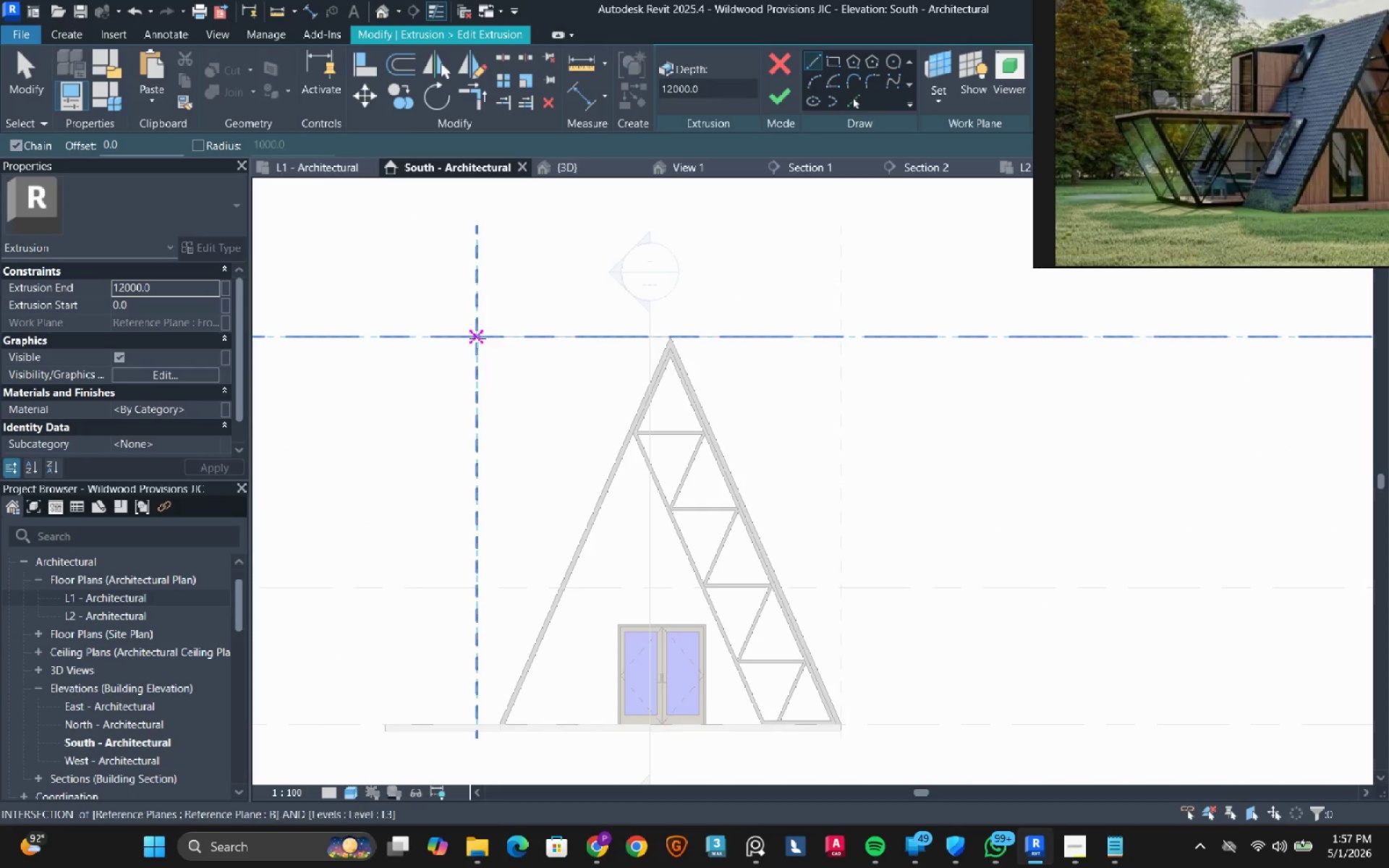 
left_click([474, 339])
 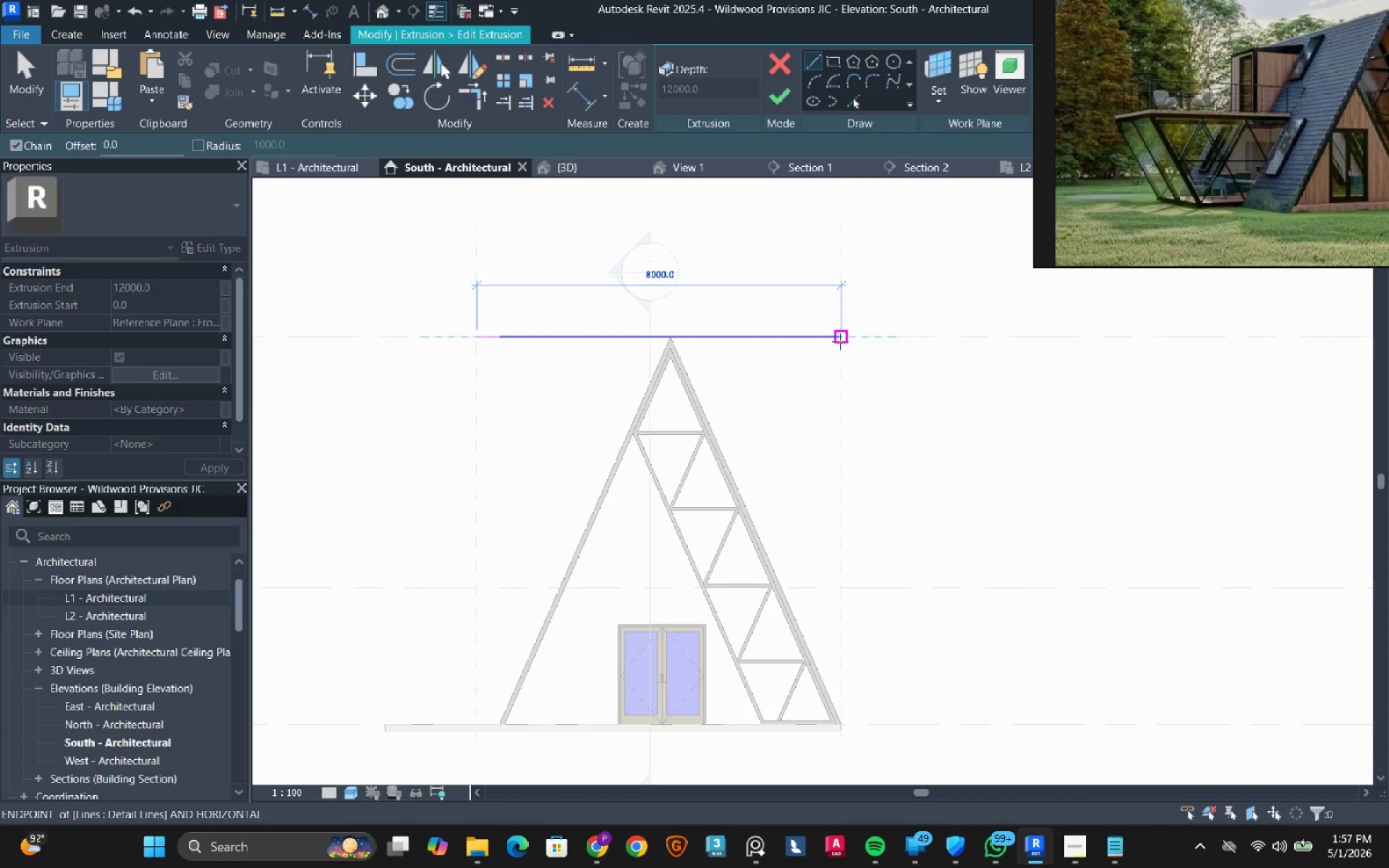 
left_click([840, 341])
 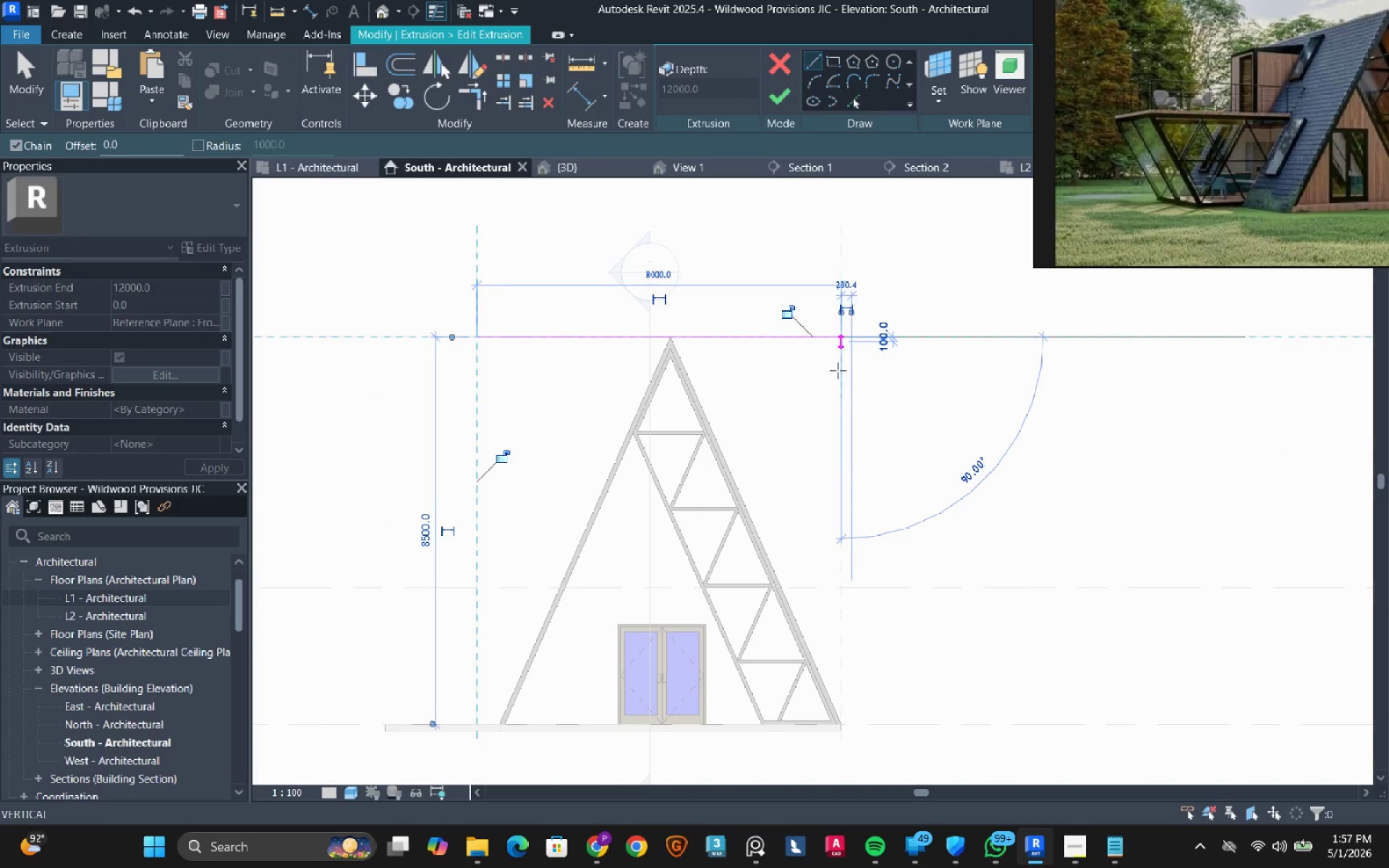 
key(Escape)
 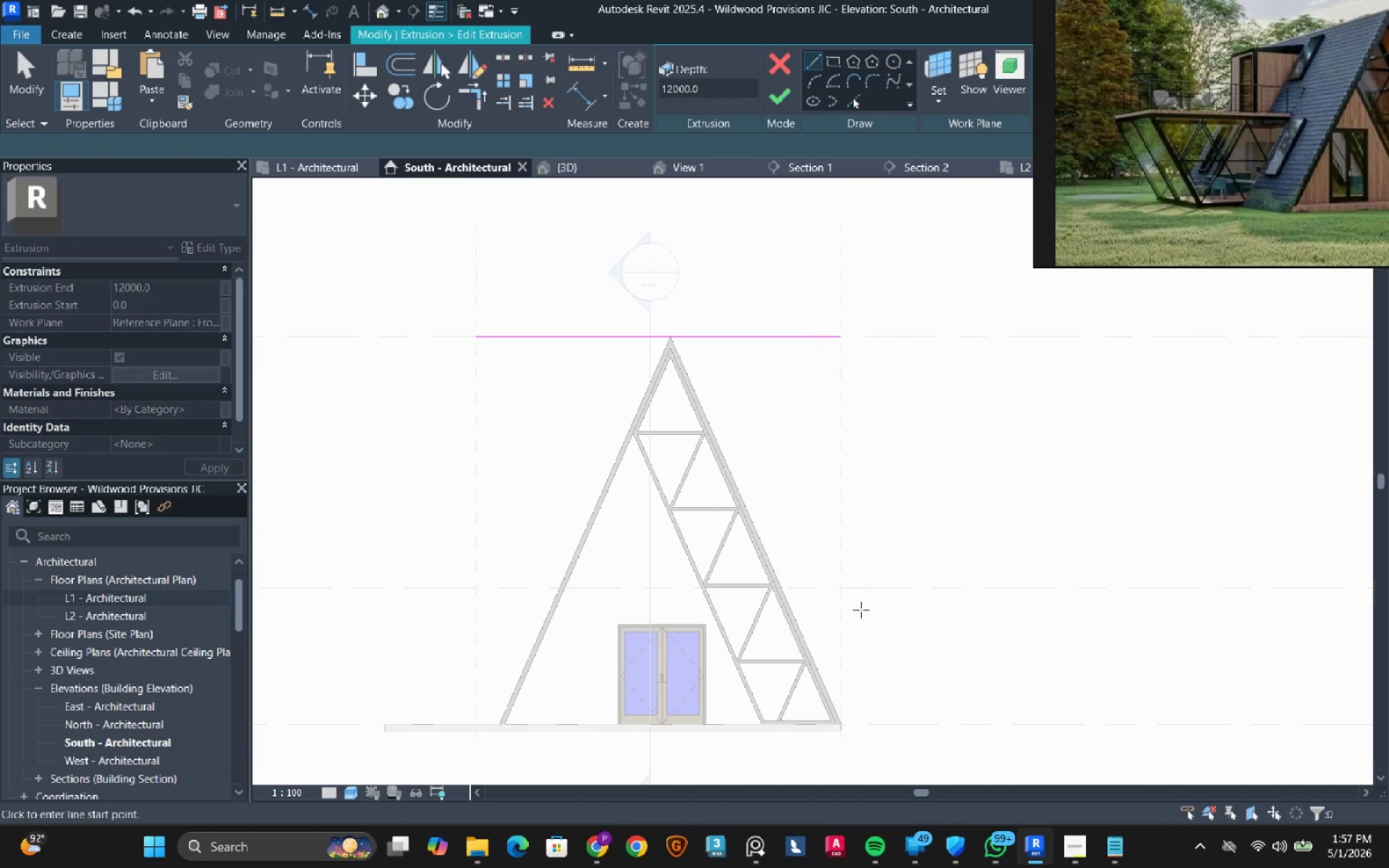 
key(Escape)
 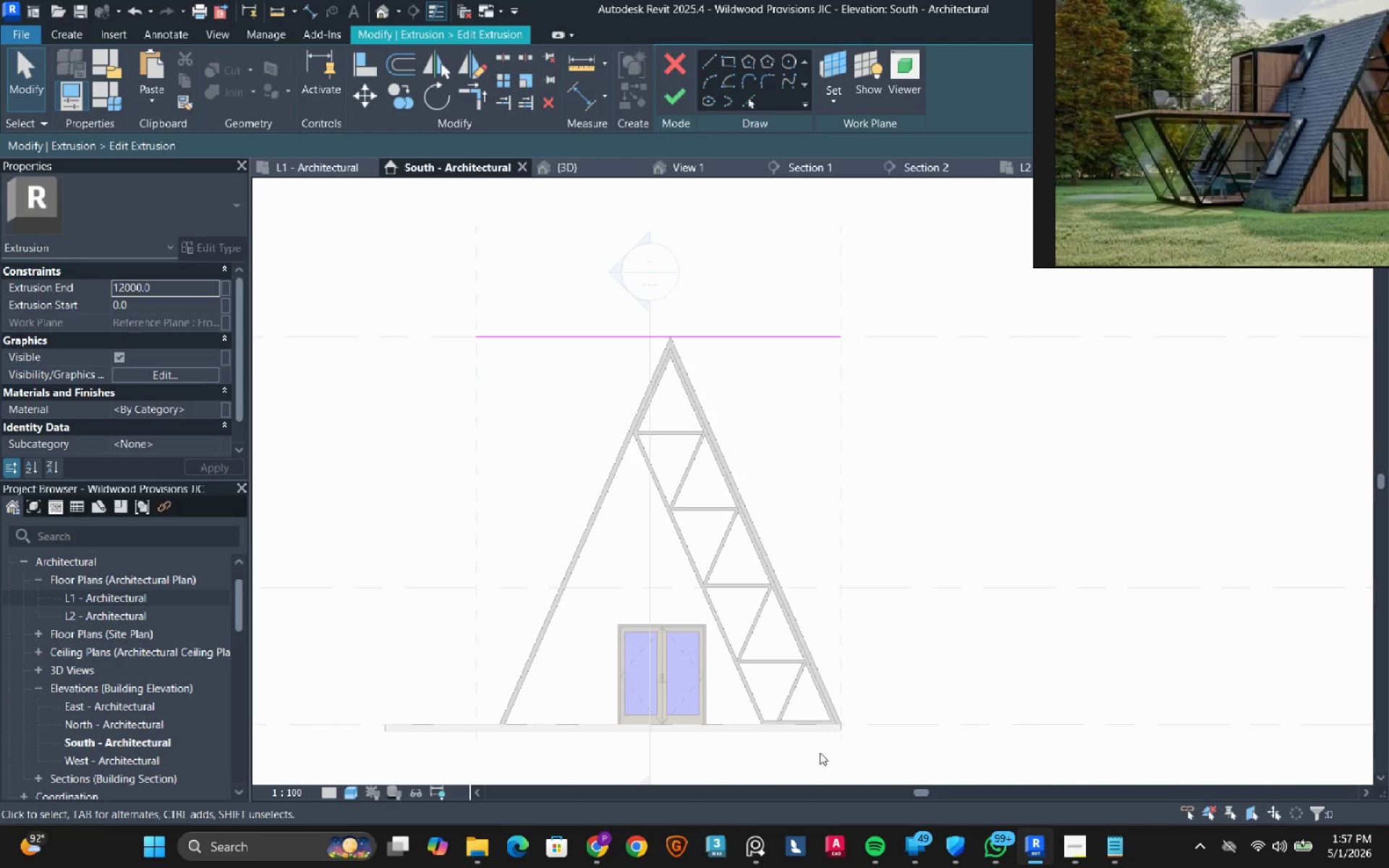 
scroll: coordinate [824, 747], scroll_direction: up, amount: 4.0
 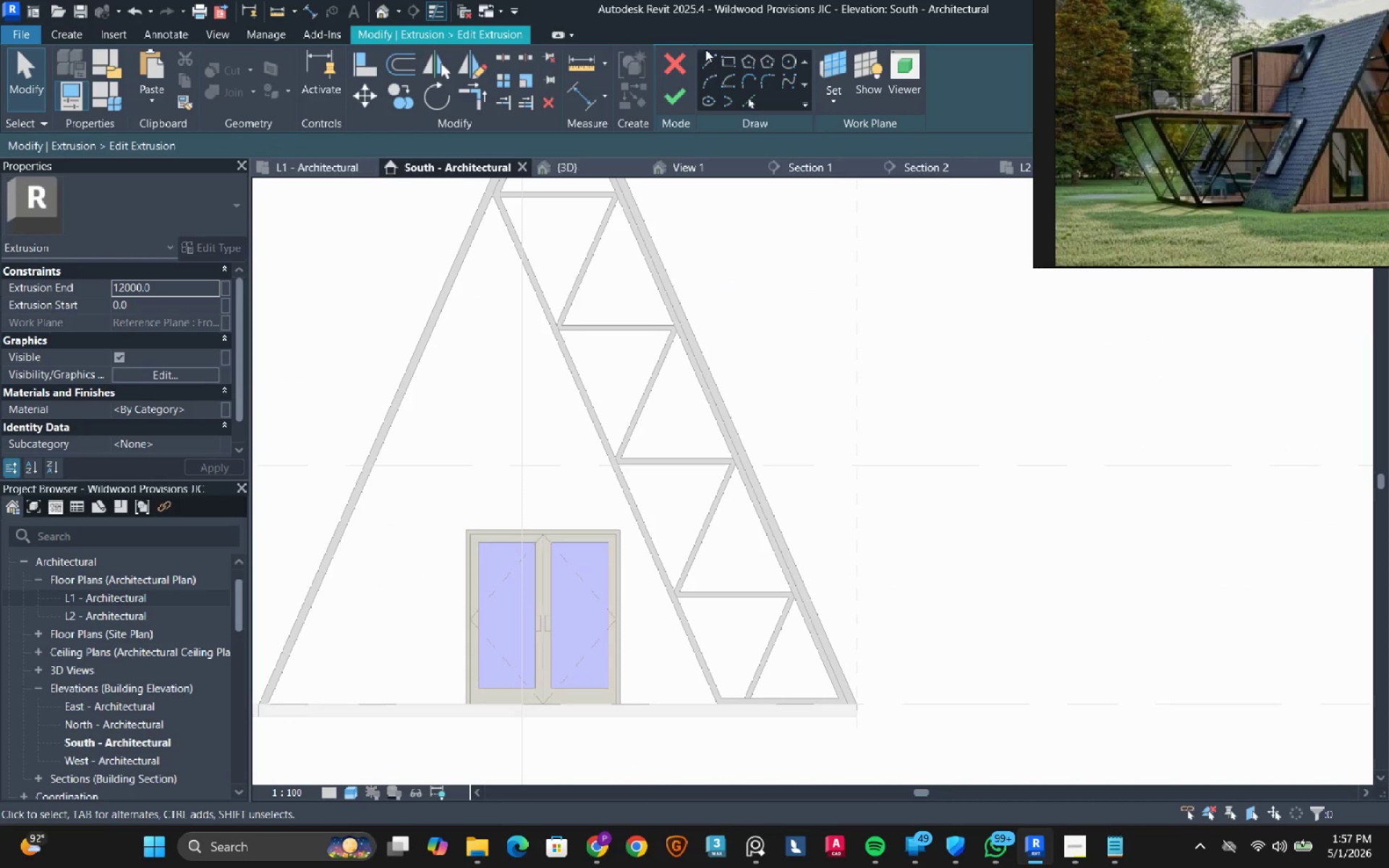 
left_click([714, 64])
 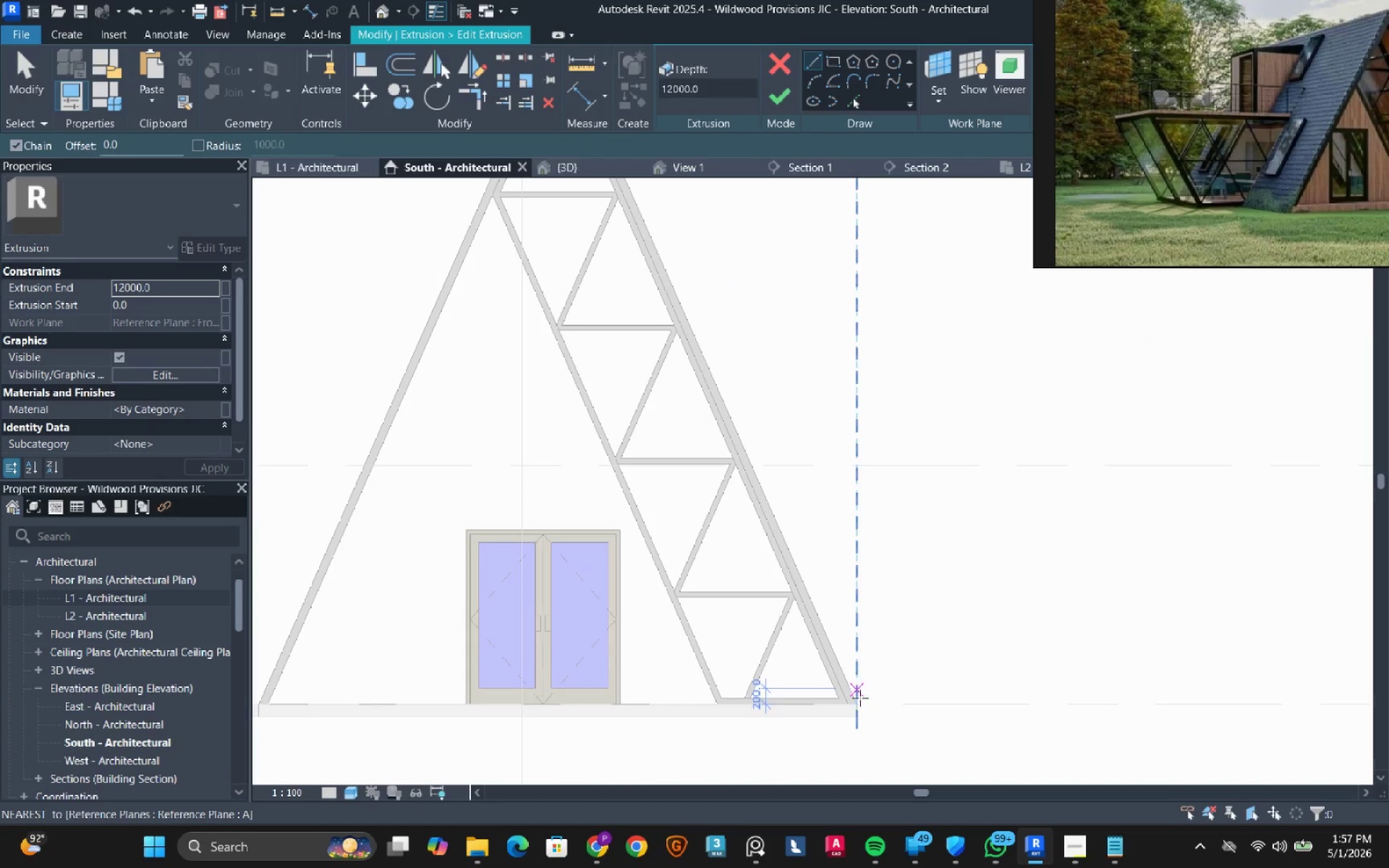 
left_click([859, 702])
 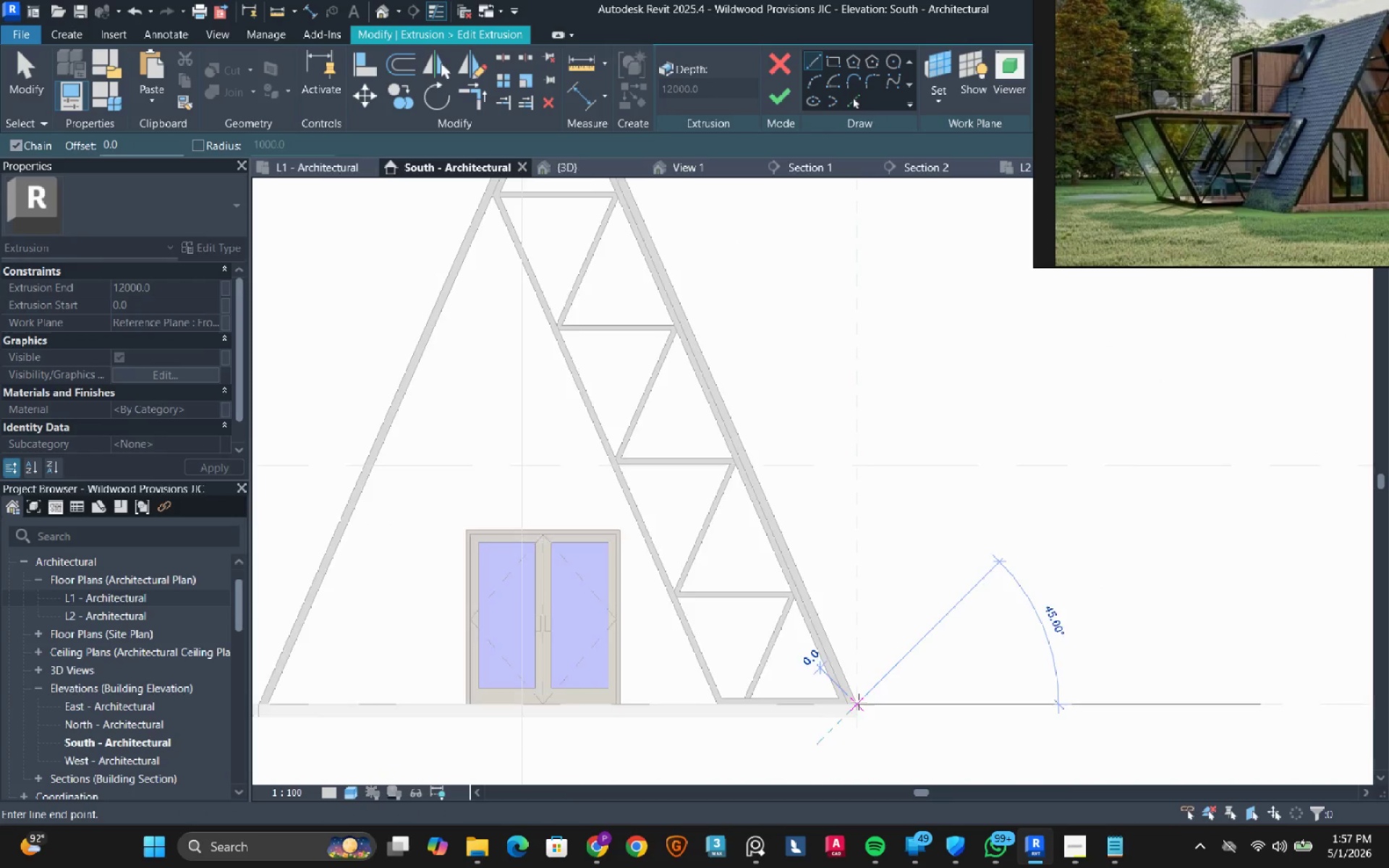 
scroll: coordinate [859, 702], scroll_direction: down, amount: 4.0
 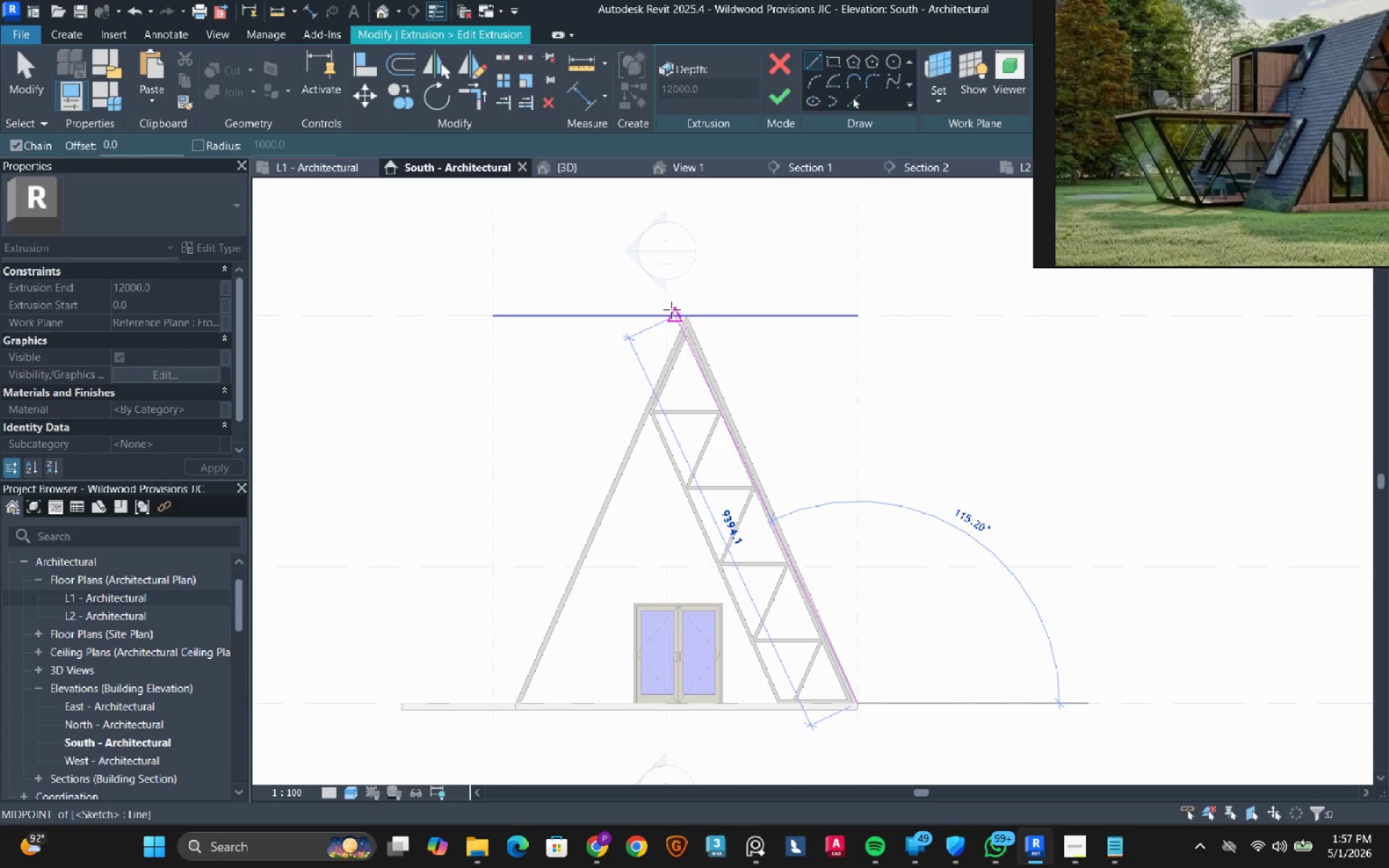 
left_click([671, 310])
 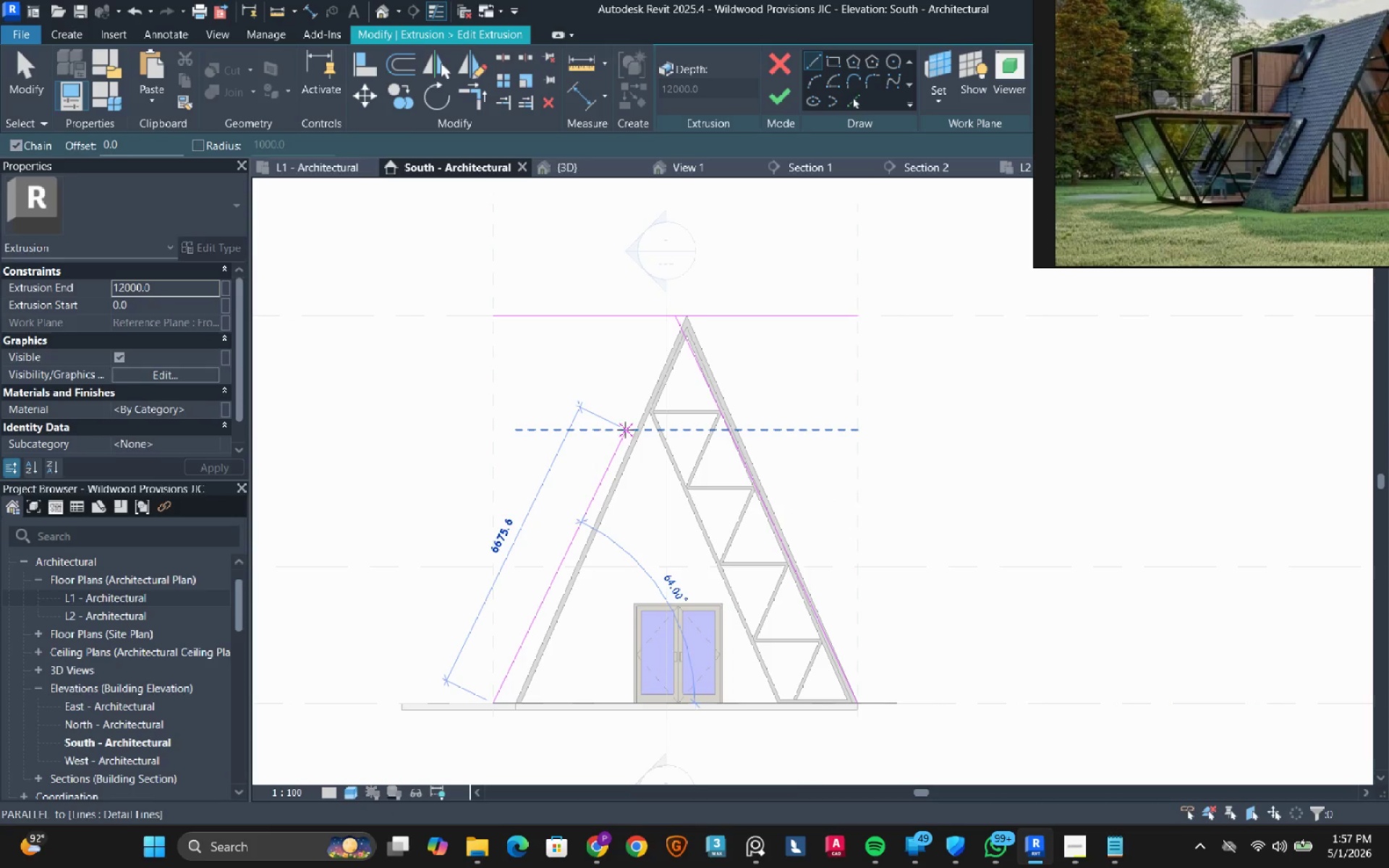 
left_click([680, 317])
 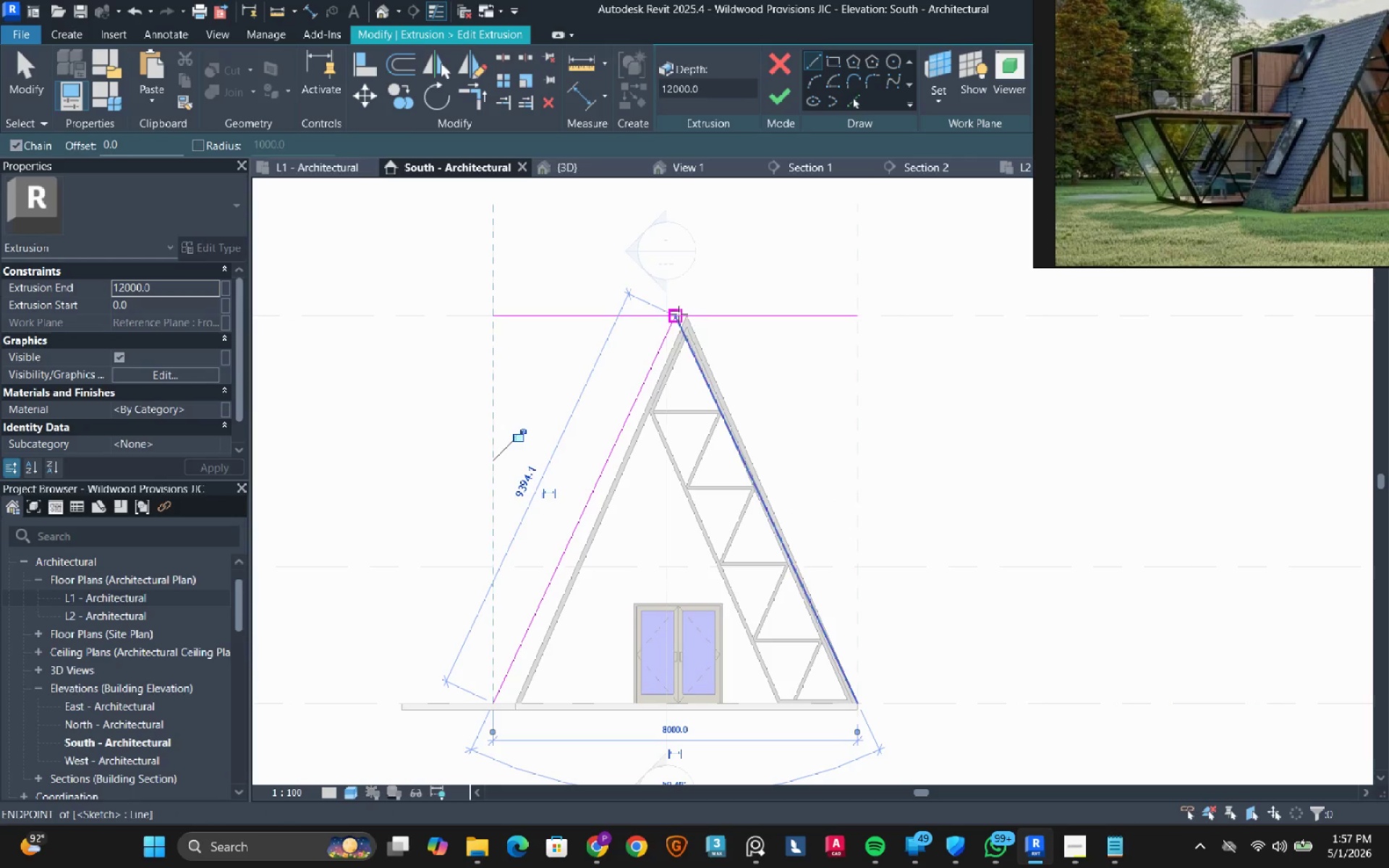 
key(Escape)
 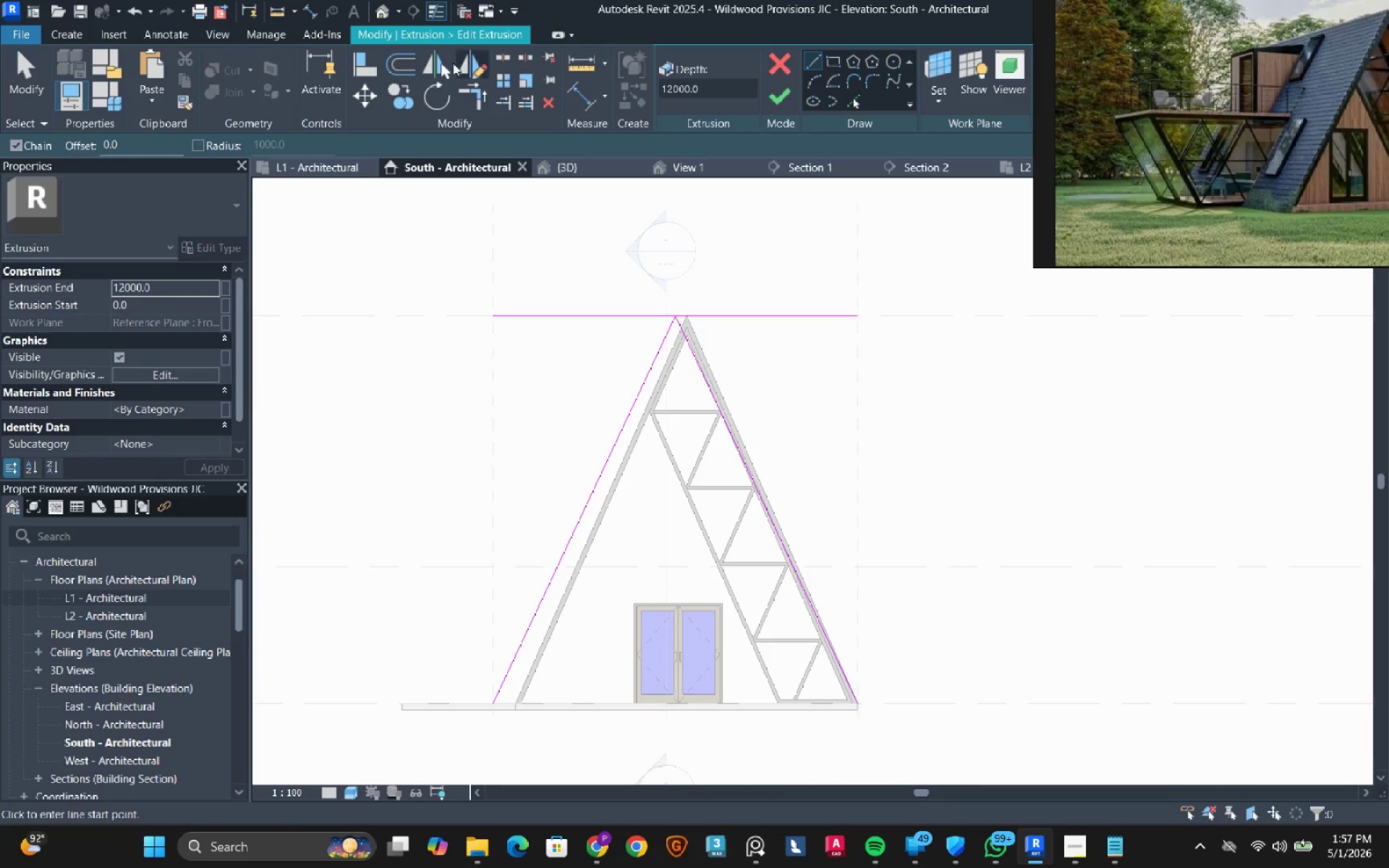 
left_click([390, 59])
 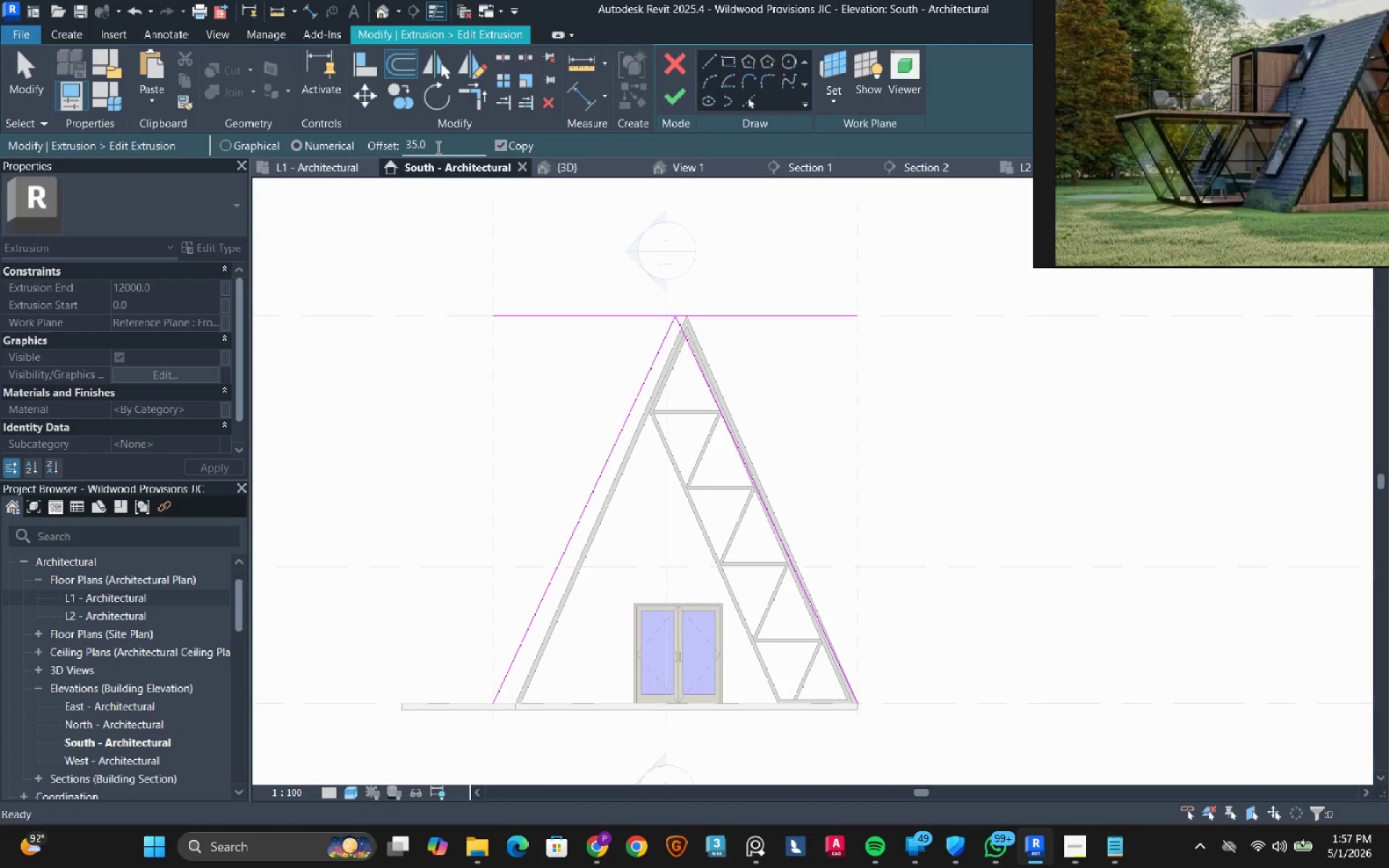 
double_click([437, 147])
 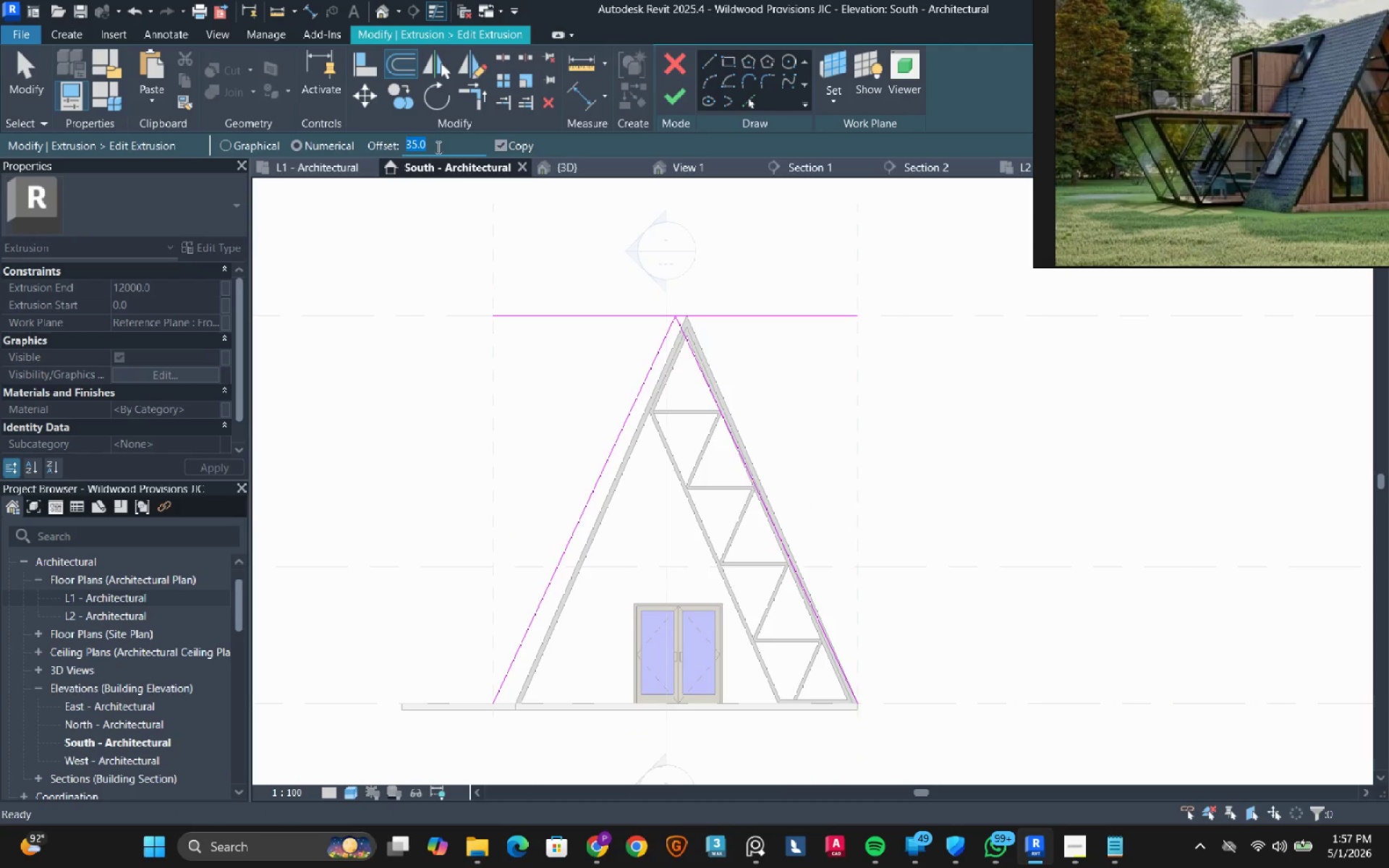 
key(Numpad1)
 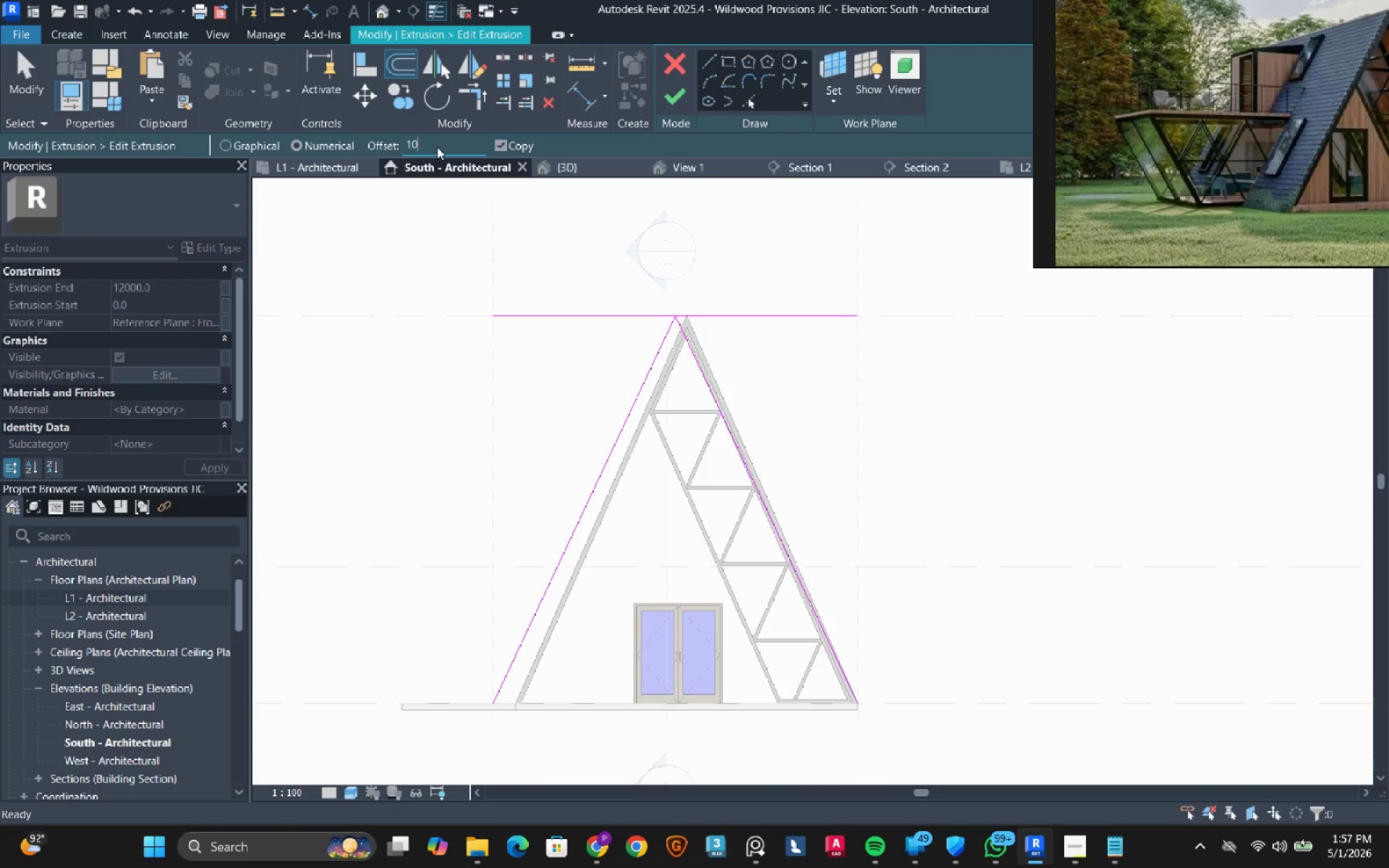 
key(Numpad0)
 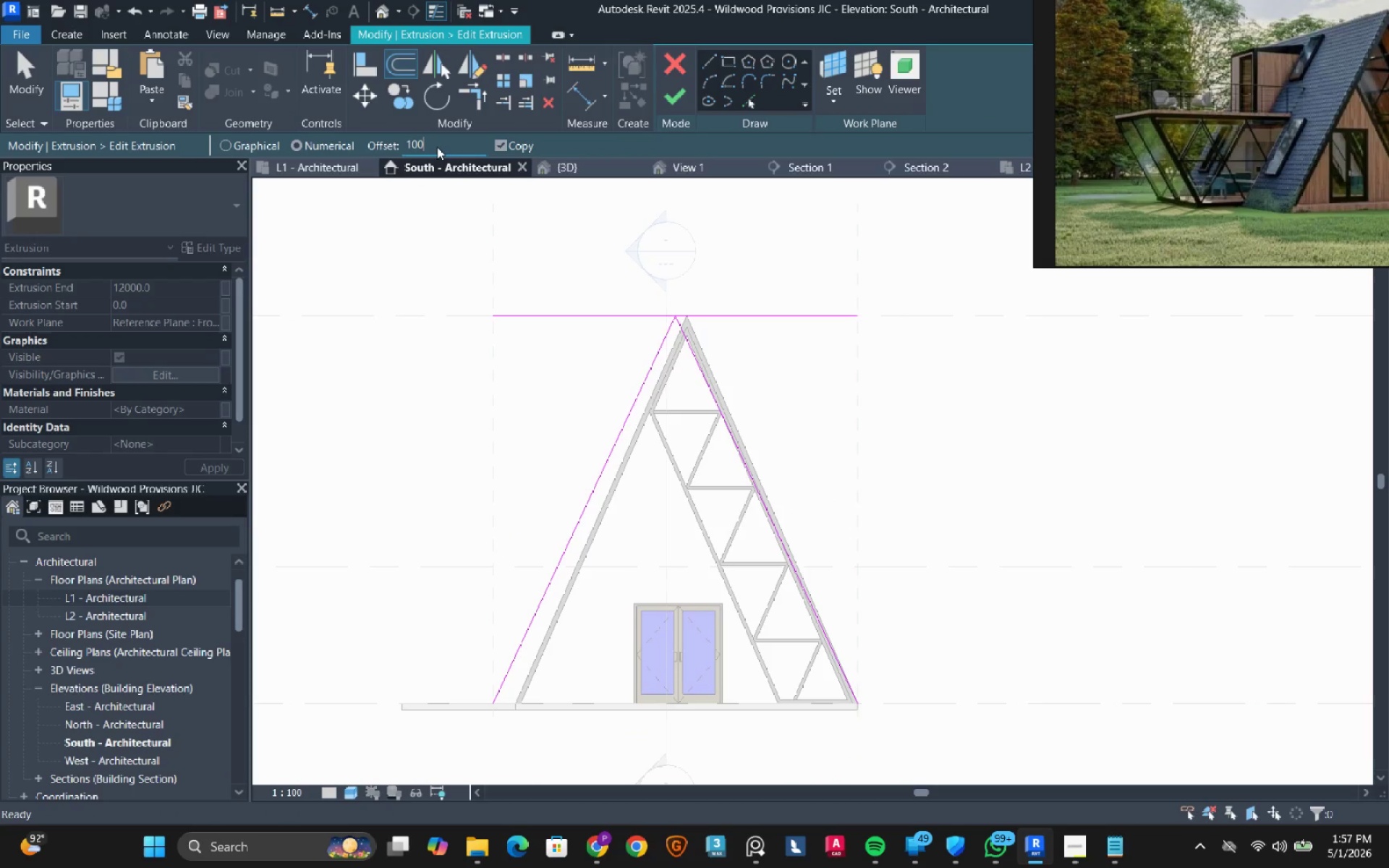 
key(Numpad0)
 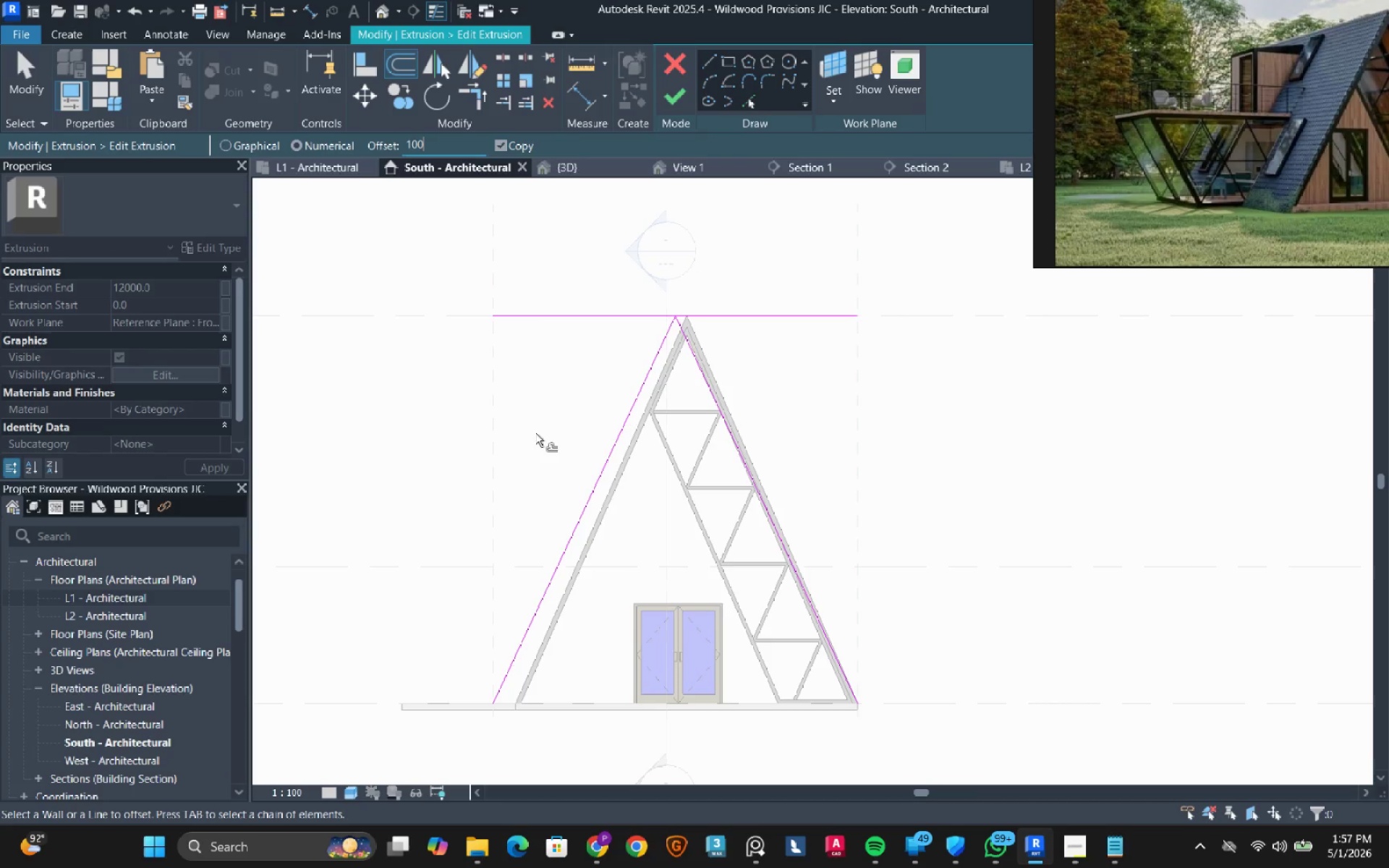 
left_click([538, 434])
 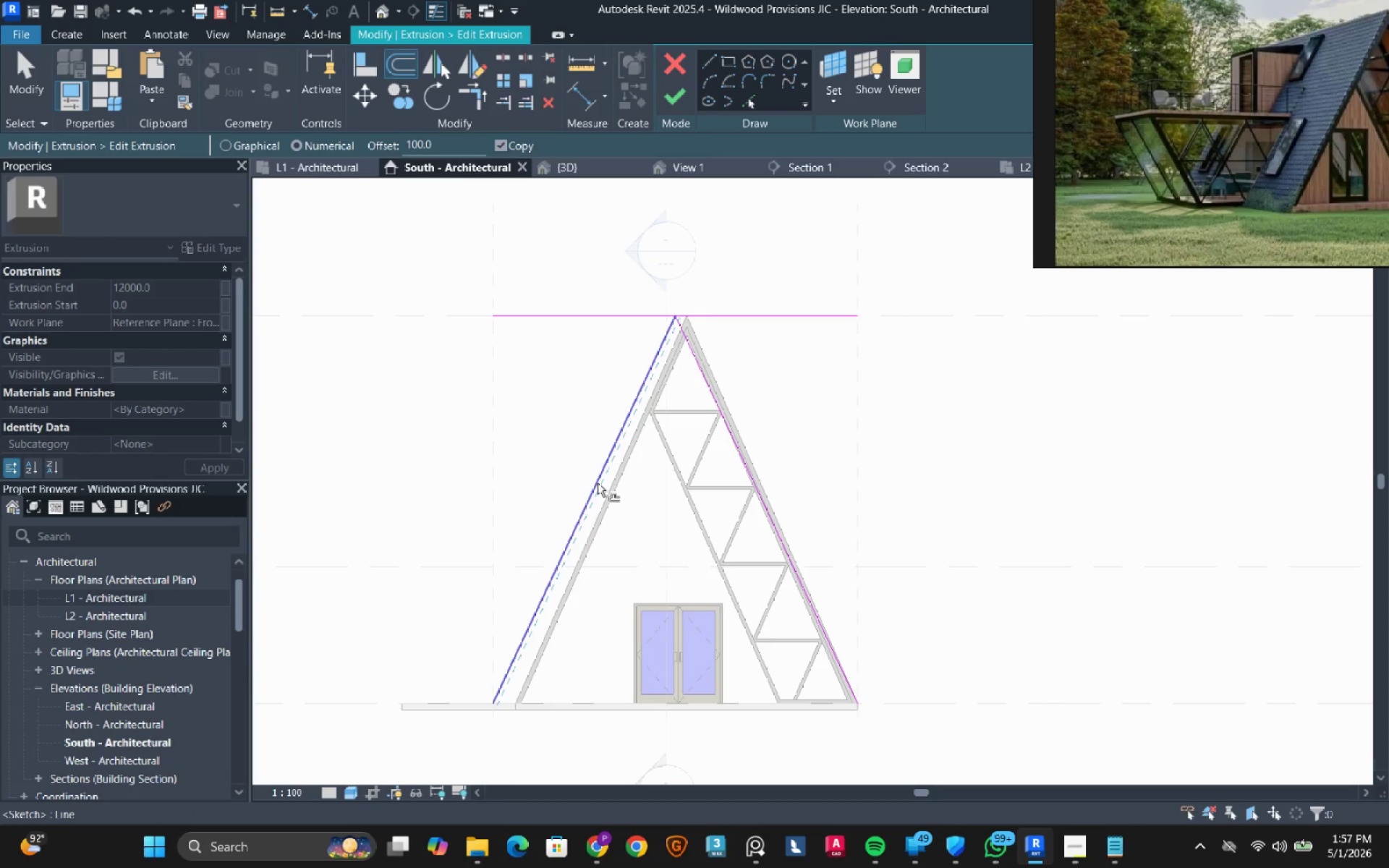 
key(Tab)
 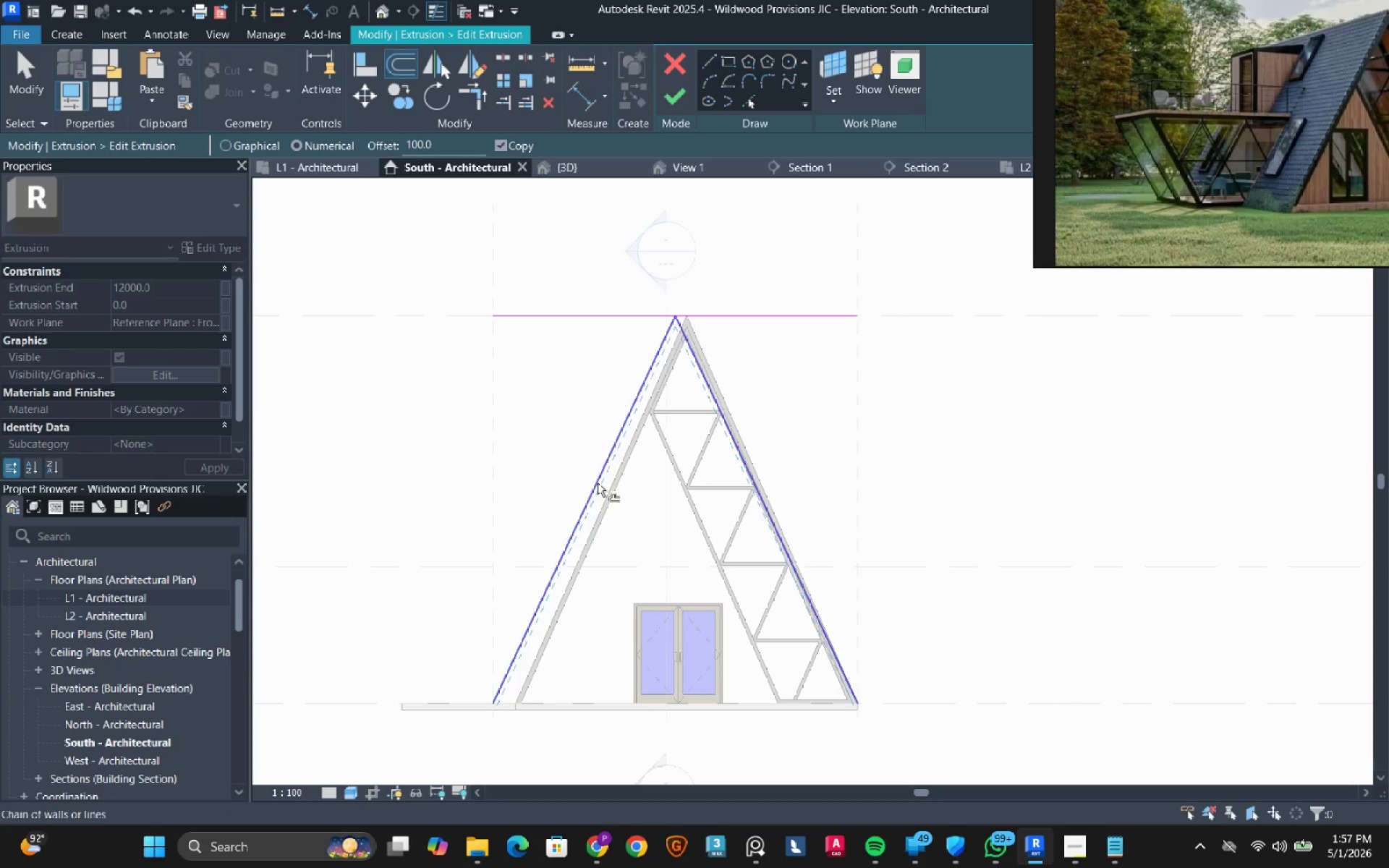 
left_click([598, 483])
 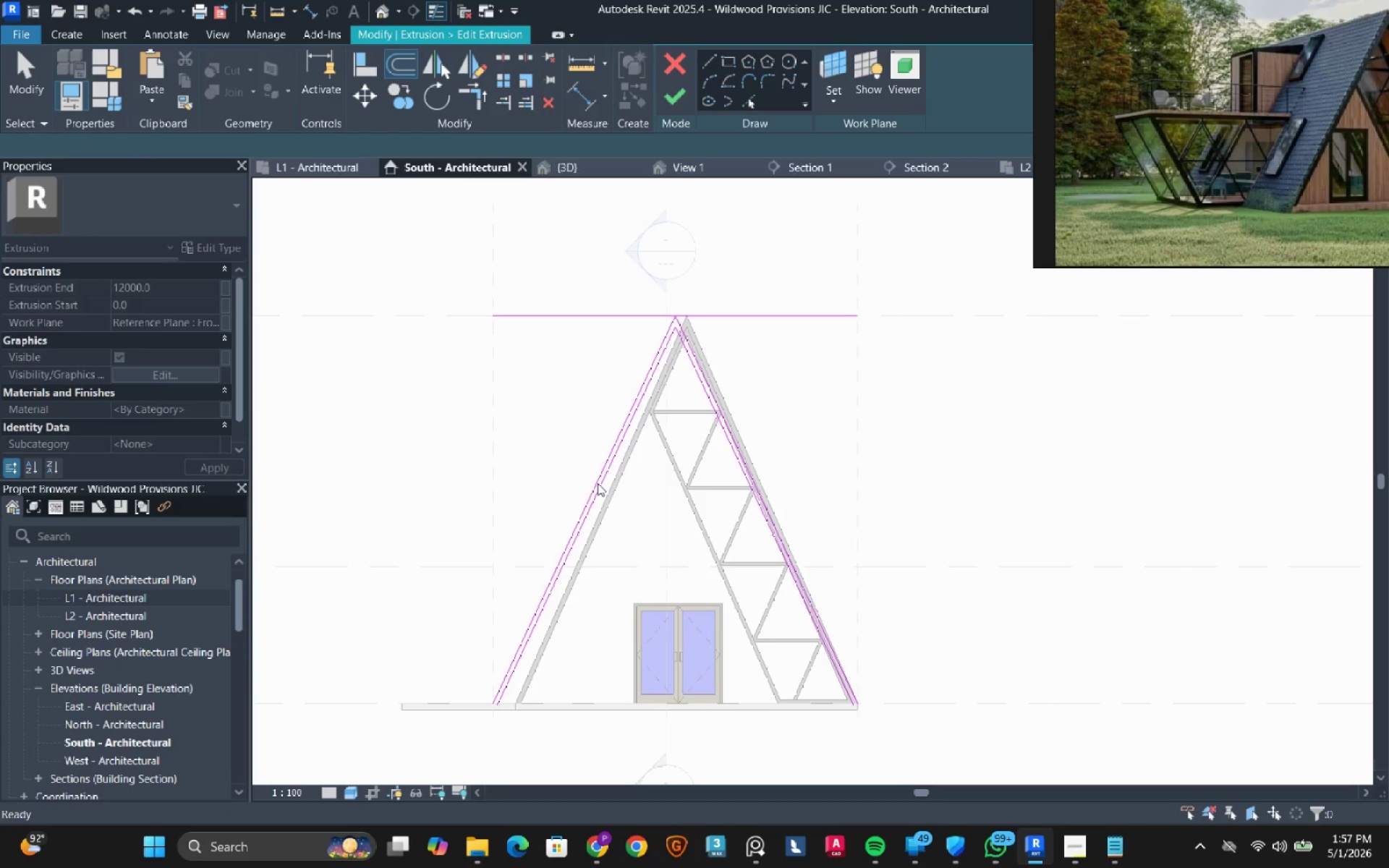 
key(Escape)
 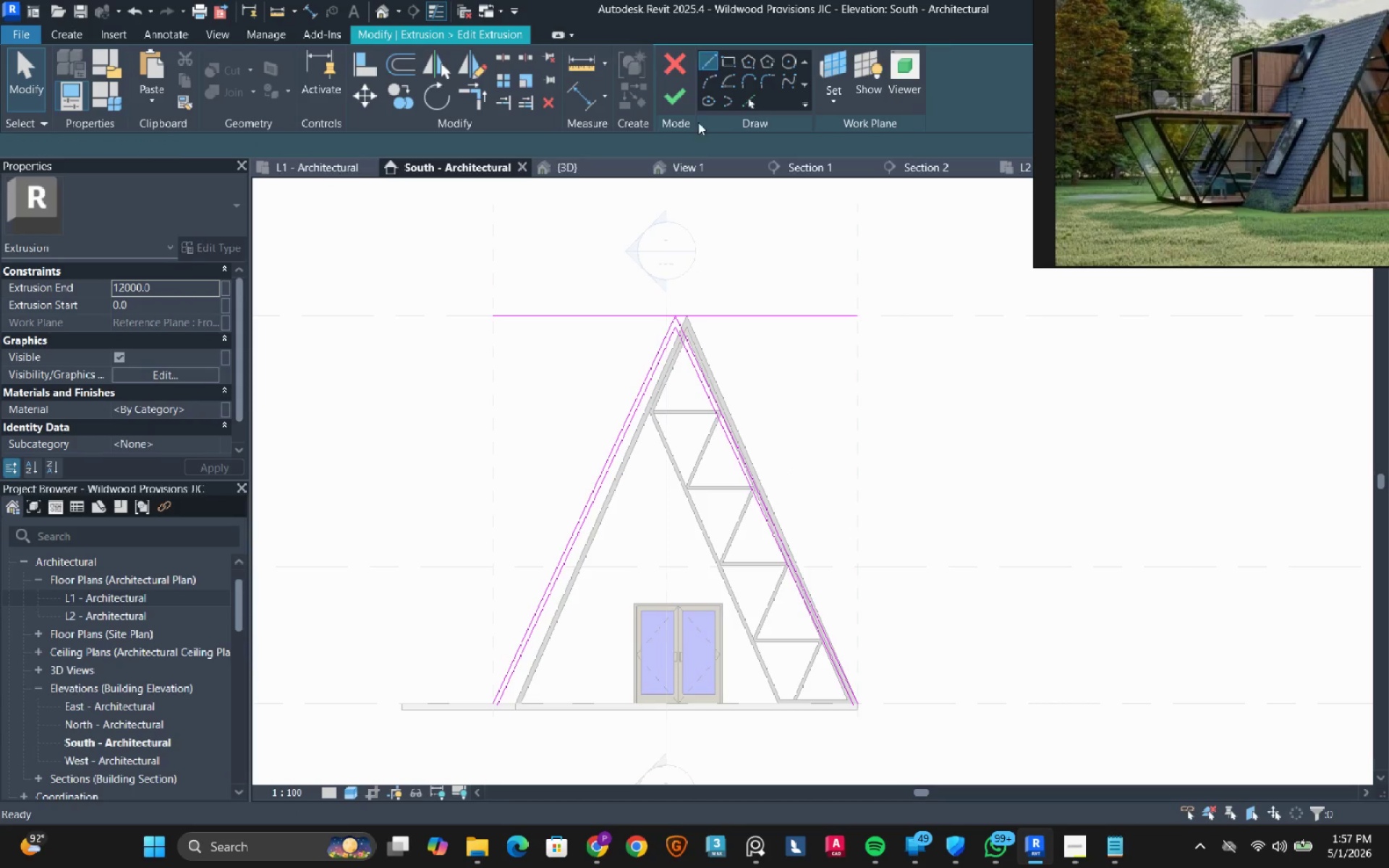 
scroll: coordinate [501, 712], scroll_direction: up, amount: 10.0
 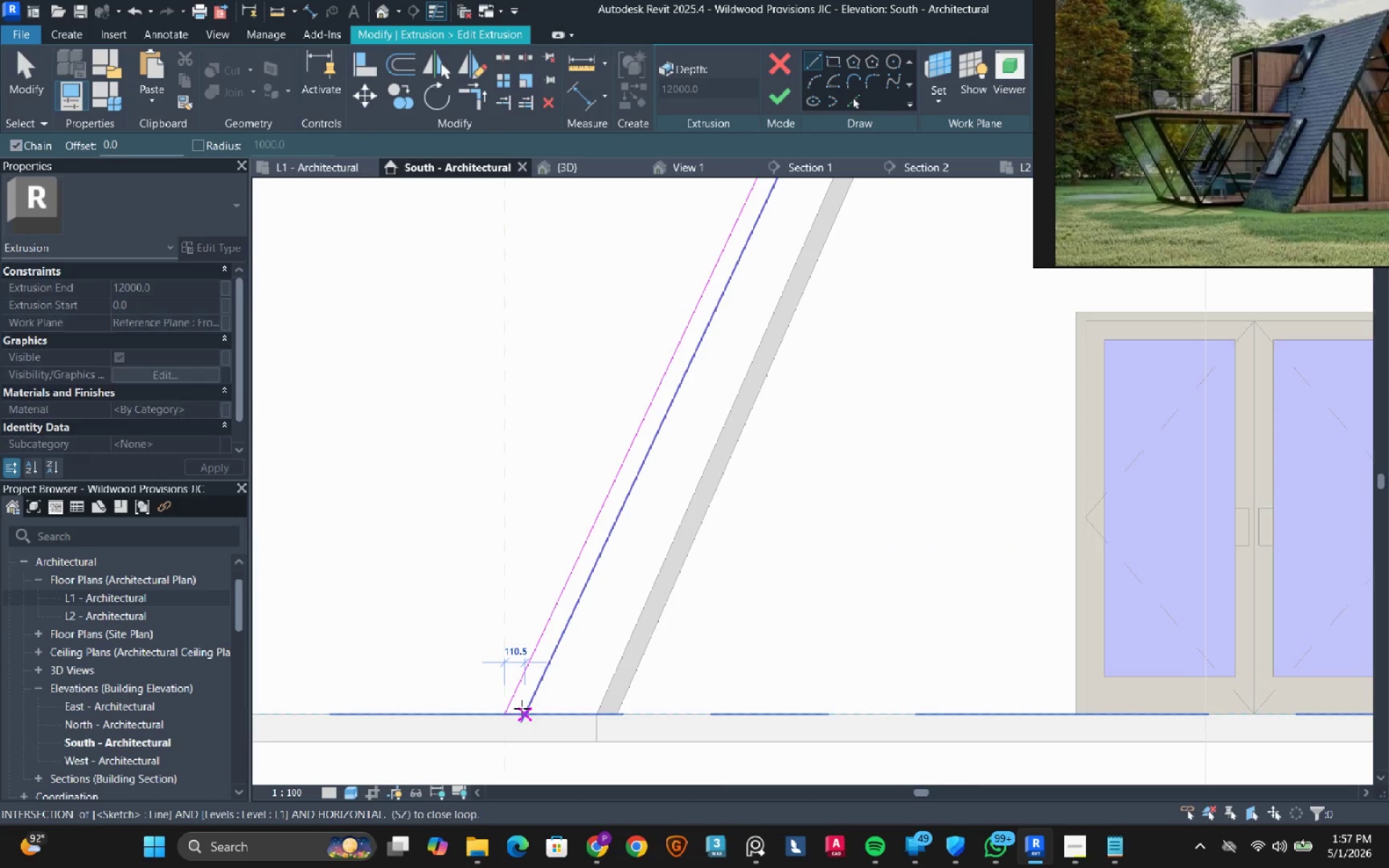 
left_click([523, 708])
 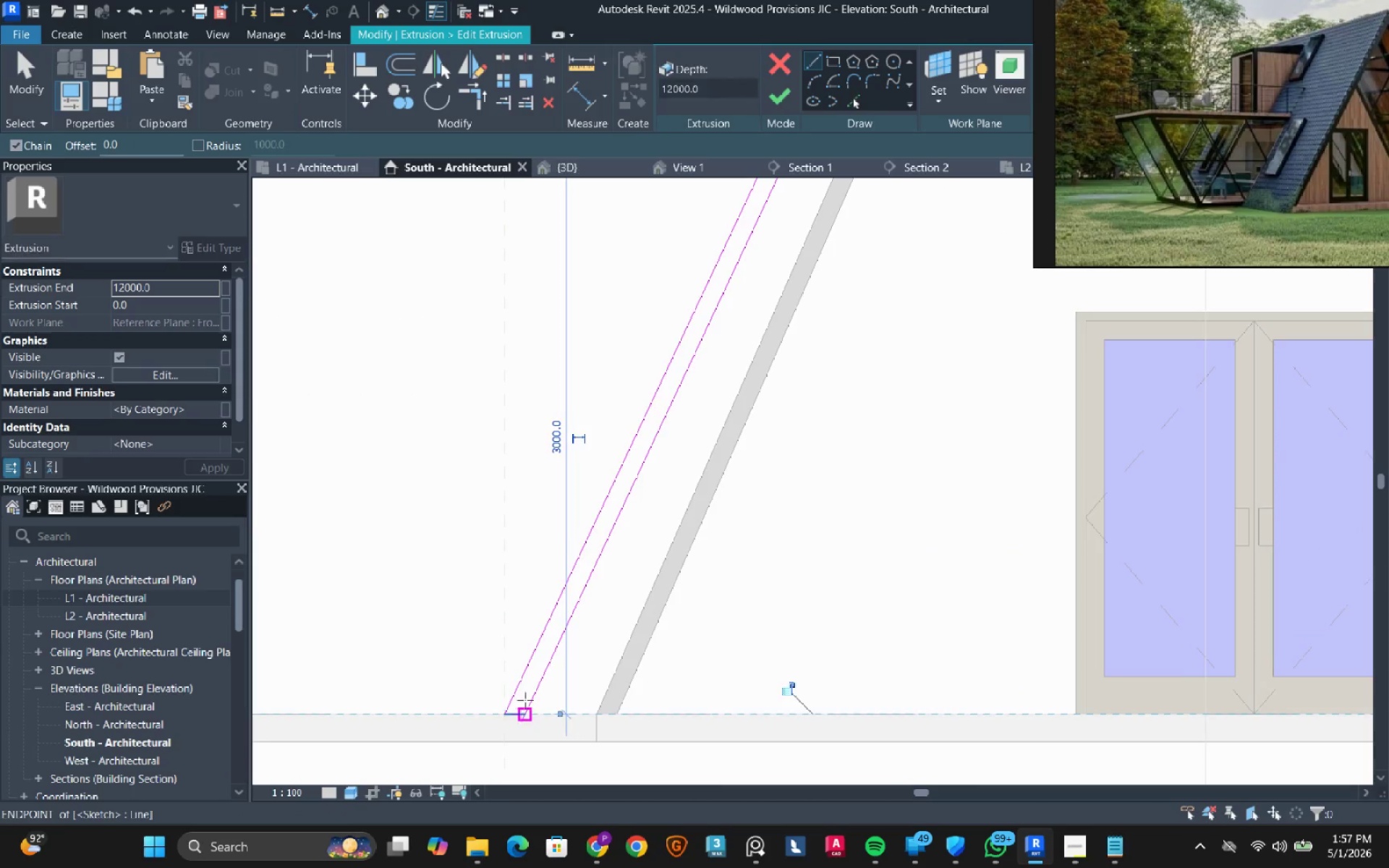 
key(Escape)
 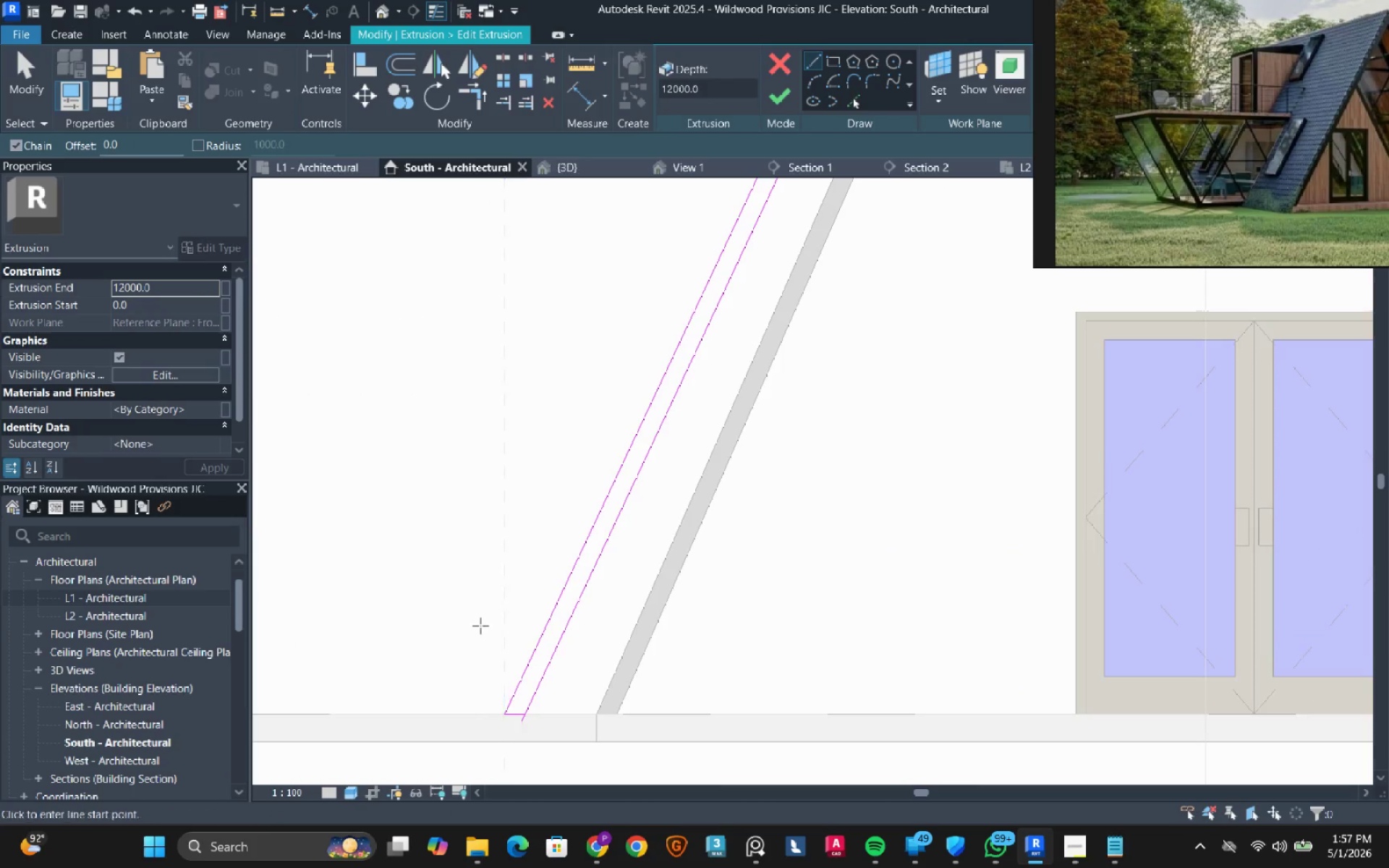 
scroll: coordinate [499, 624], scroll_direction: down, amount: 8.0
 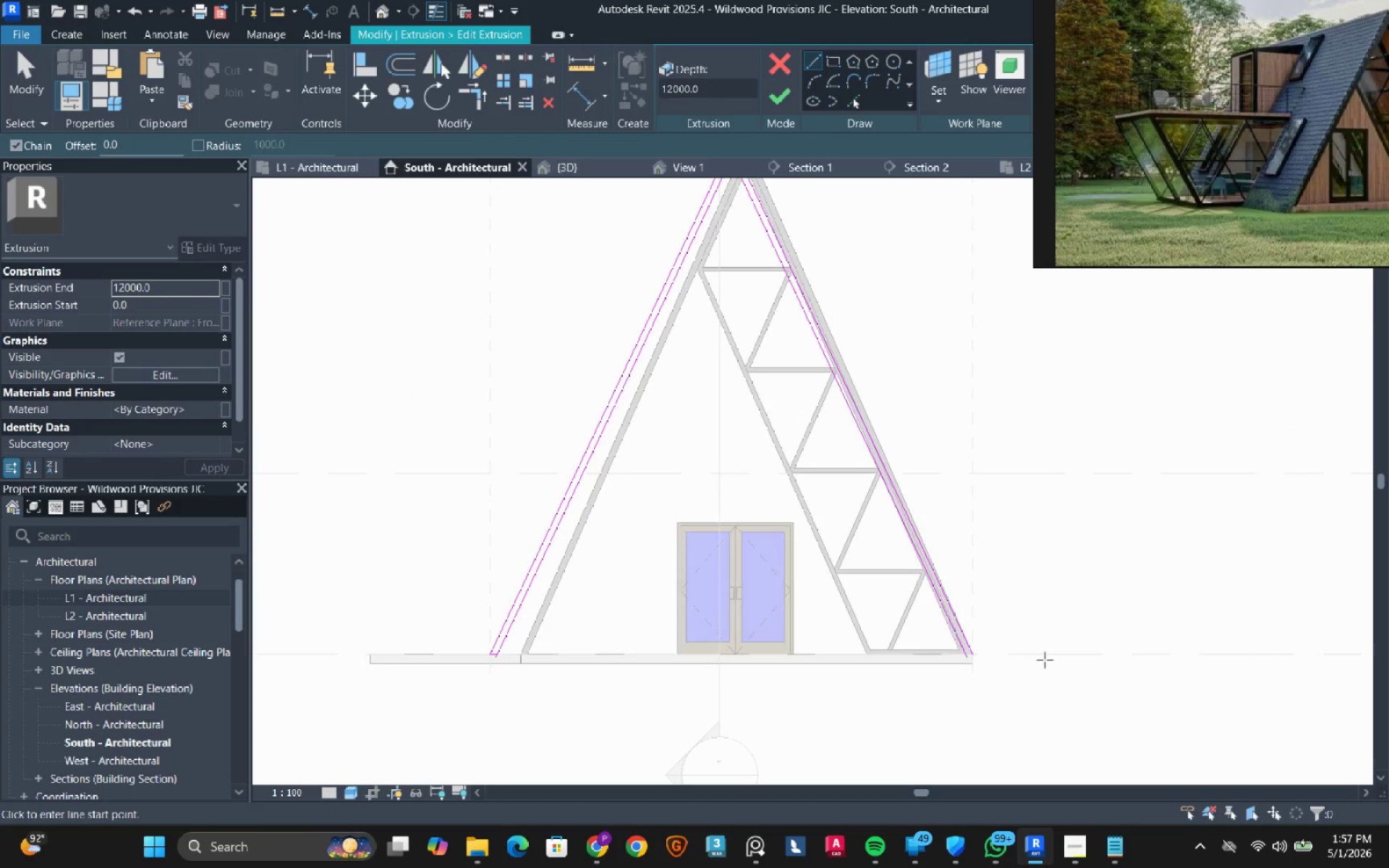 
scroll: coordinate [886, 647], scroll_direction: up, amount: 8.0
 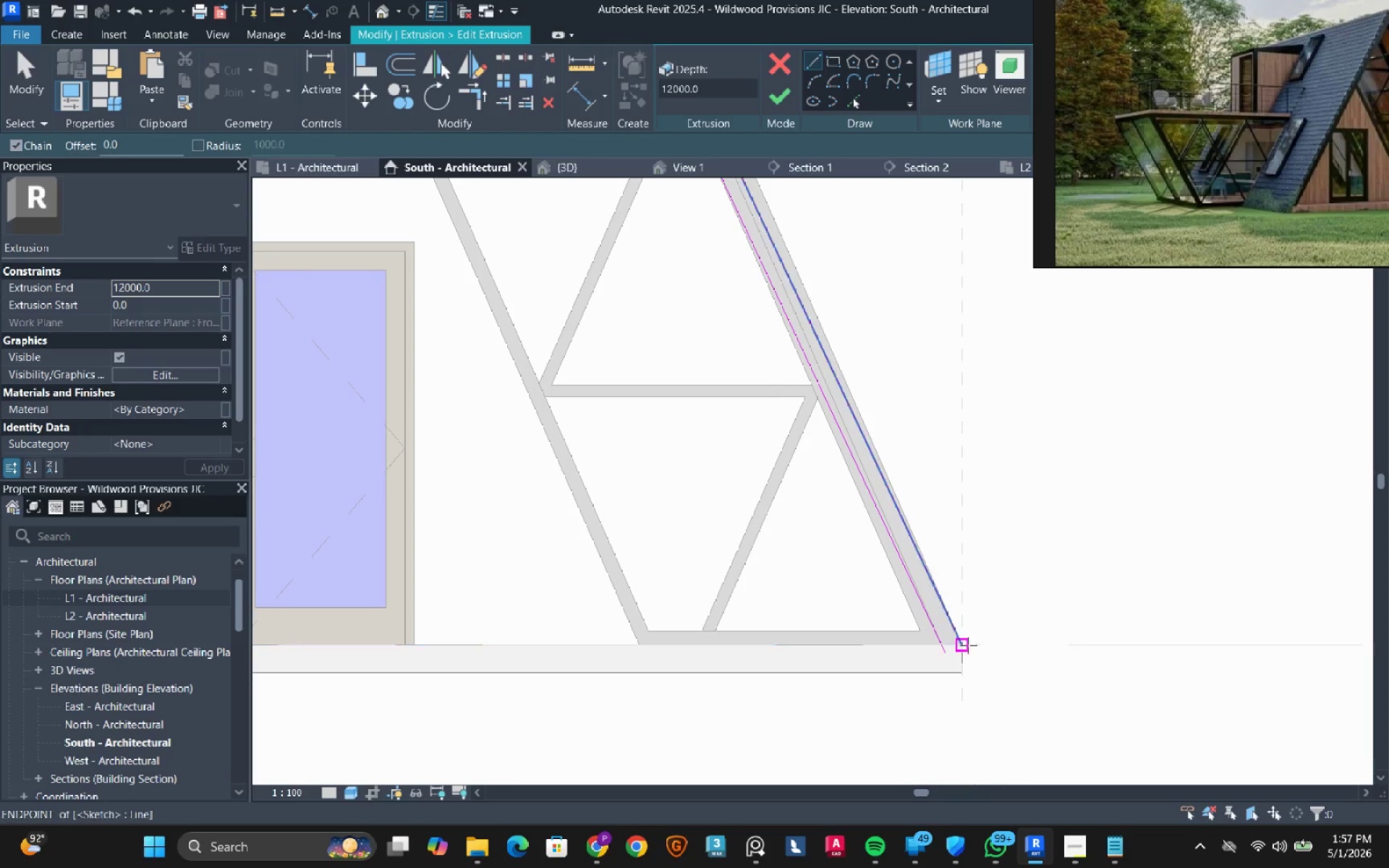 
left_click([964, 644])
 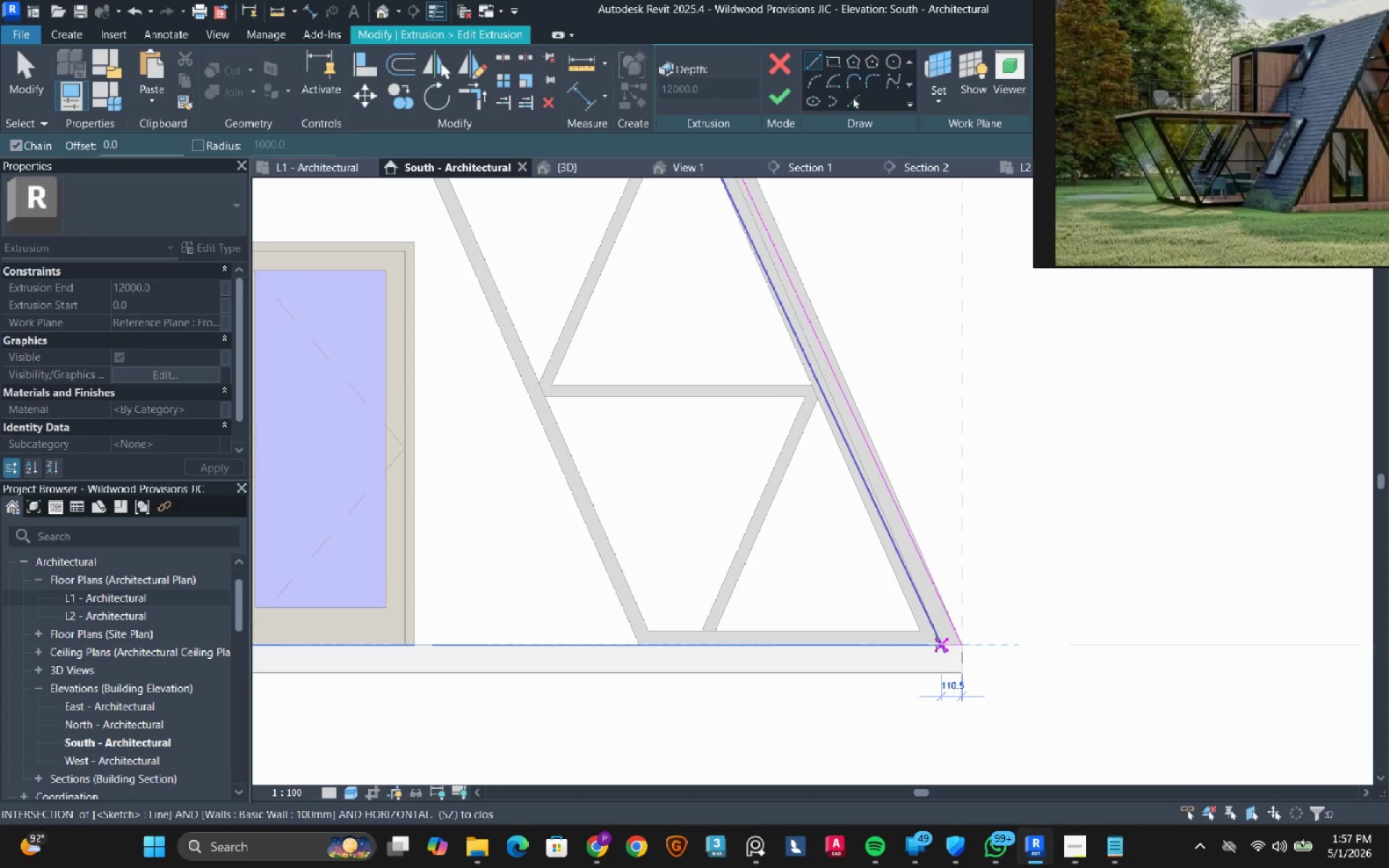 
left_click([936, 644])
 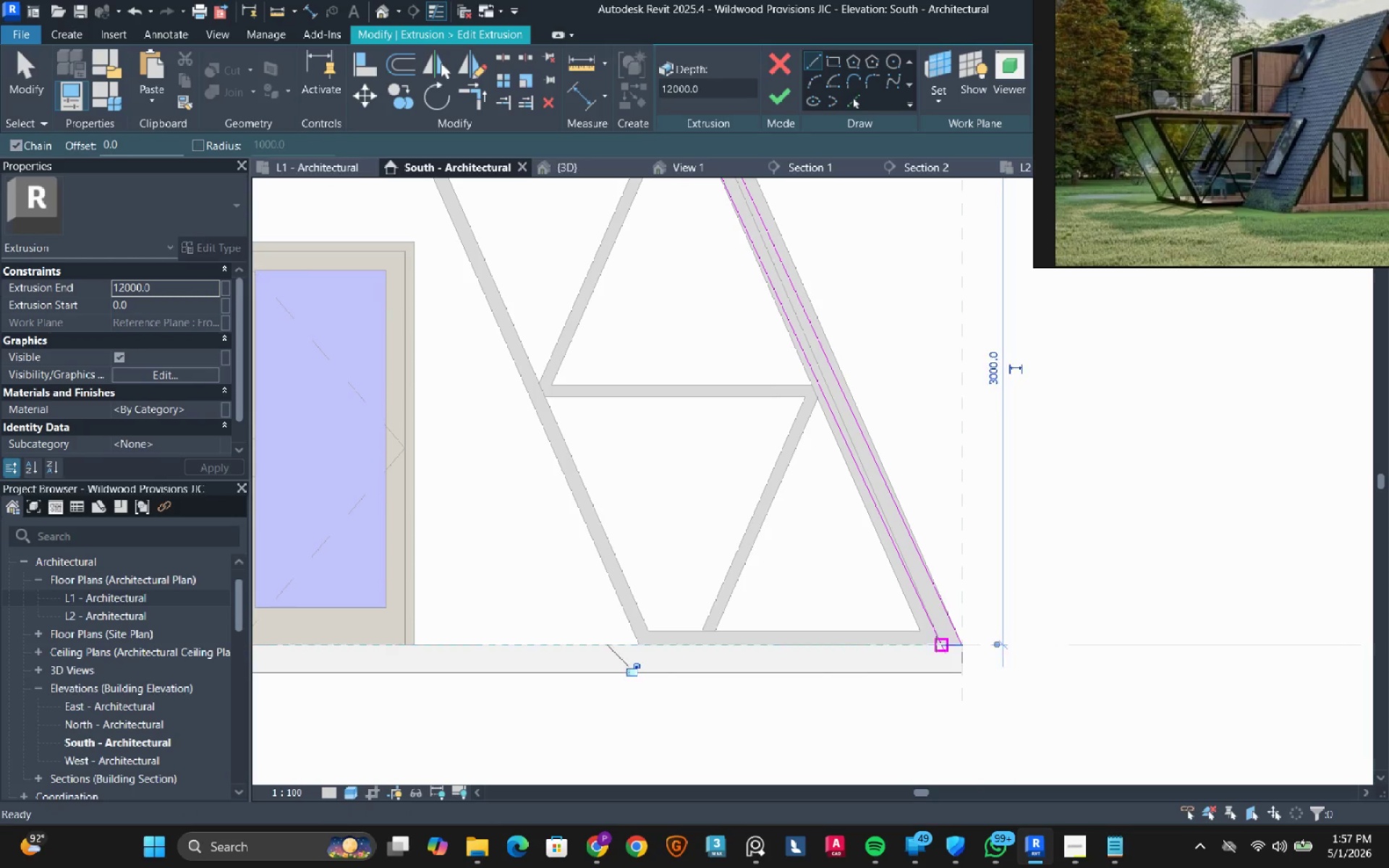 
key(Escape)
key(Escape)
type(tr)
 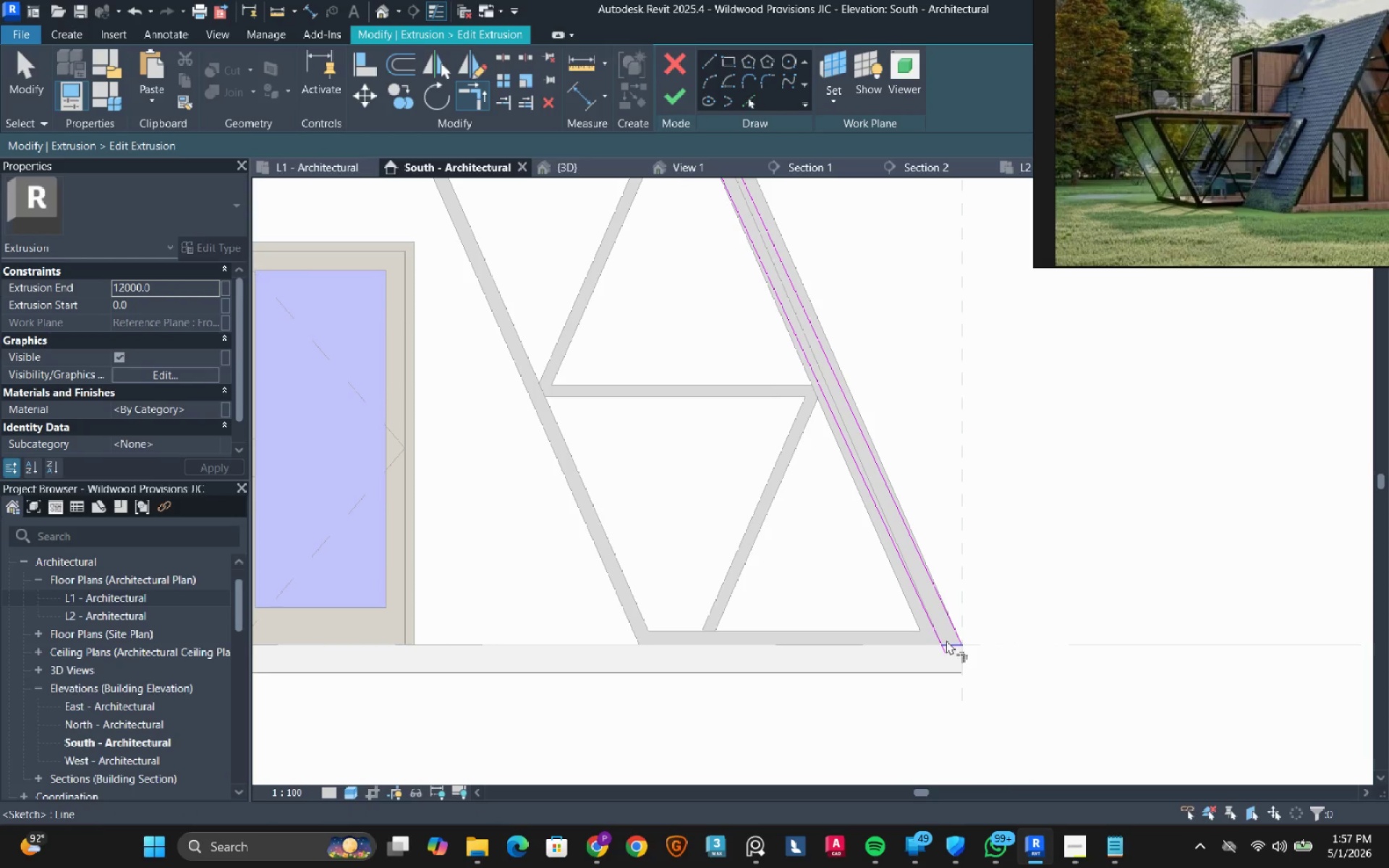 
left_click([947, 640])
 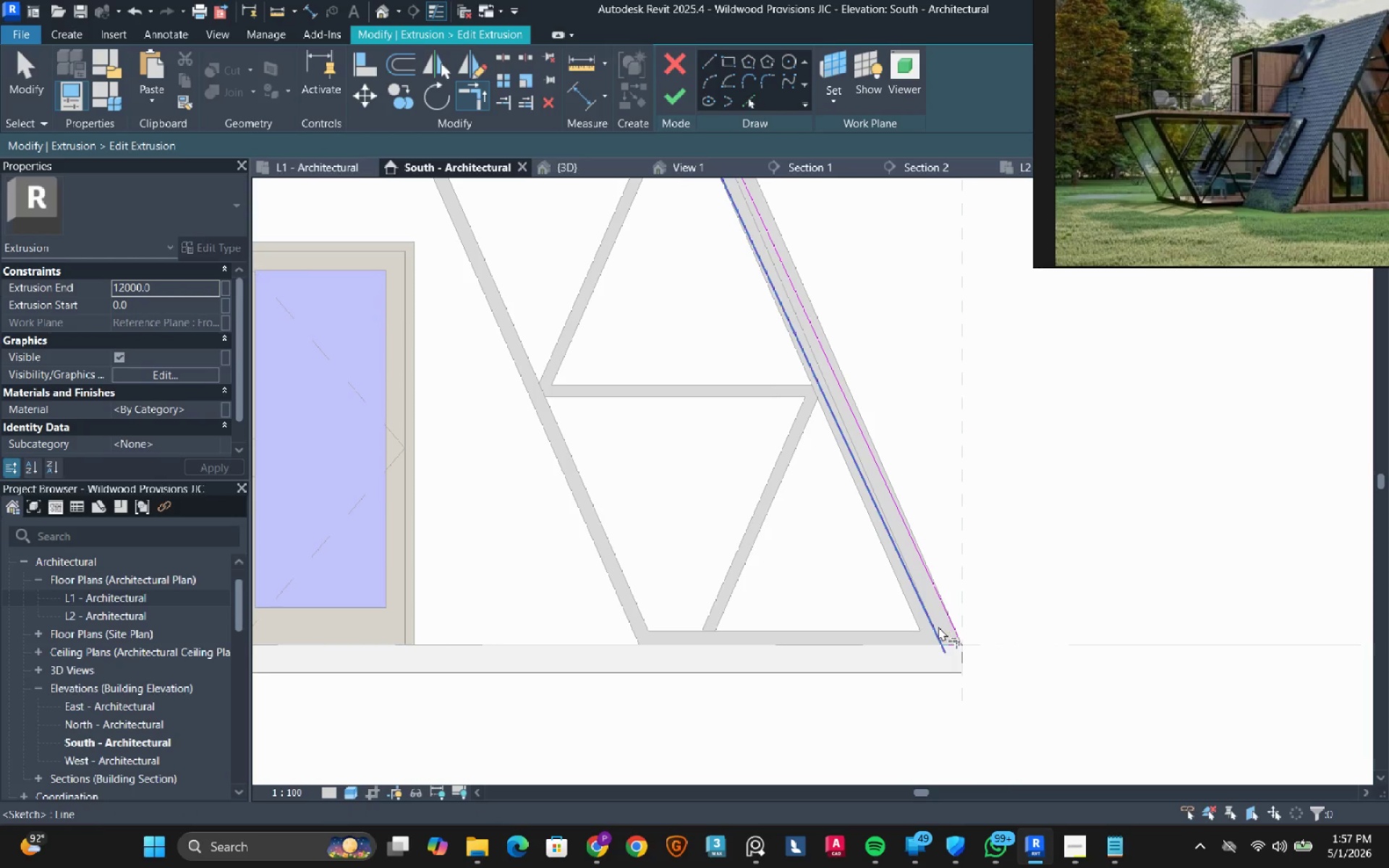 
left_click([937, 627])
 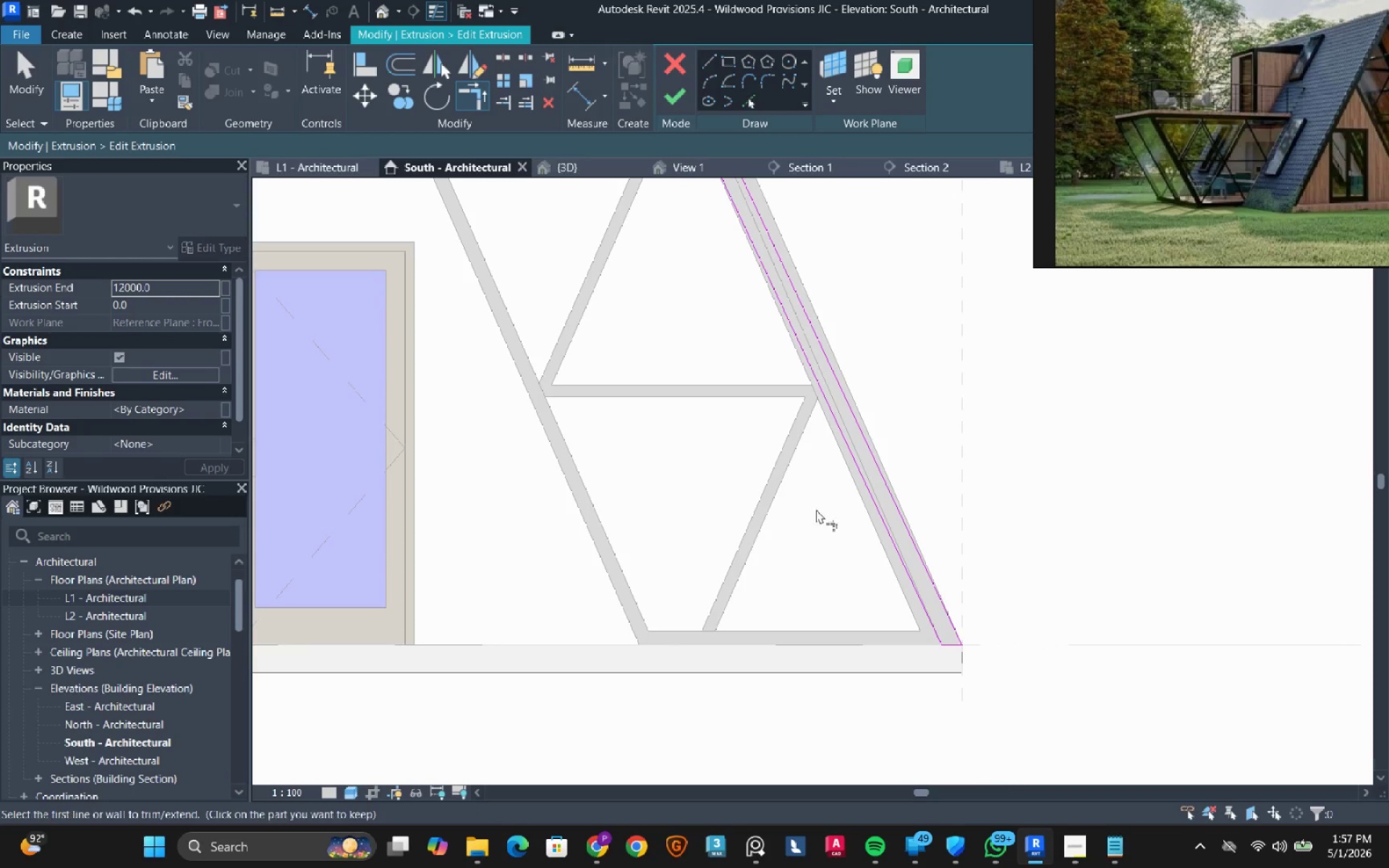 
scroll: coordinate [812, 507], scroll_direction: down, amount: 4.0
 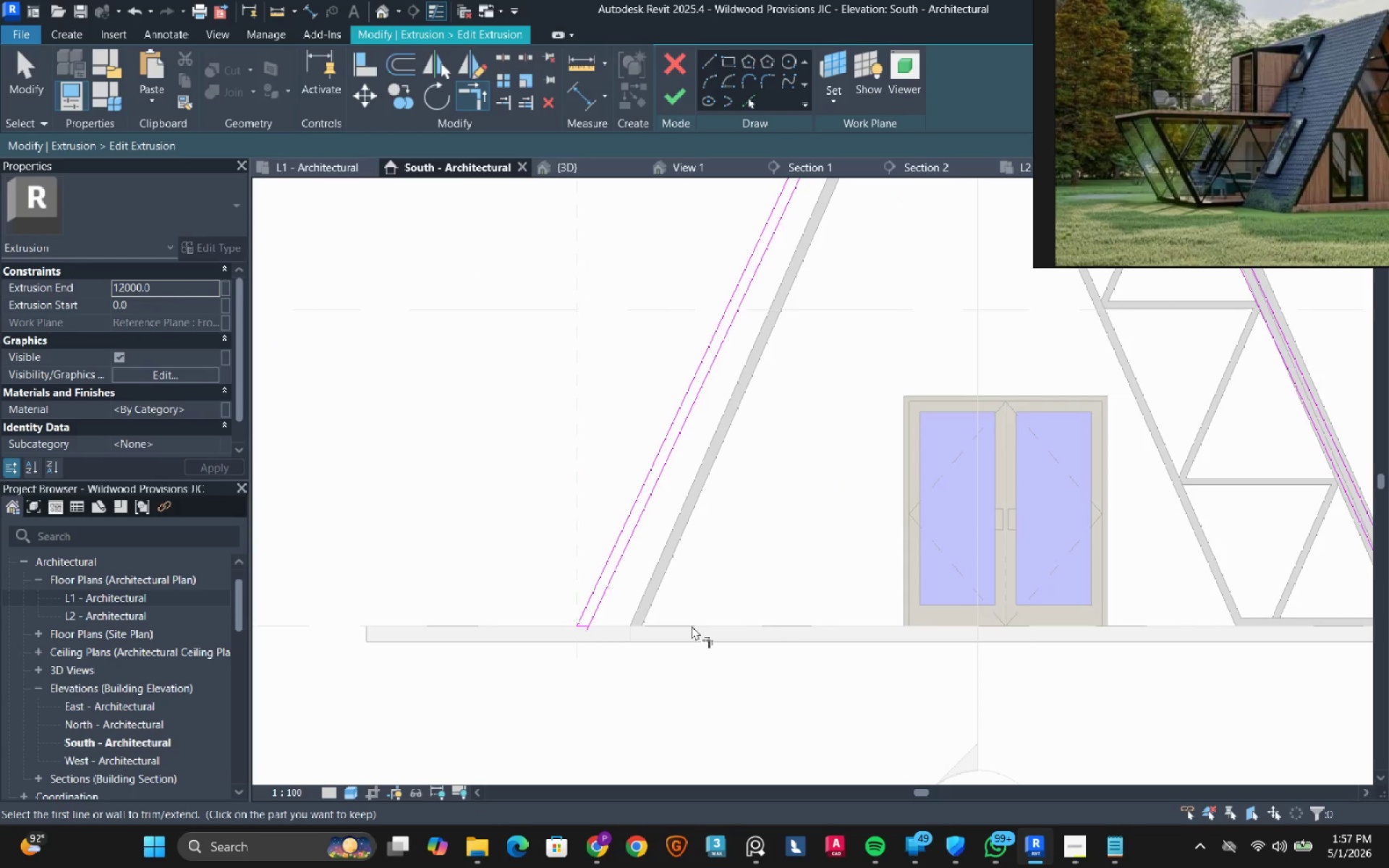 
scroll: coordinate [545, 624], scroll_direction: up, amount: 7.0
 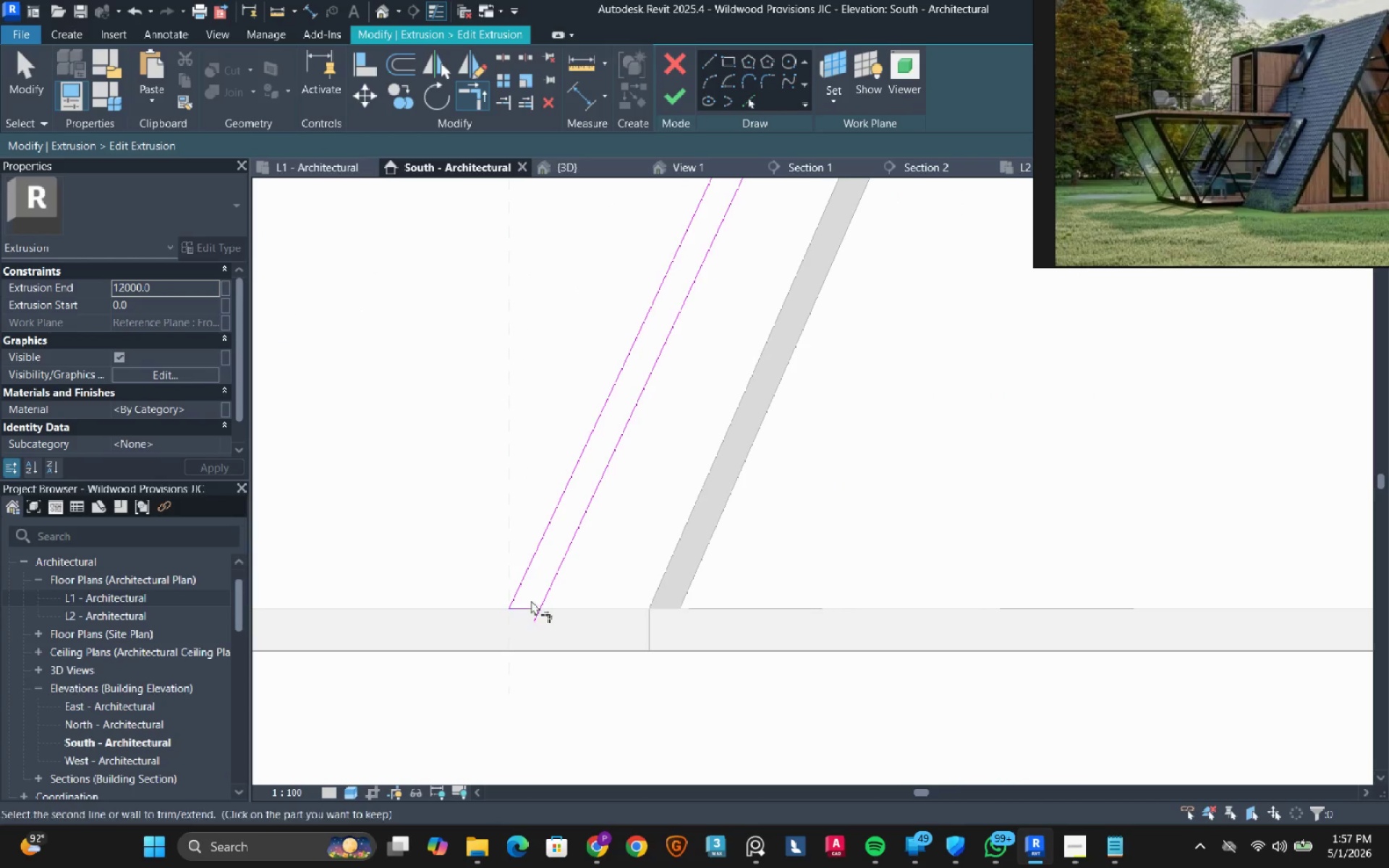 
double_click([550, 584])
 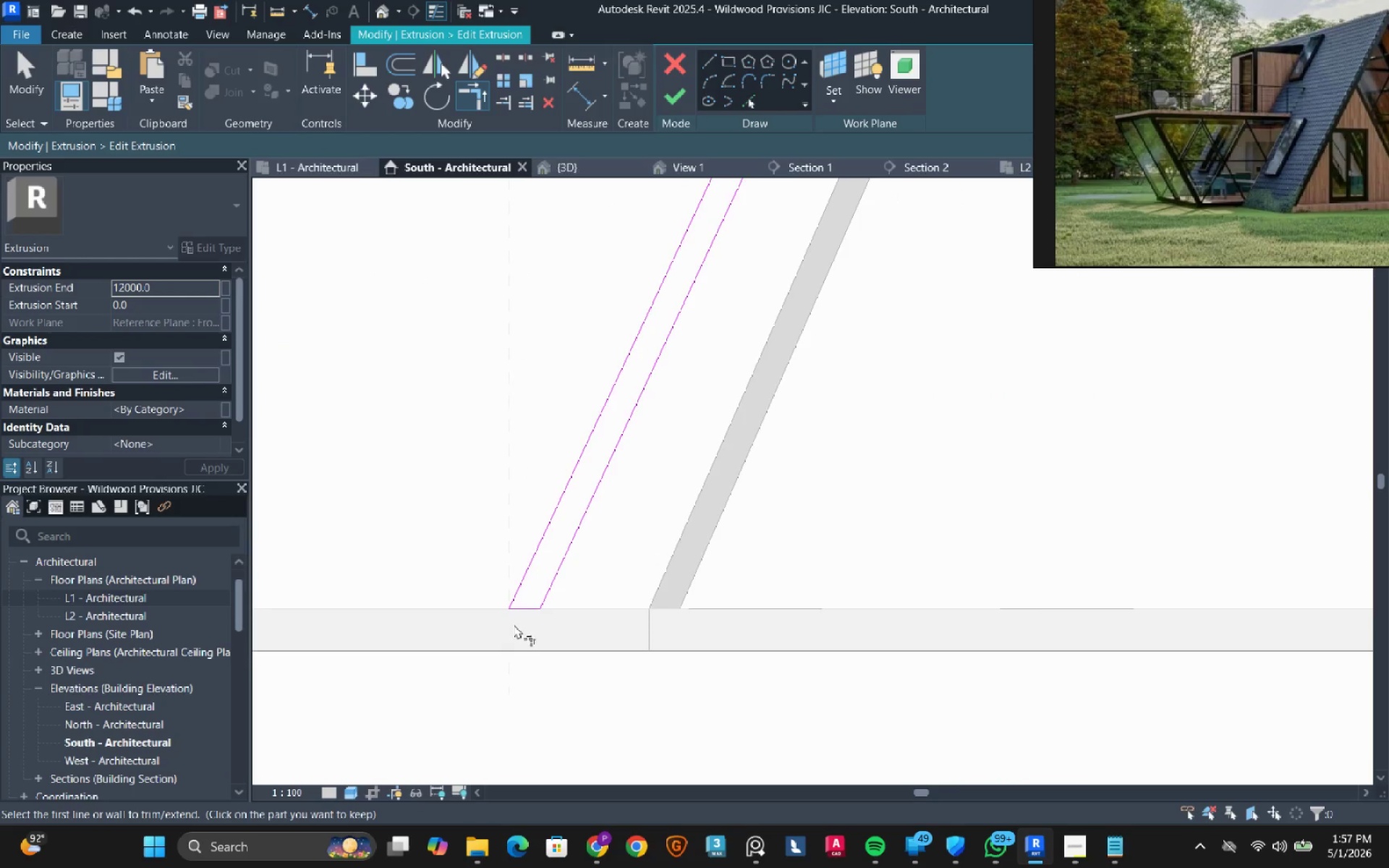 
scroll: coordinate [511, 631], scroll_direction: down, amount: 12.0
 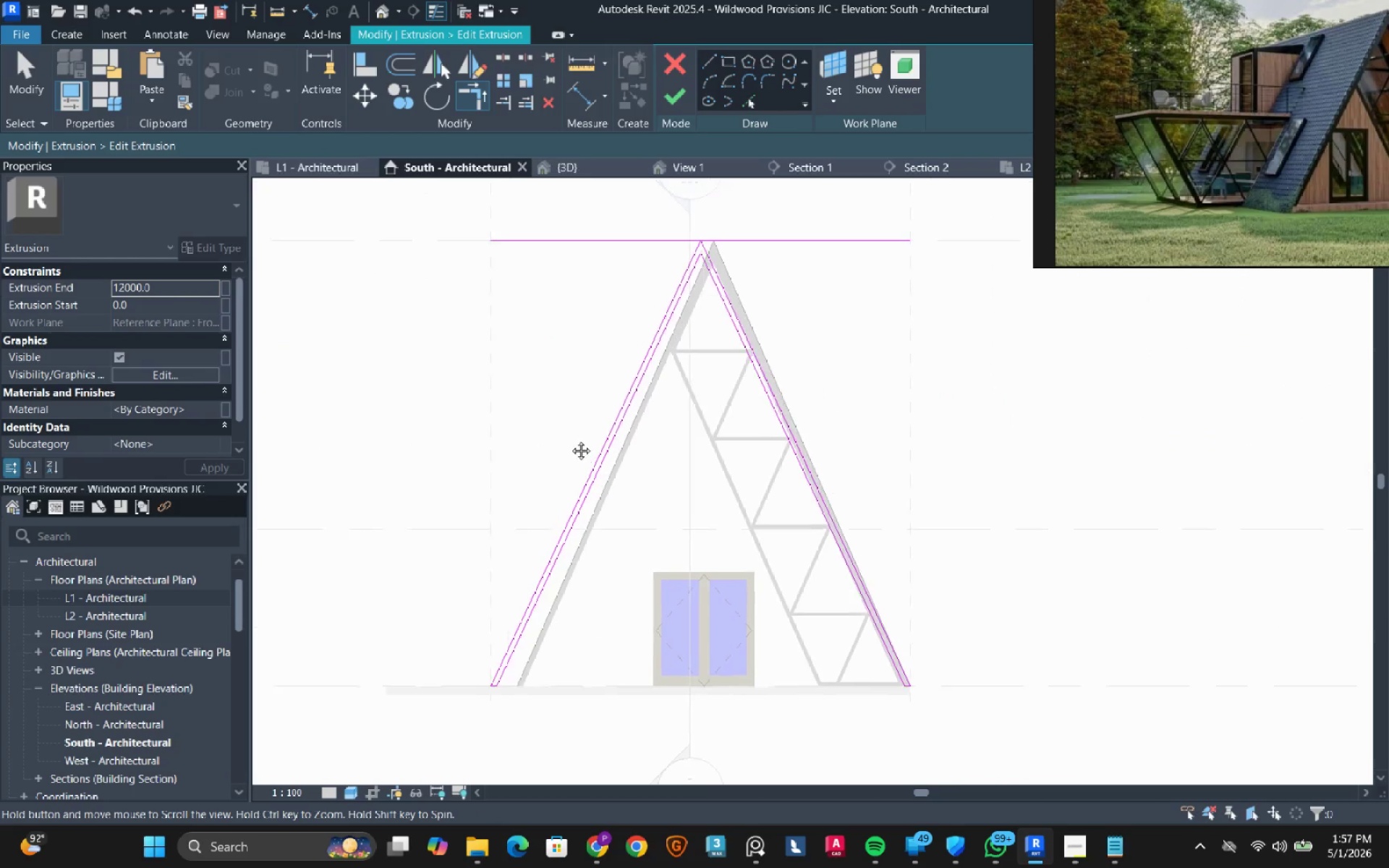 
key(Escape)
 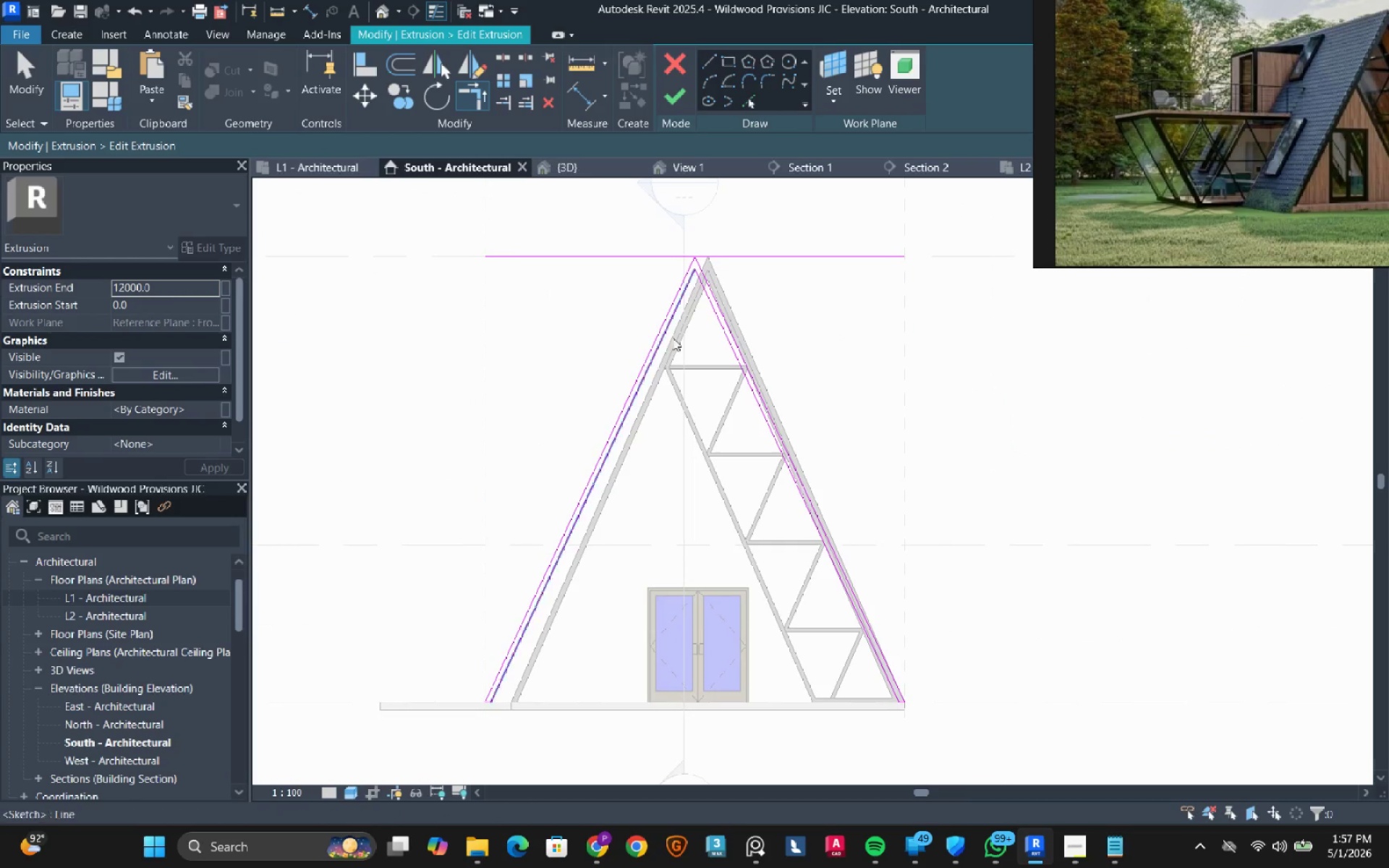 
key(Escape)
 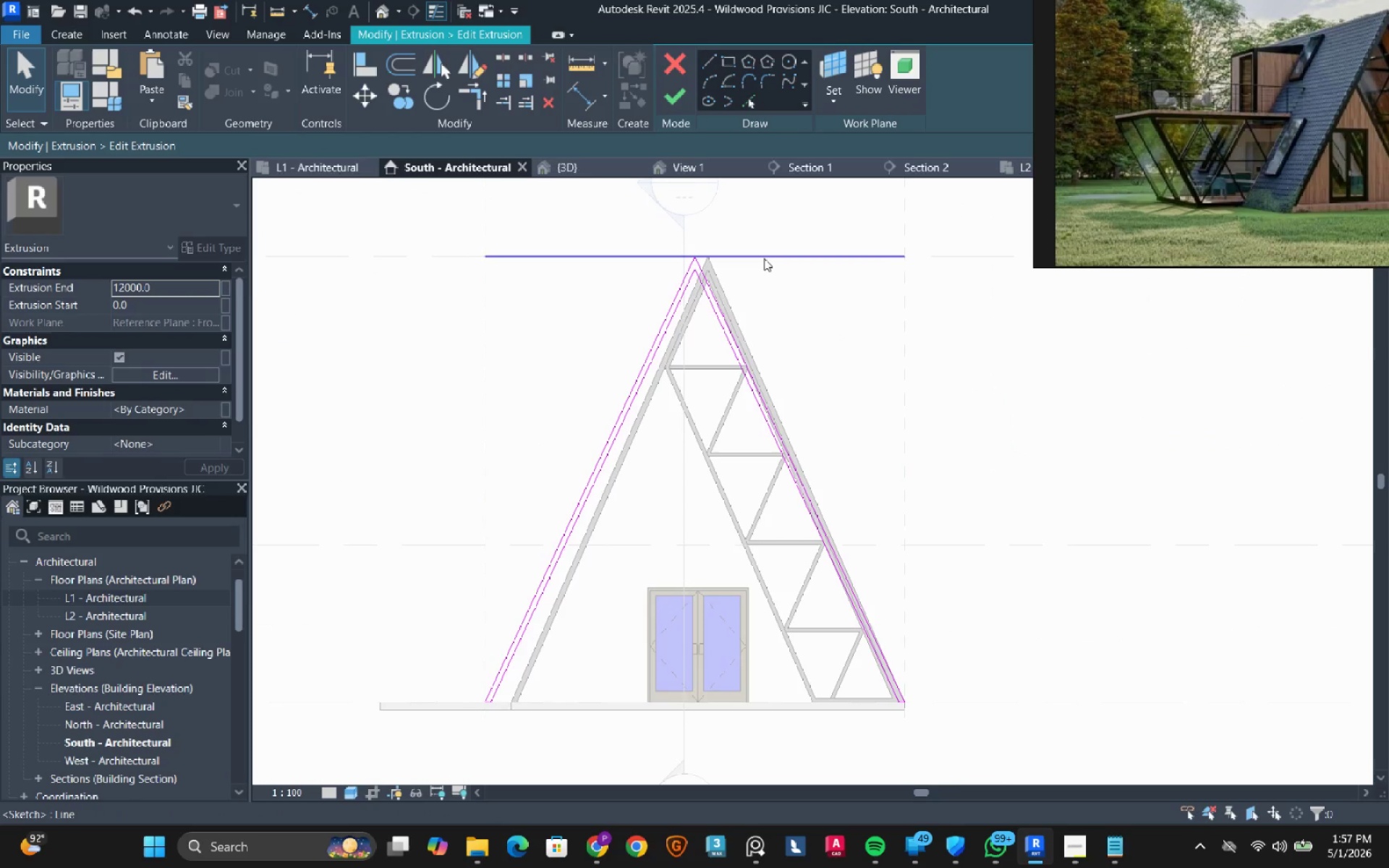 
left_click([764, 258])
 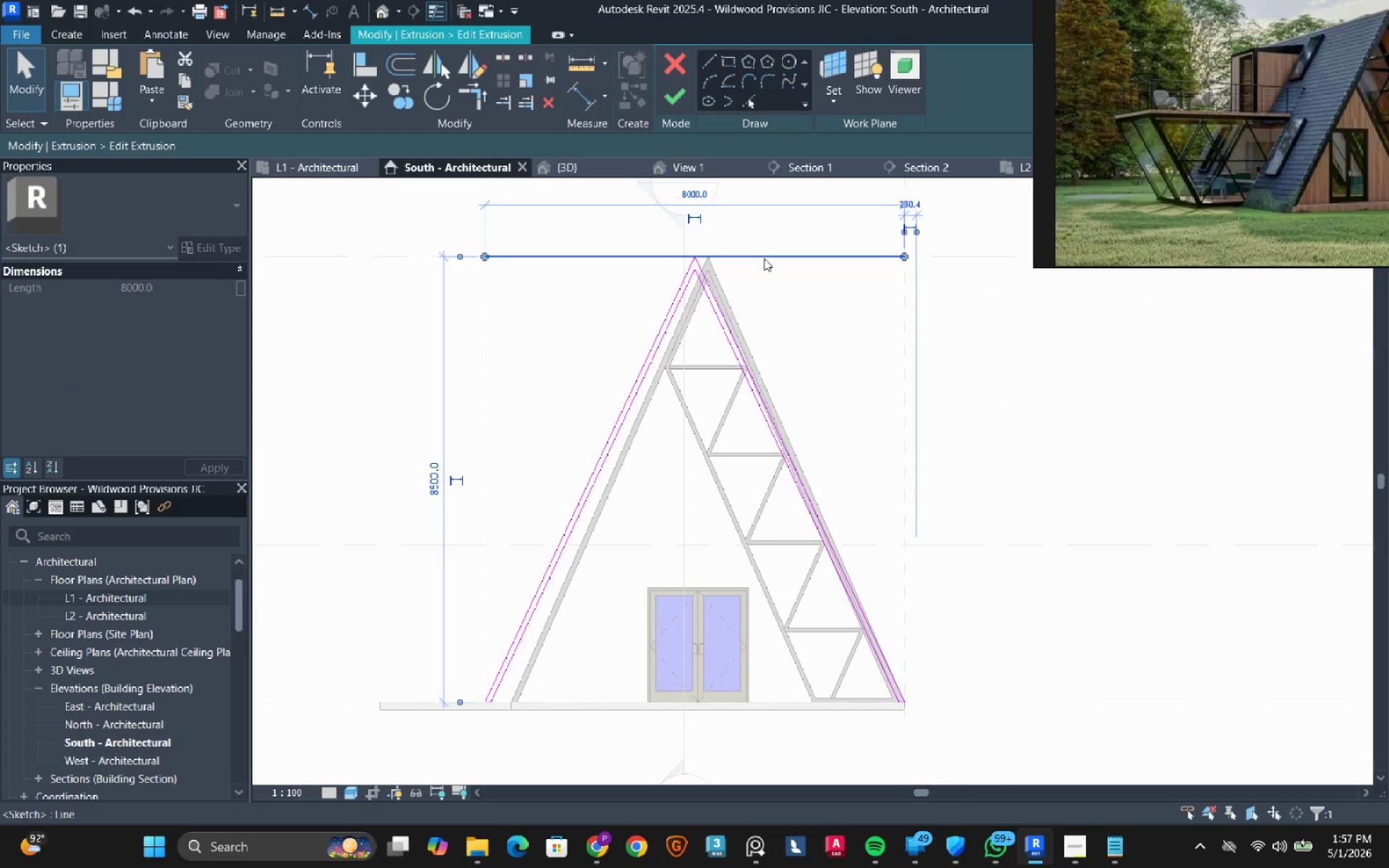 
type(de)
 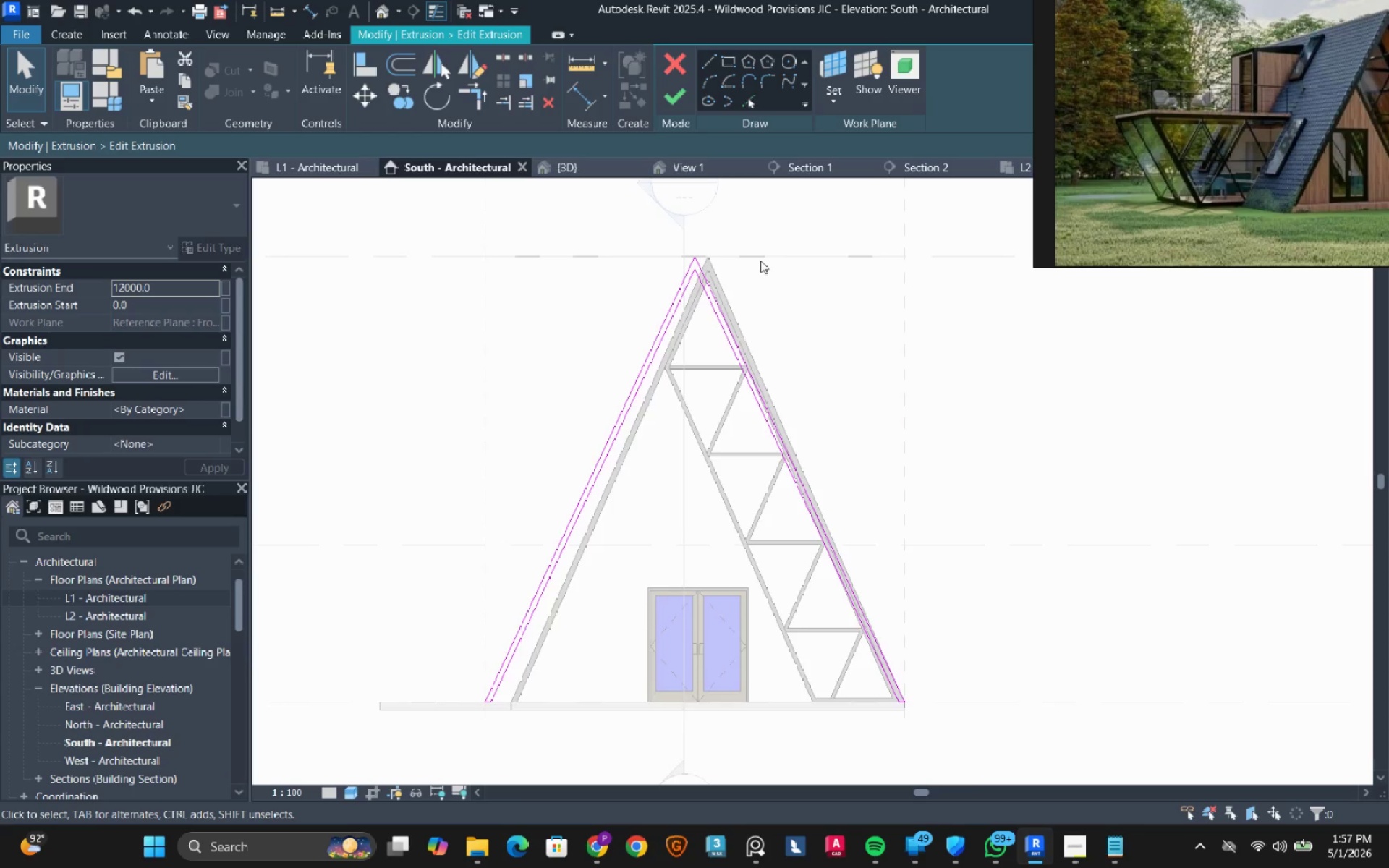 
scroll: coordinate [747, 271], scroll_direction: down, amount: 2.0
 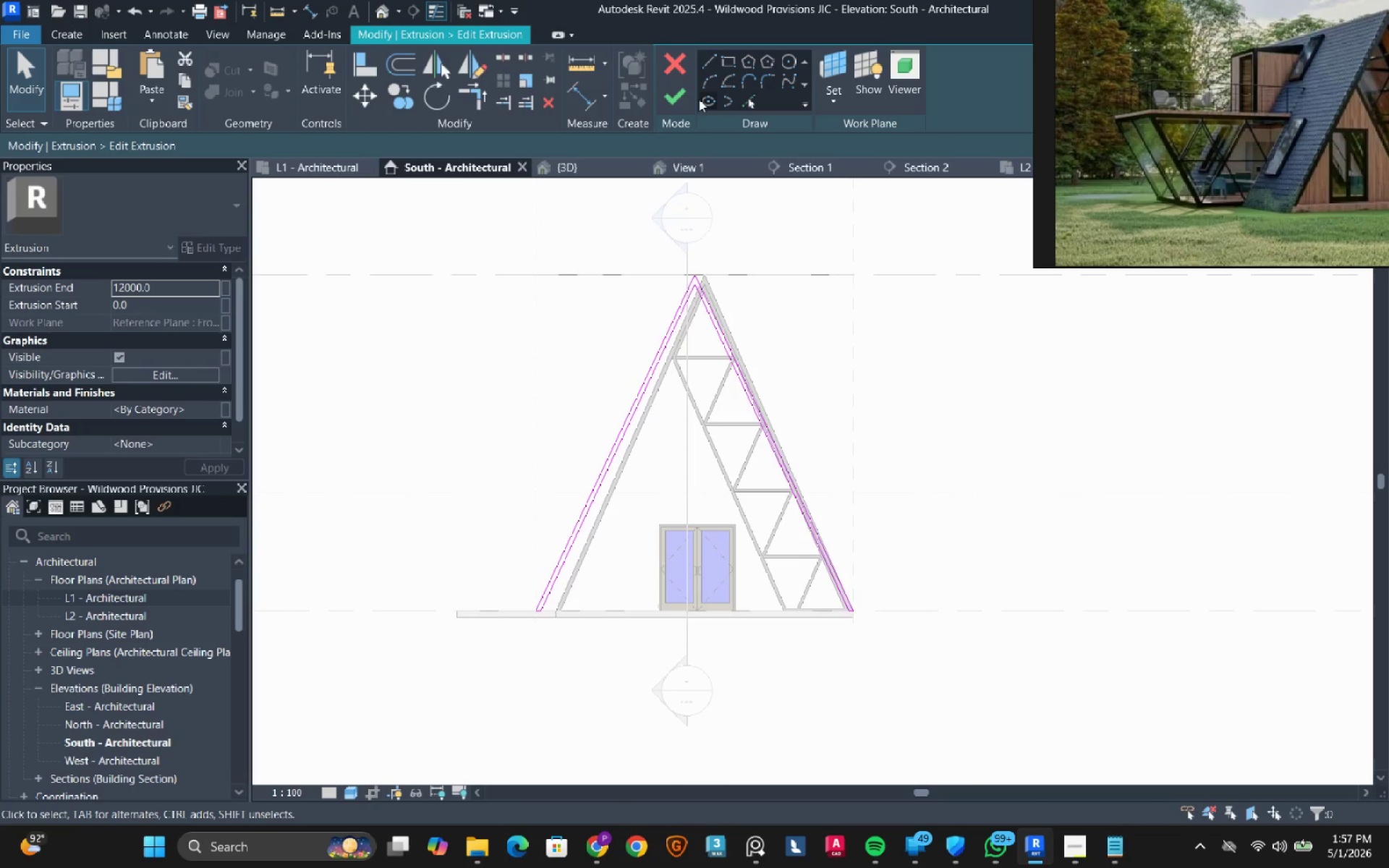 
left_click([682, 92])
 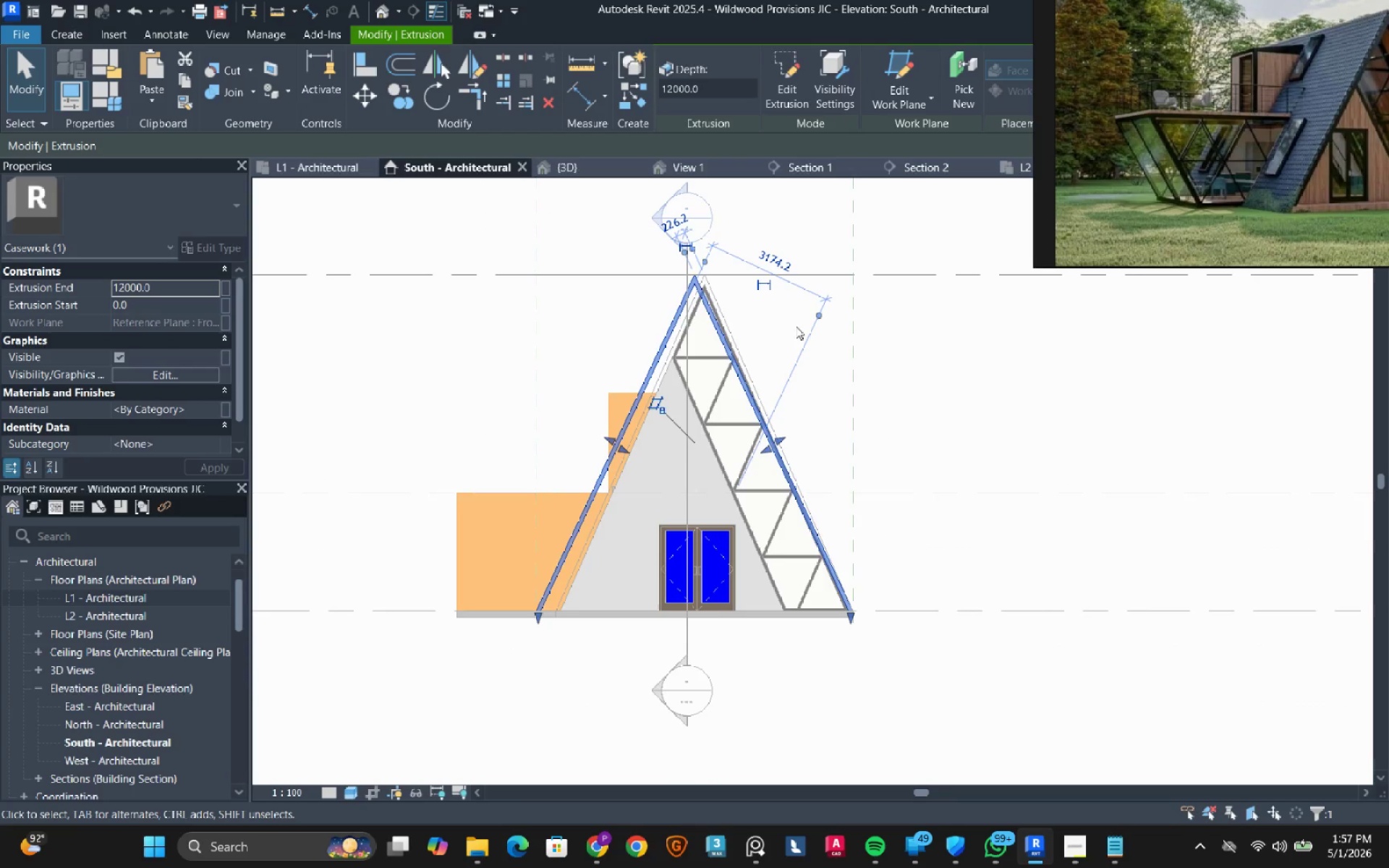 
key(Escape)
 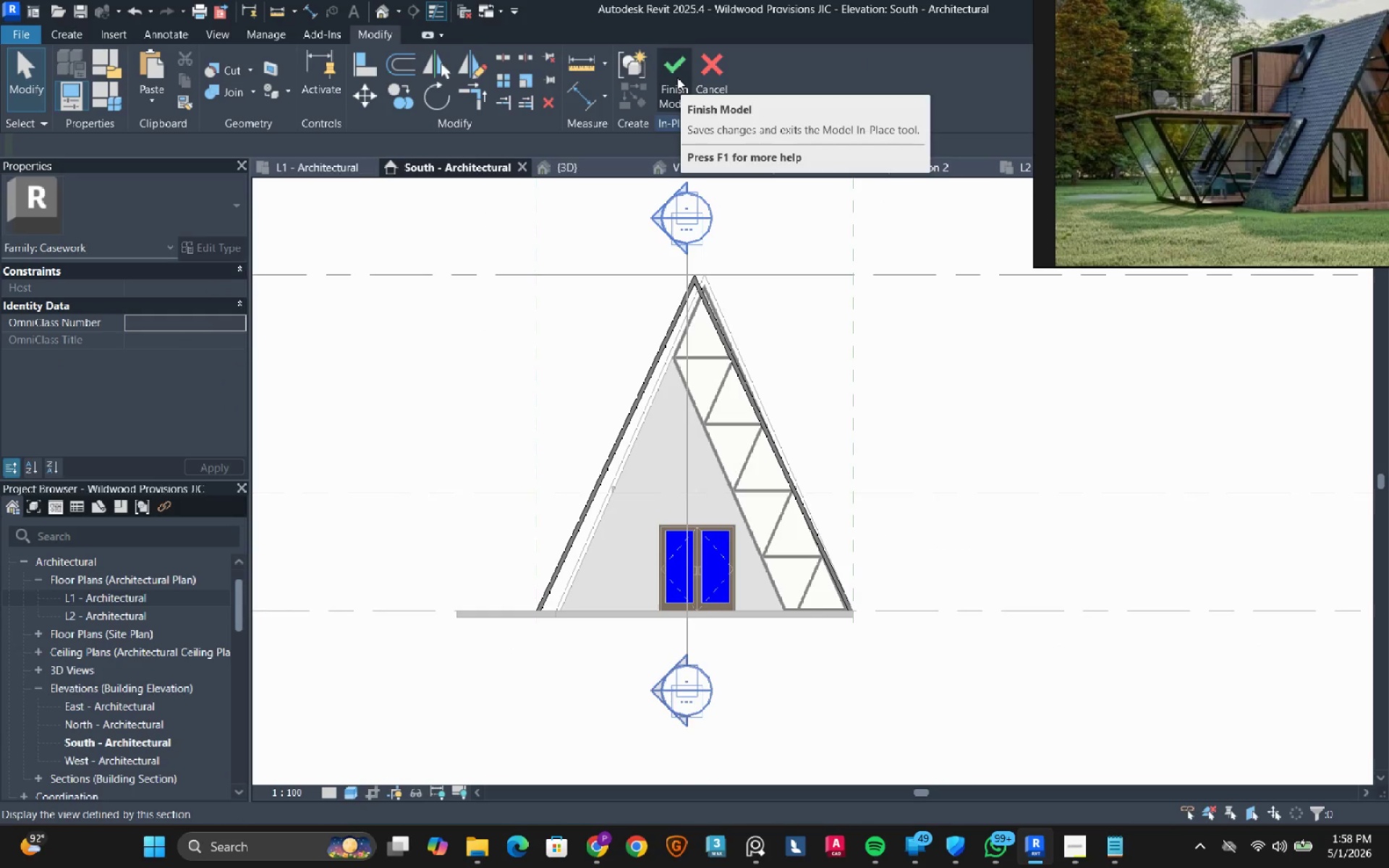 
wait(7.73)
 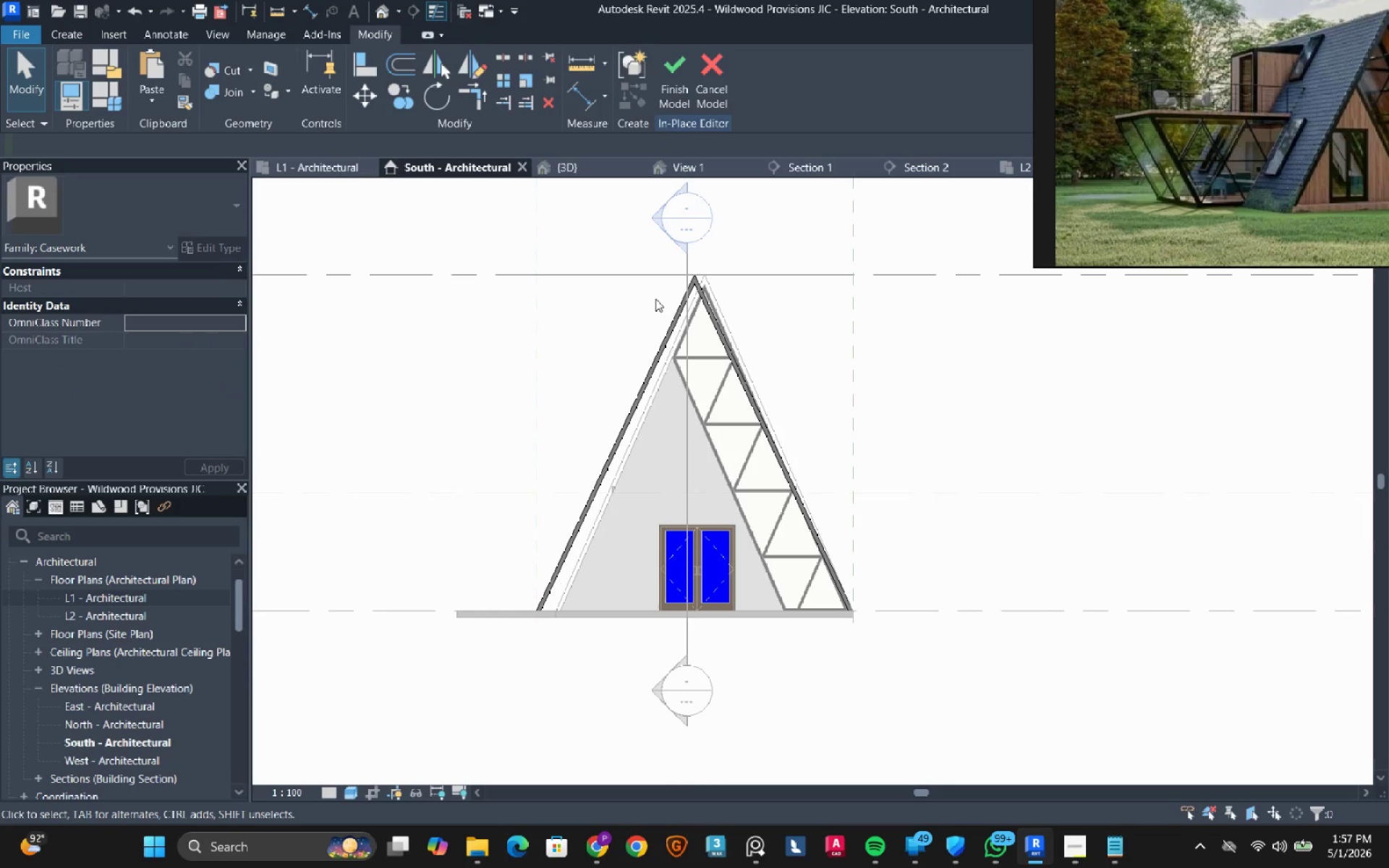 
left_click([677, 77])
 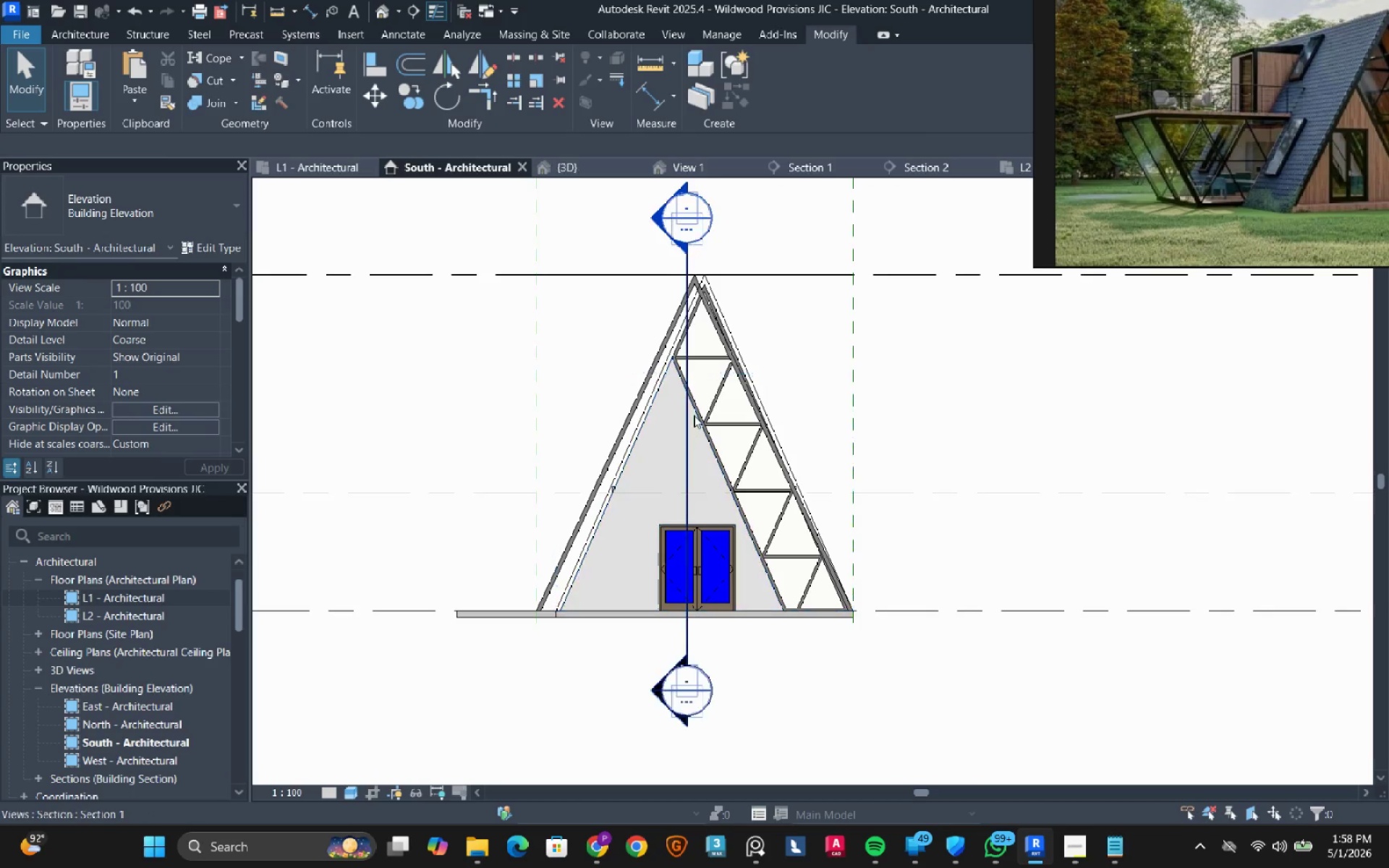 
scroll: coordinate [684, 312], scroll_direction: up, amount: 4.0
 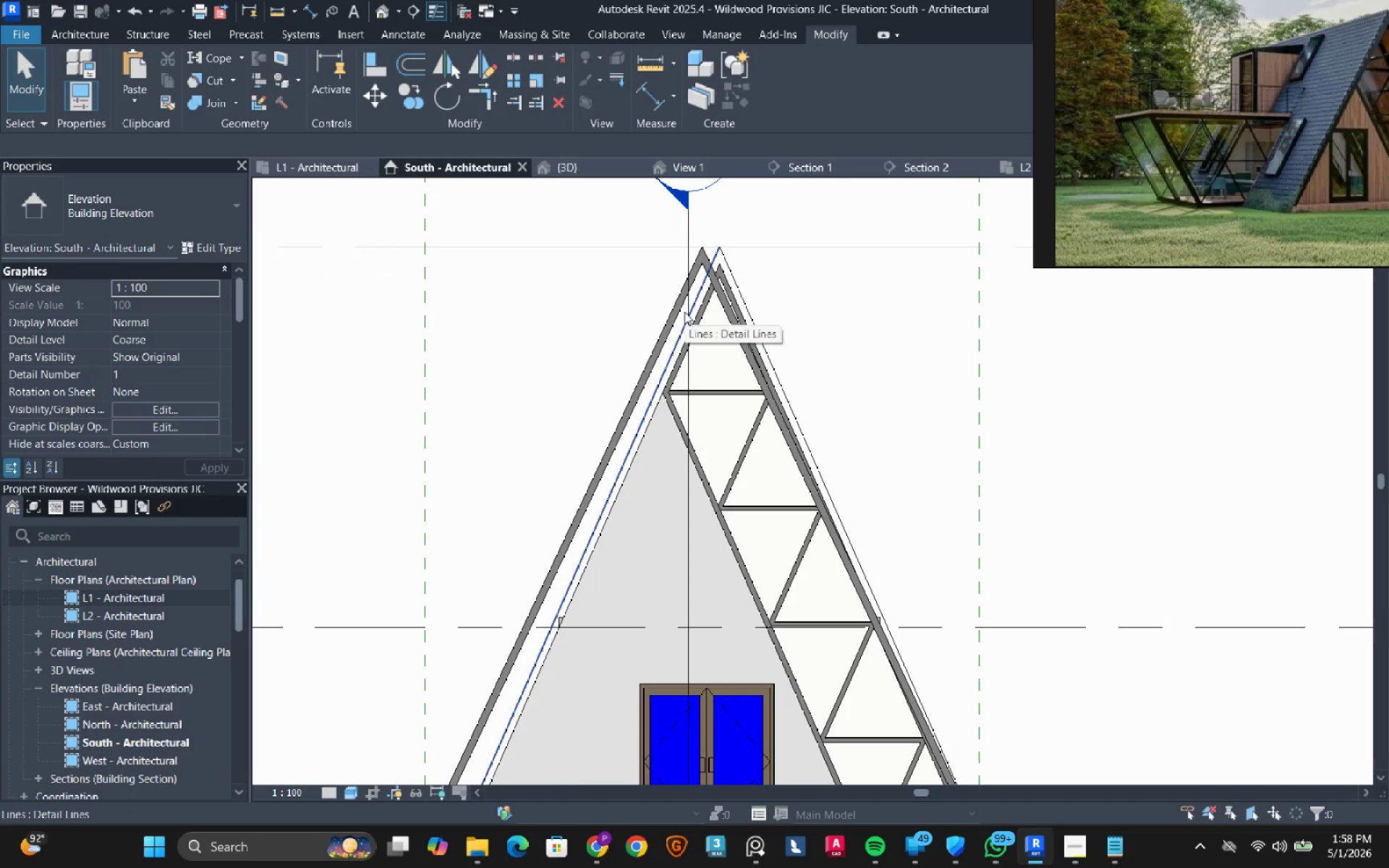 
key(Tab)
 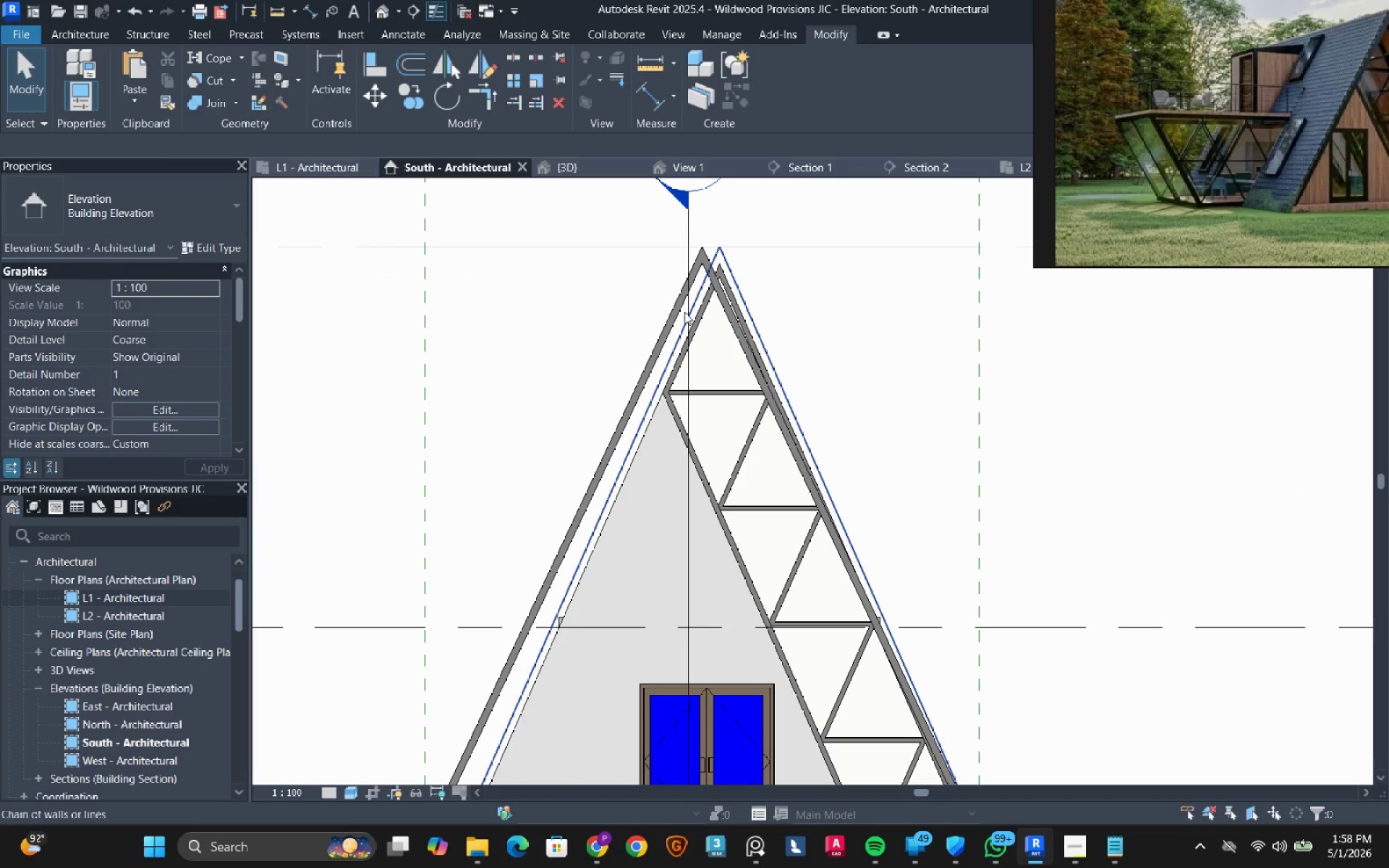 
left_click([684, 312])
 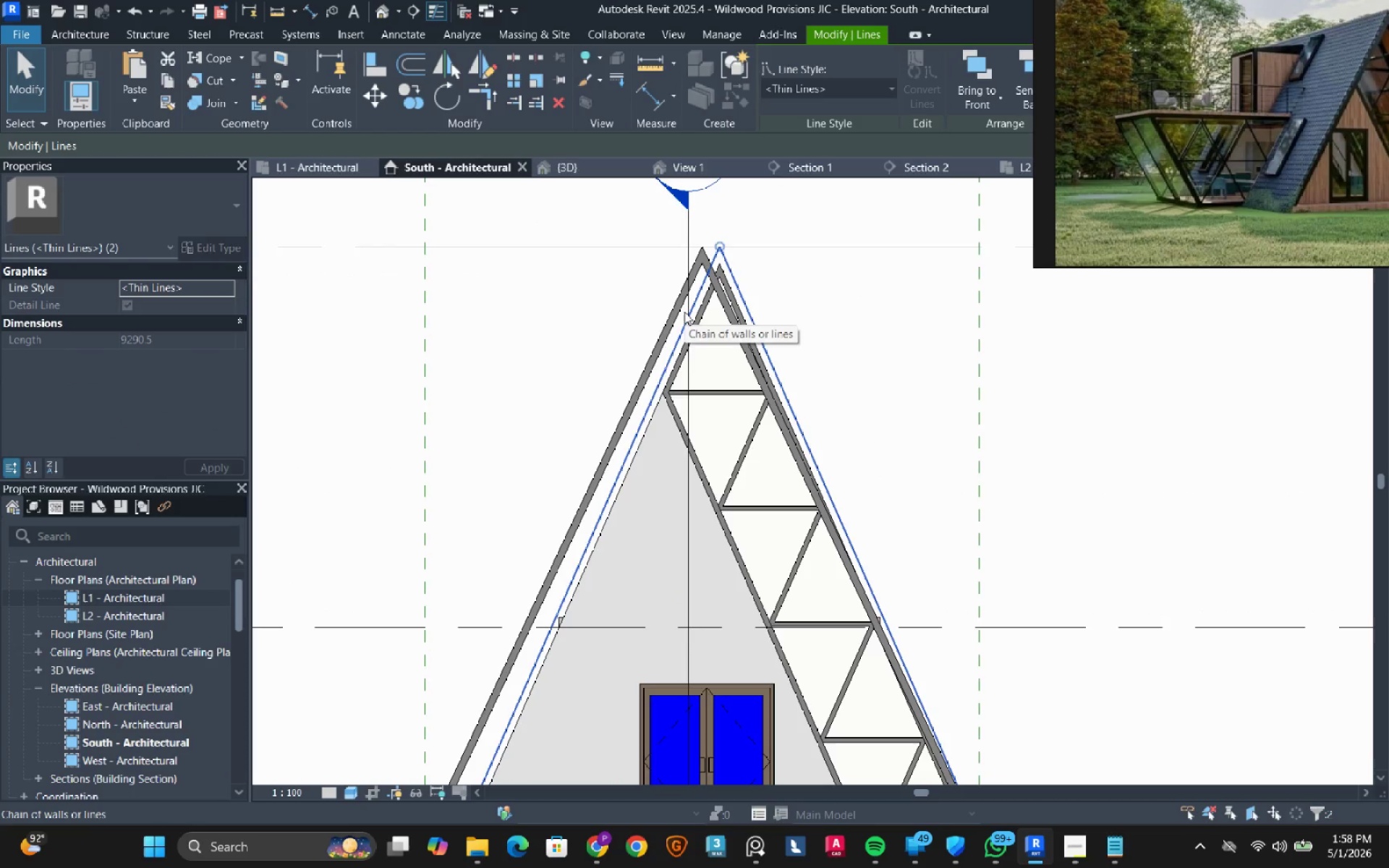 
type(de)
 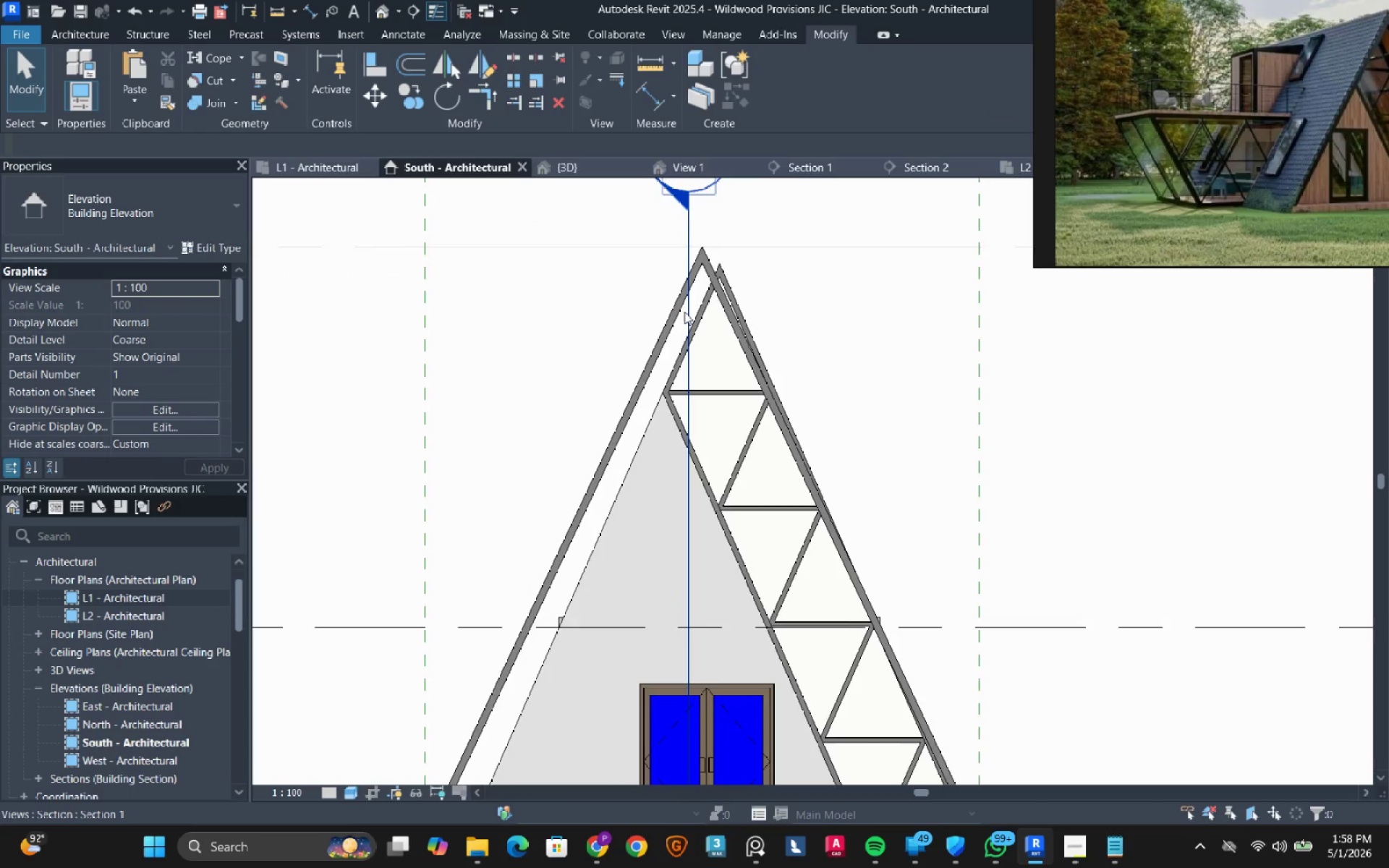 
scroll: coordinate [684, 312], scroll_direction: down, amount: 2.0
 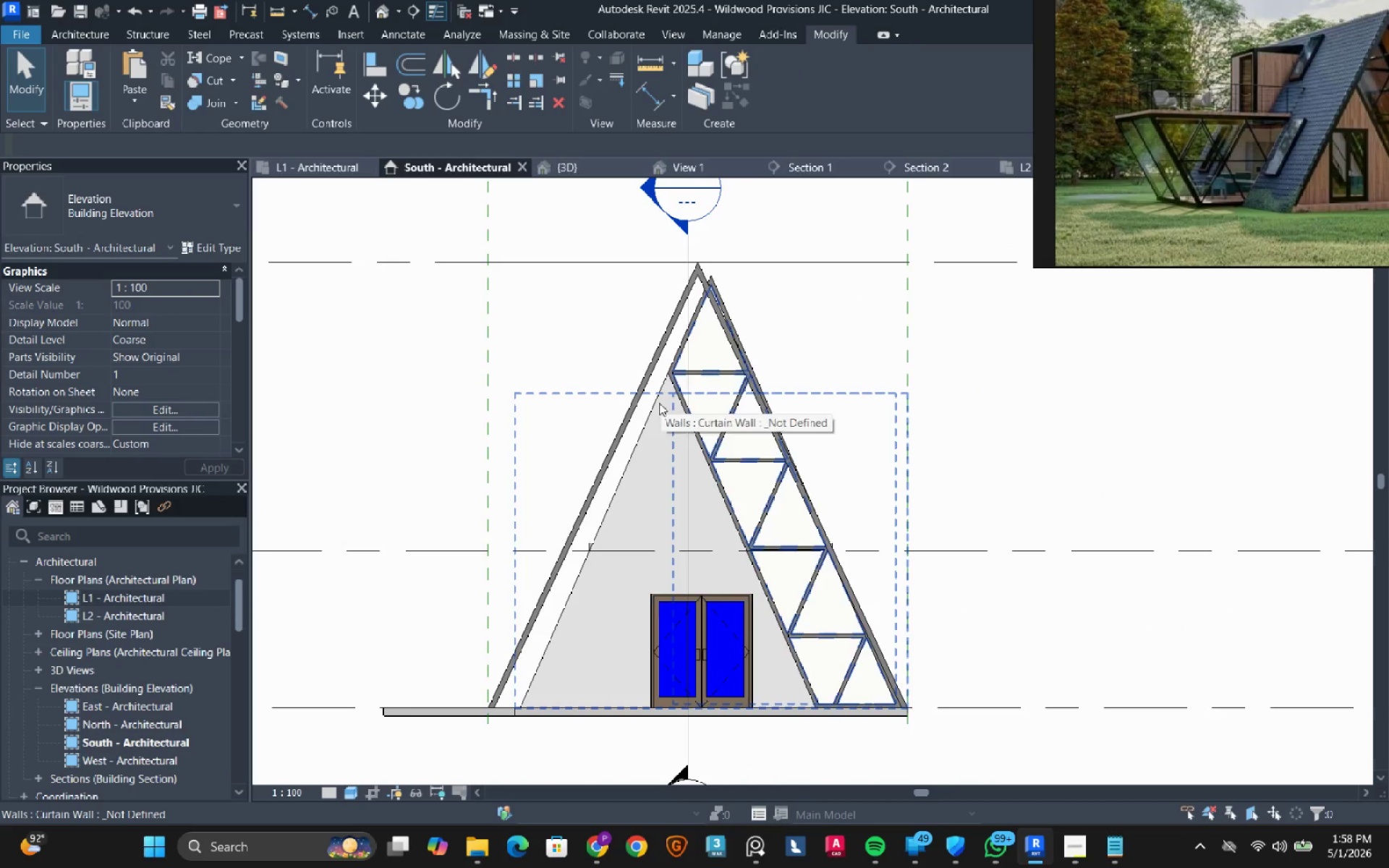 
left_click([643, 427])
 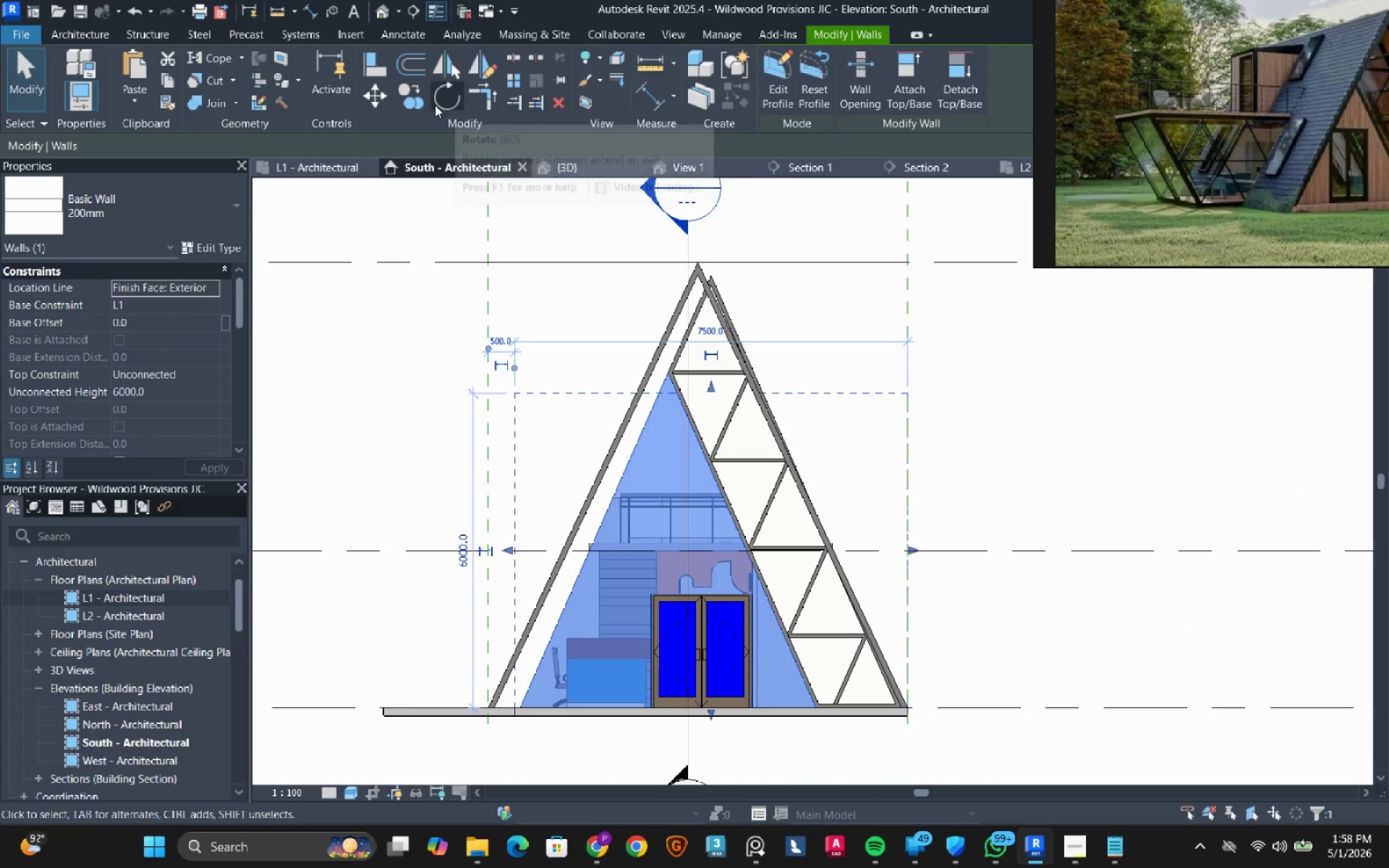 
left_click([379, 104])
 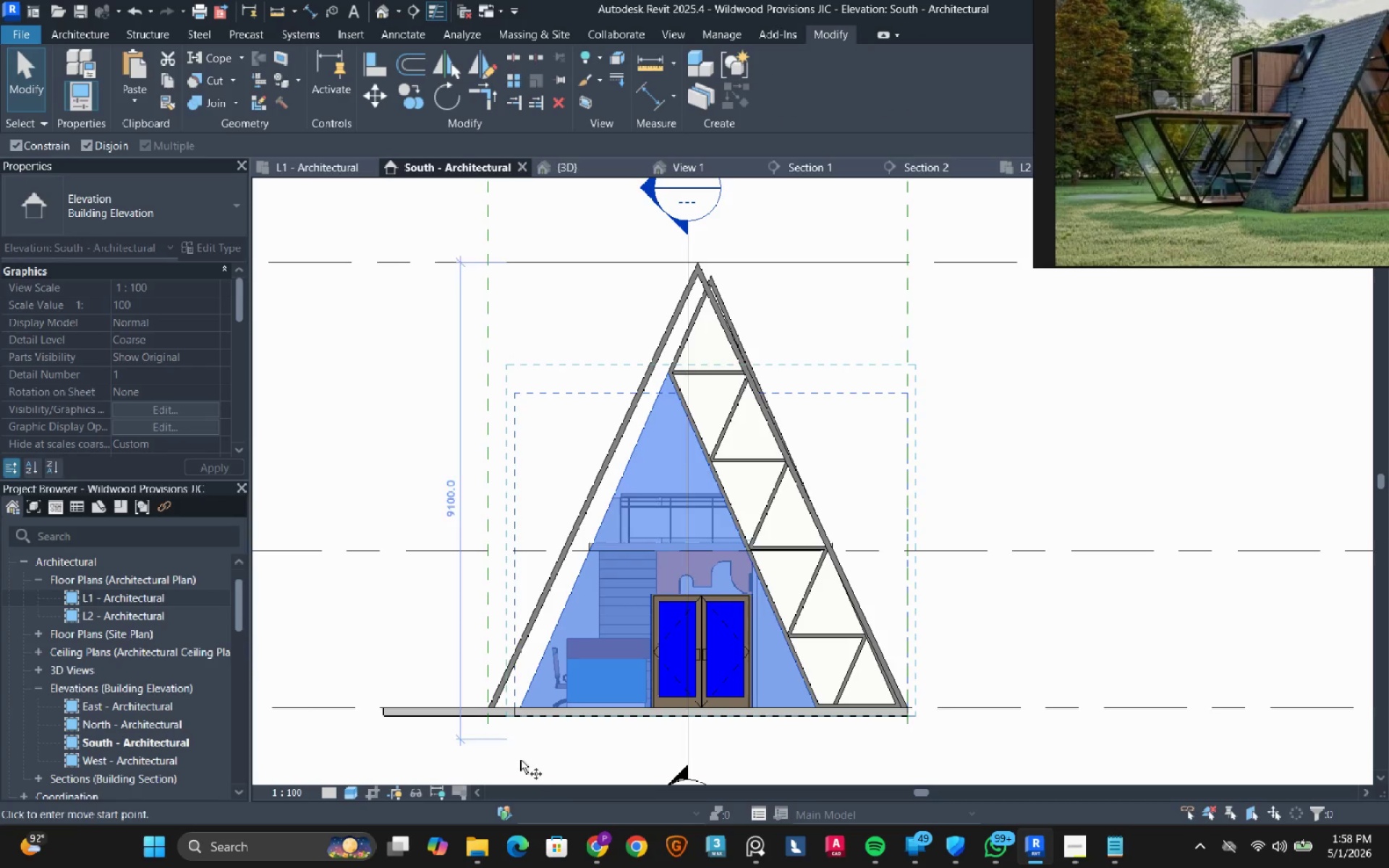 
scroll: coordinate [532, 697], scroll_direction: up, amount: 10.0
 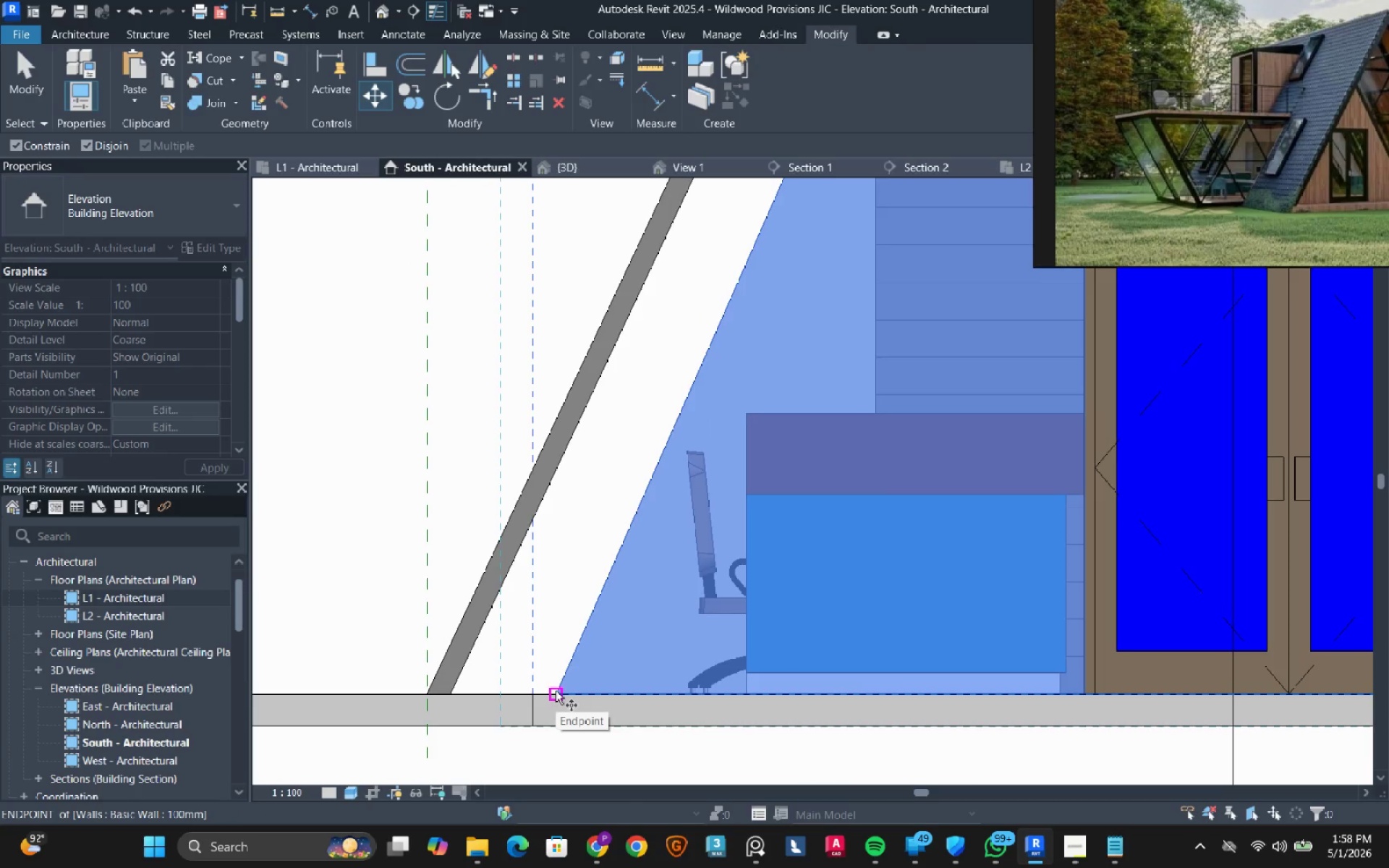 
scroll: coordinate [556, 691], scroll_direction: down, amount: 5.0
 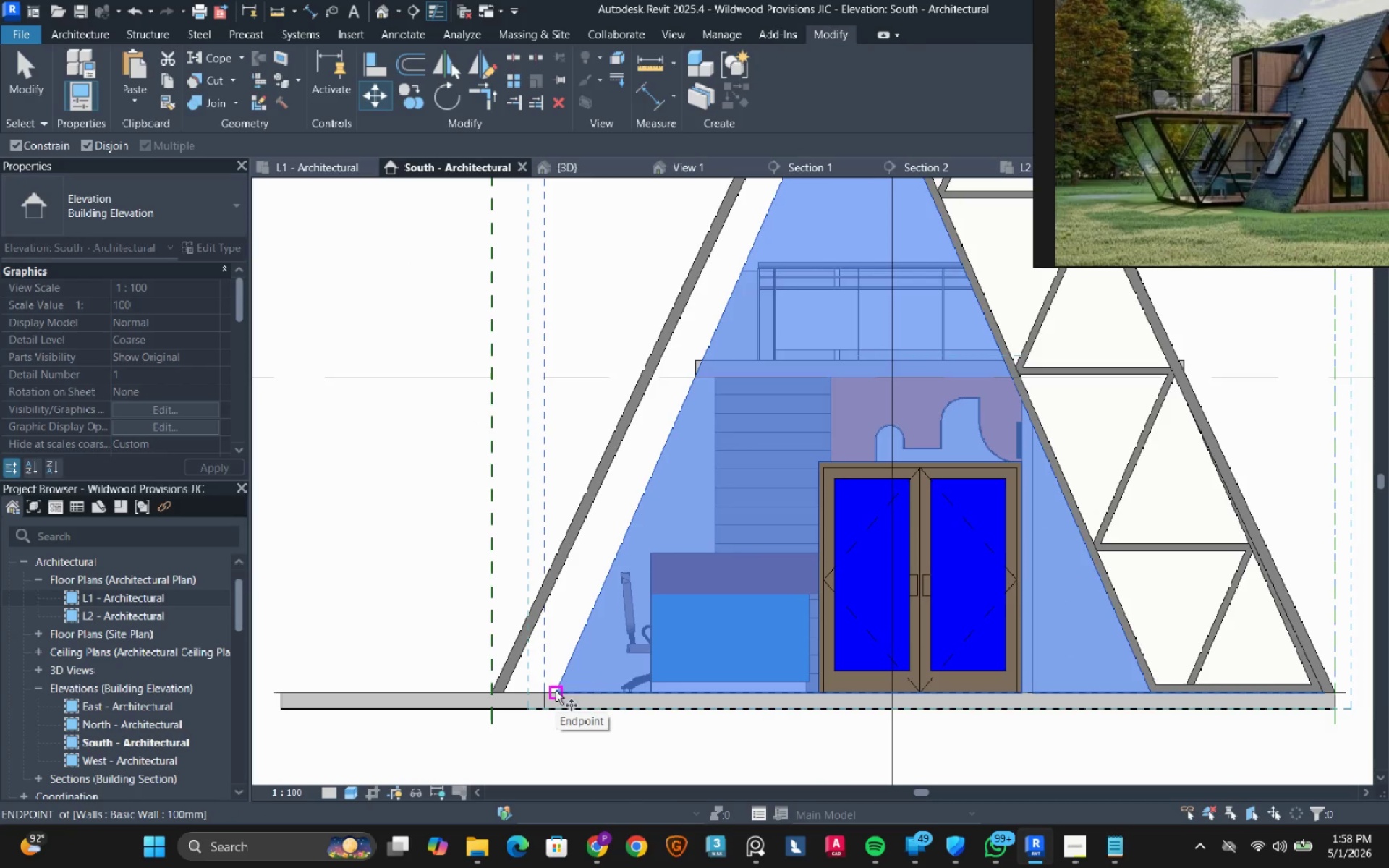 
key(Escape)
 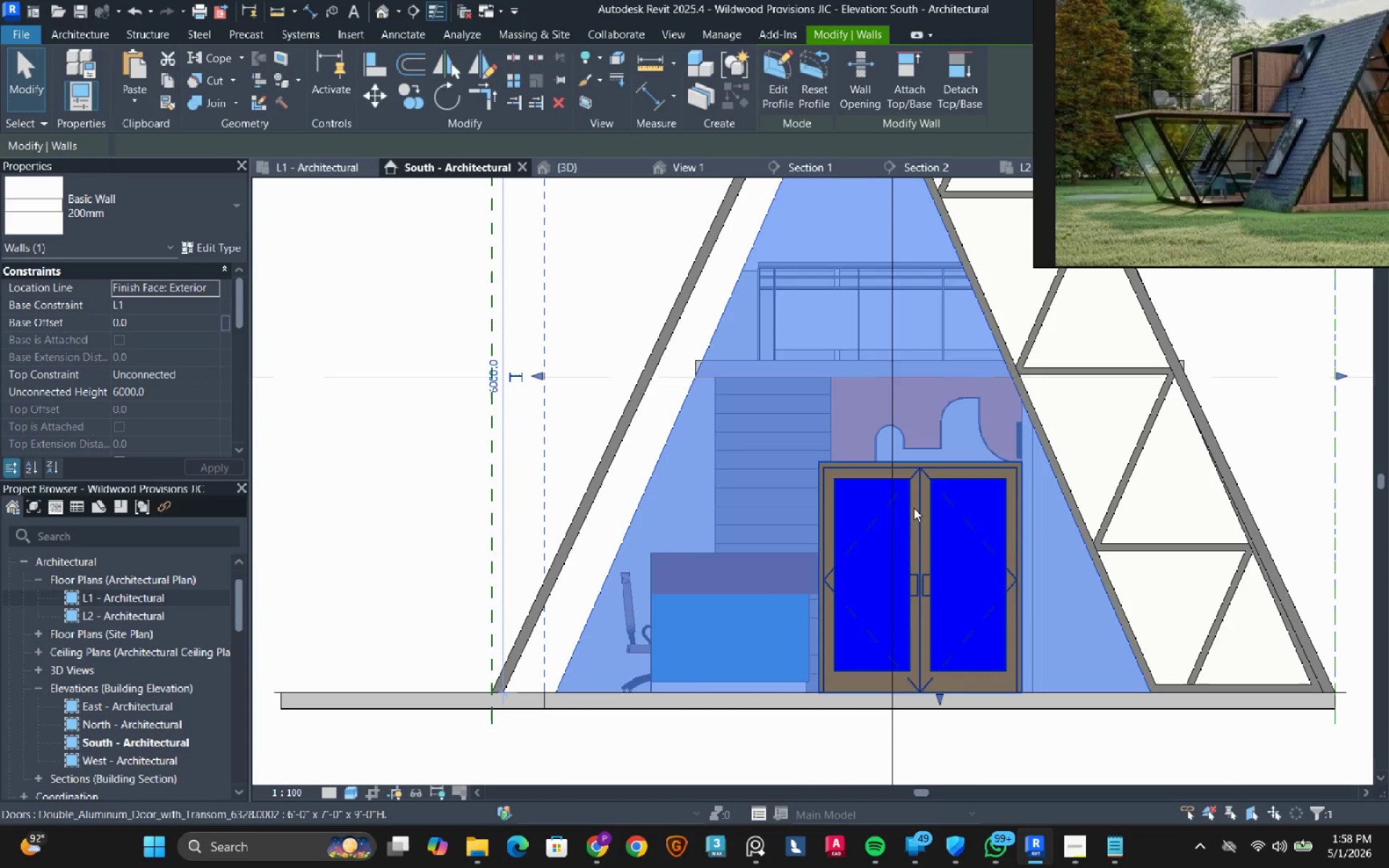 
left_click([914, 508])
 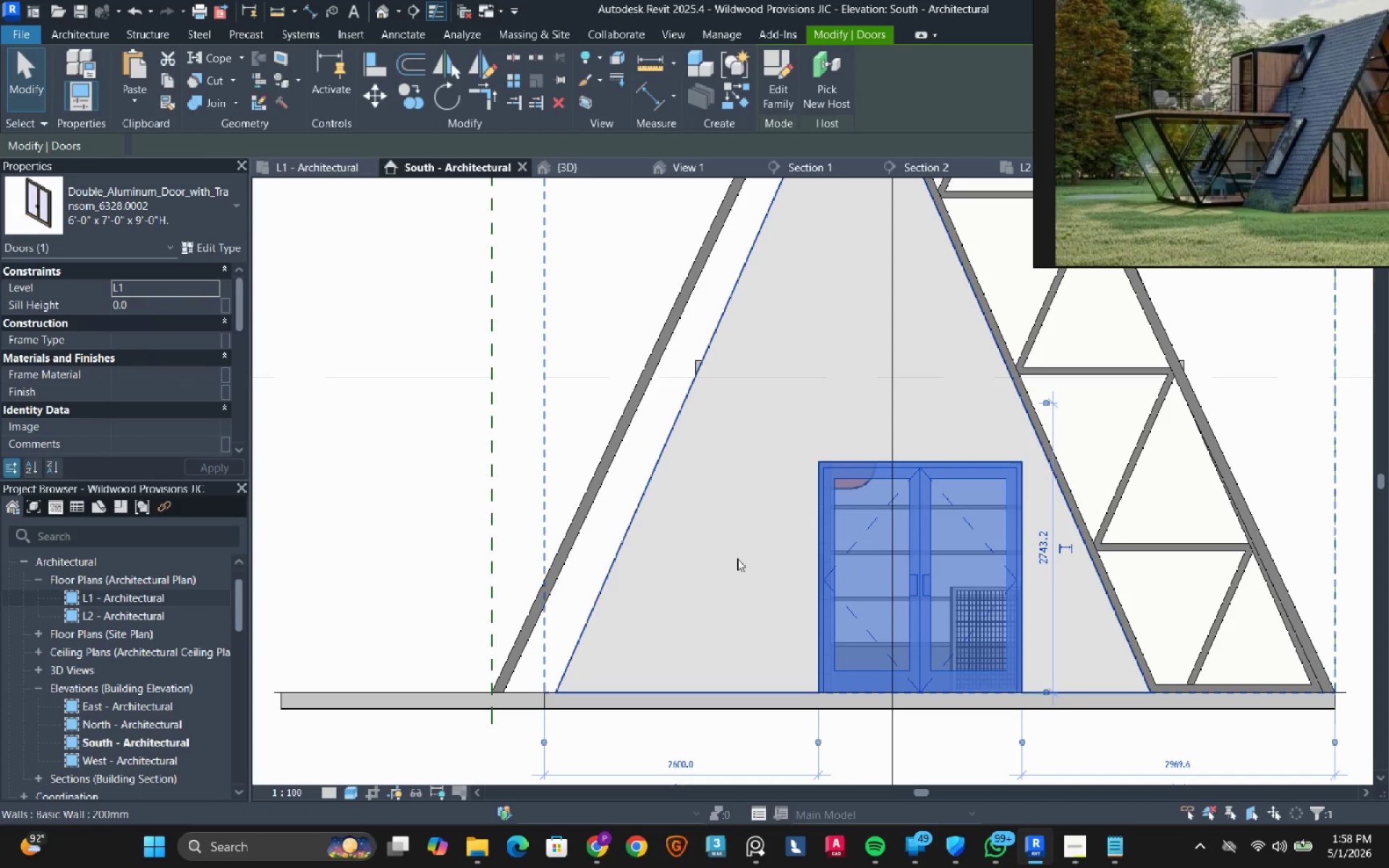 
hold_key(key=ControlLeft, duration=0.7)
left_click([671, 572])
 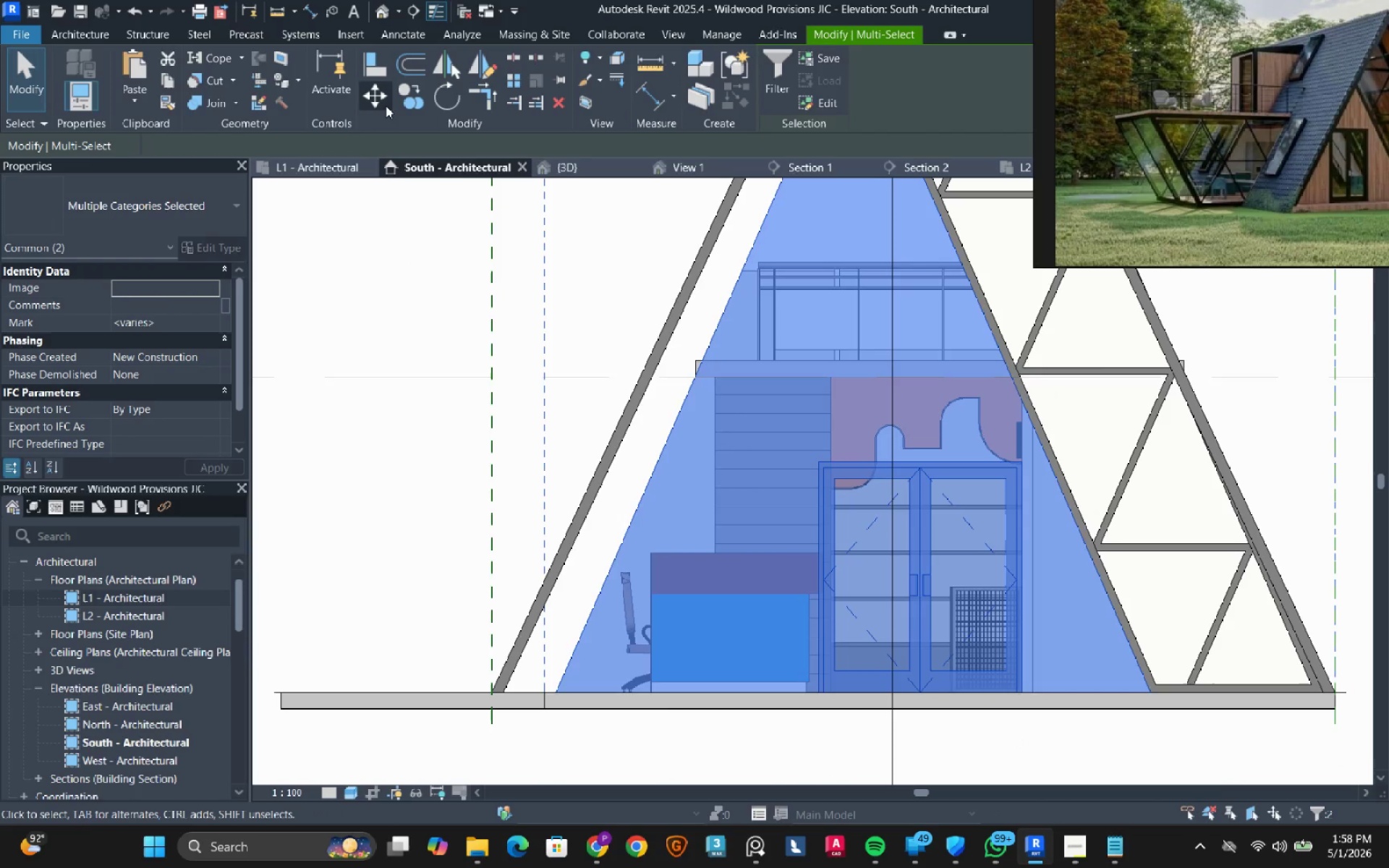 
left_click([378, 98])
 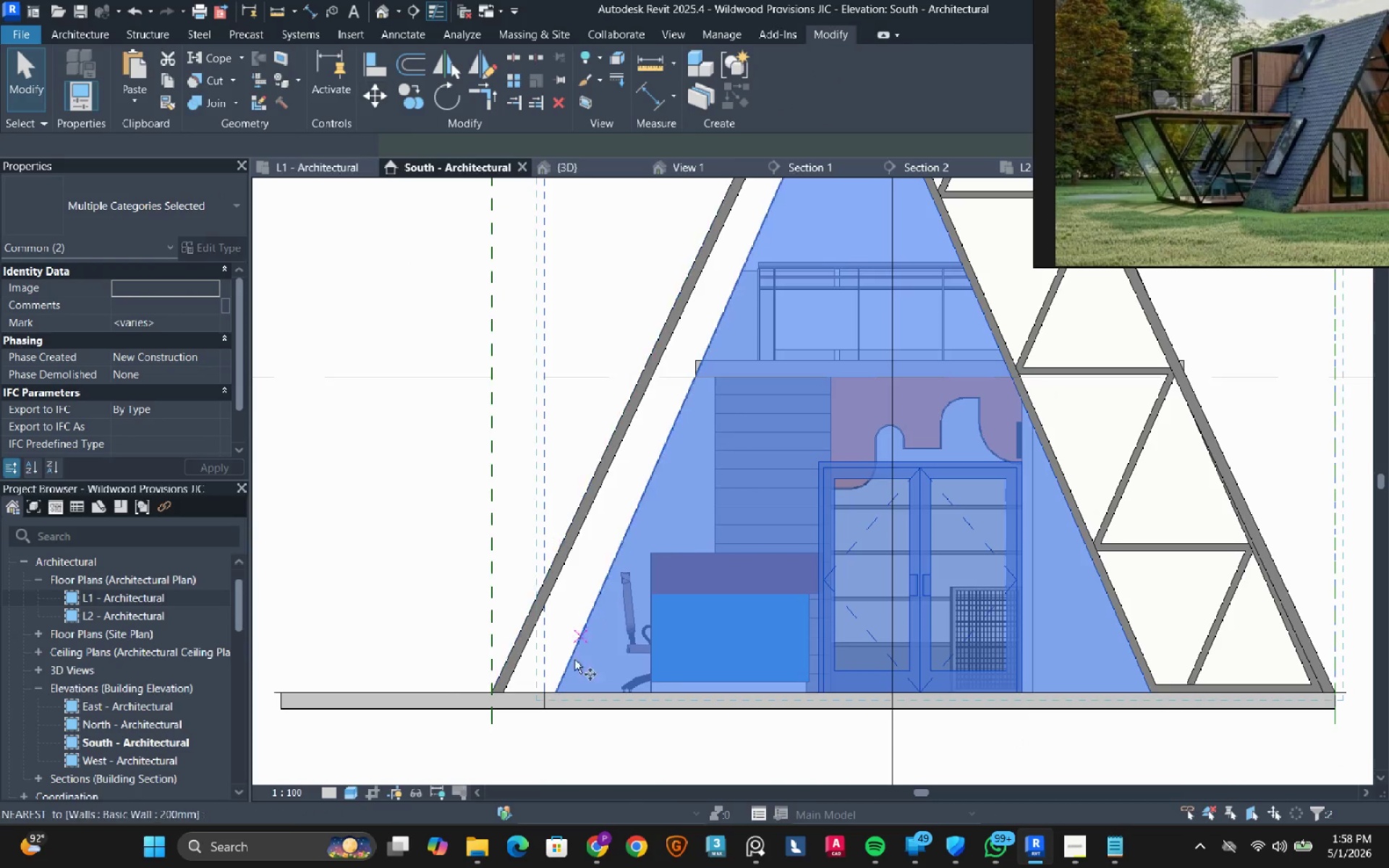 
scroll: coordinate [548, 689], scroll_direction: up, amount: 5.0
 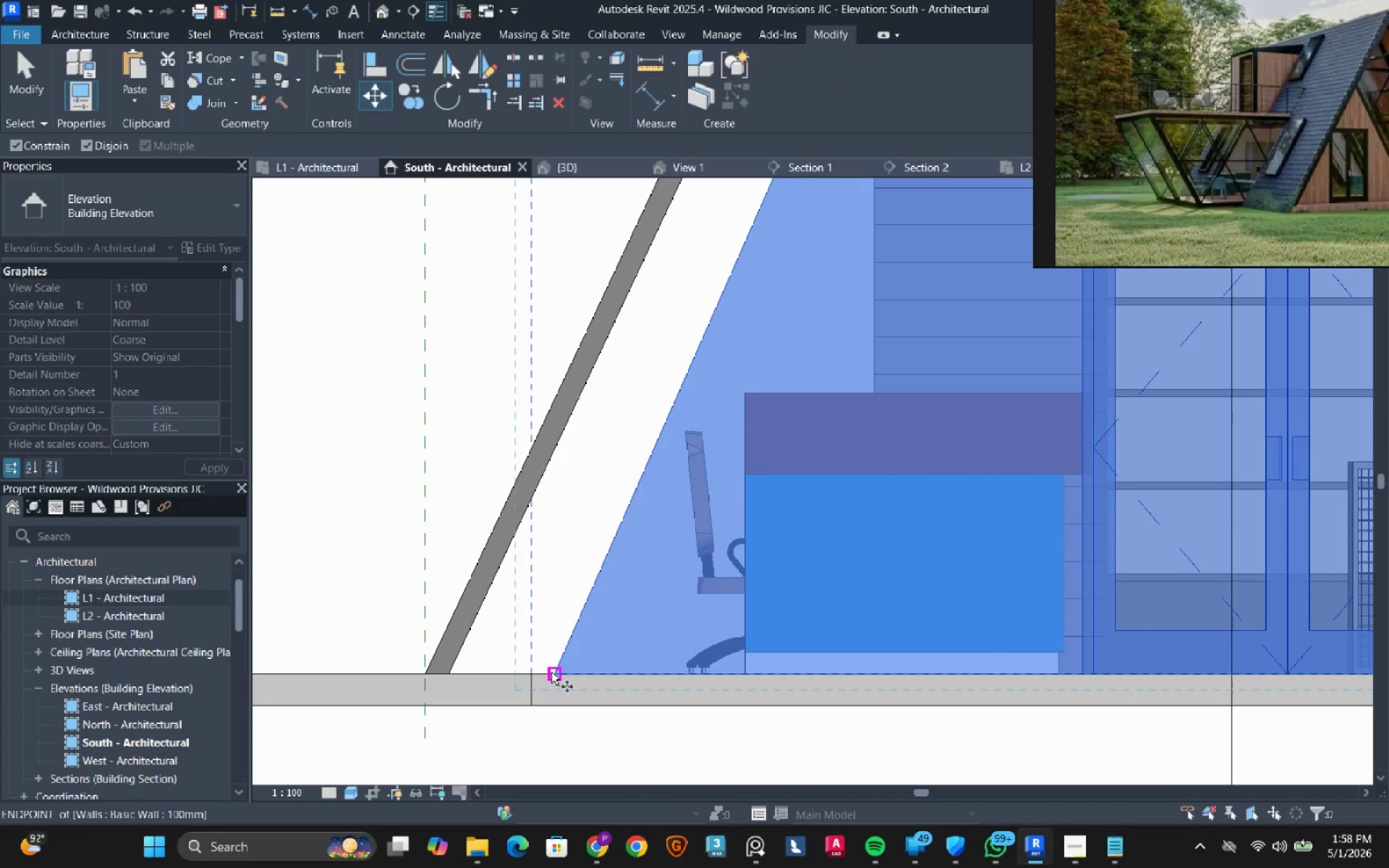 
left_click([551, 672])
 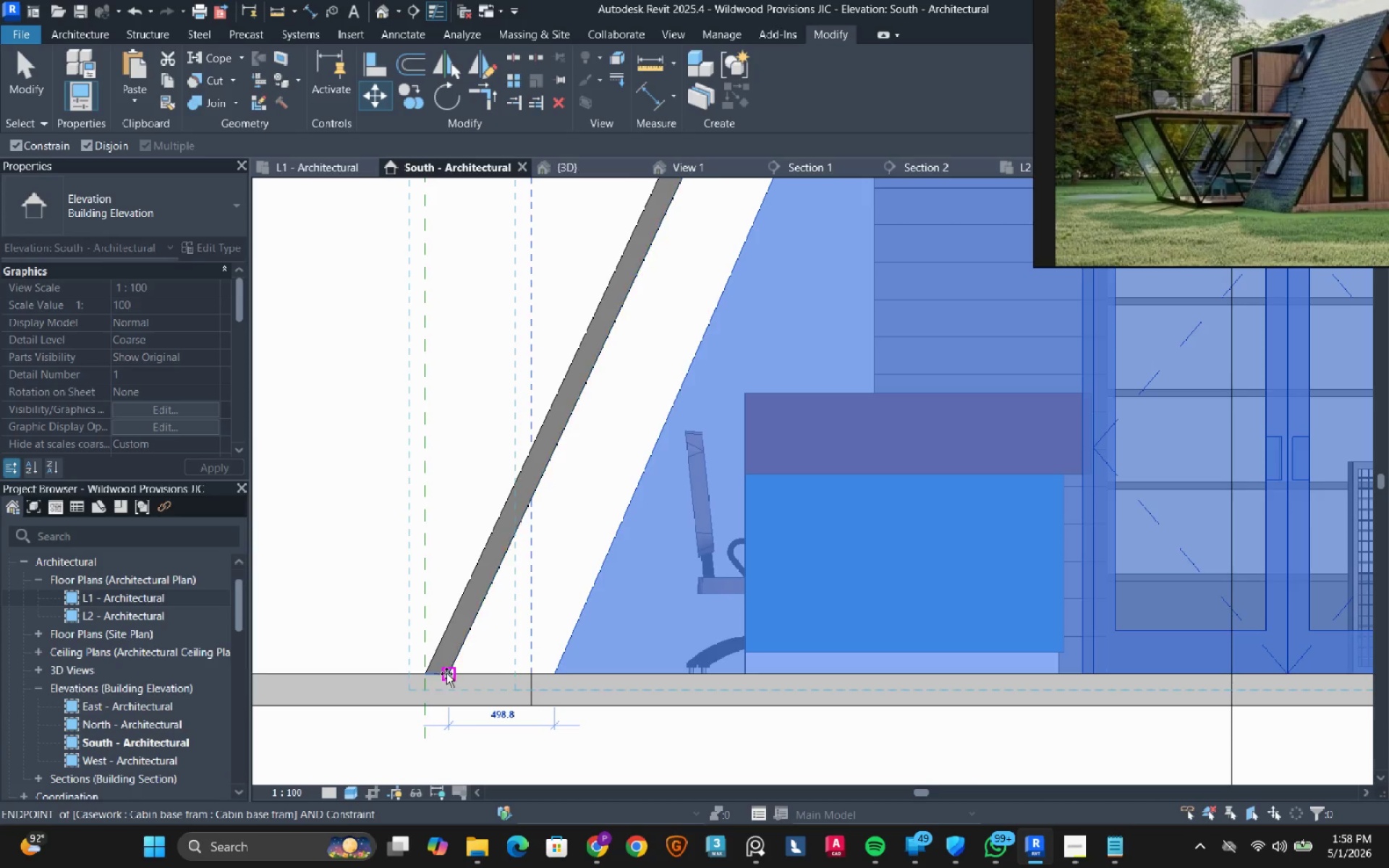 
left_click([446, 673])
 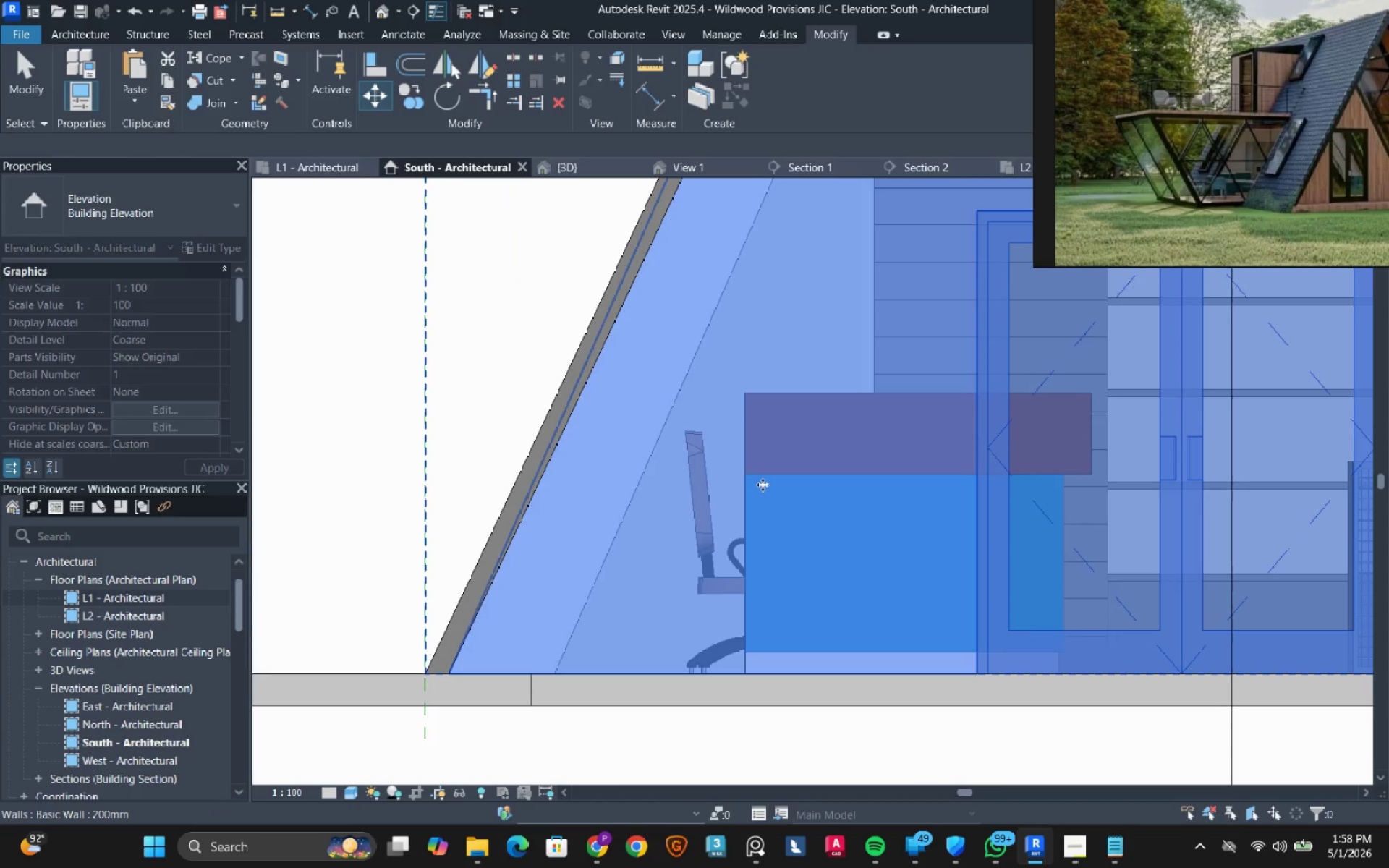 
scroll: coordinate [591, 589], scroll_direction: down, amount: 8.0
 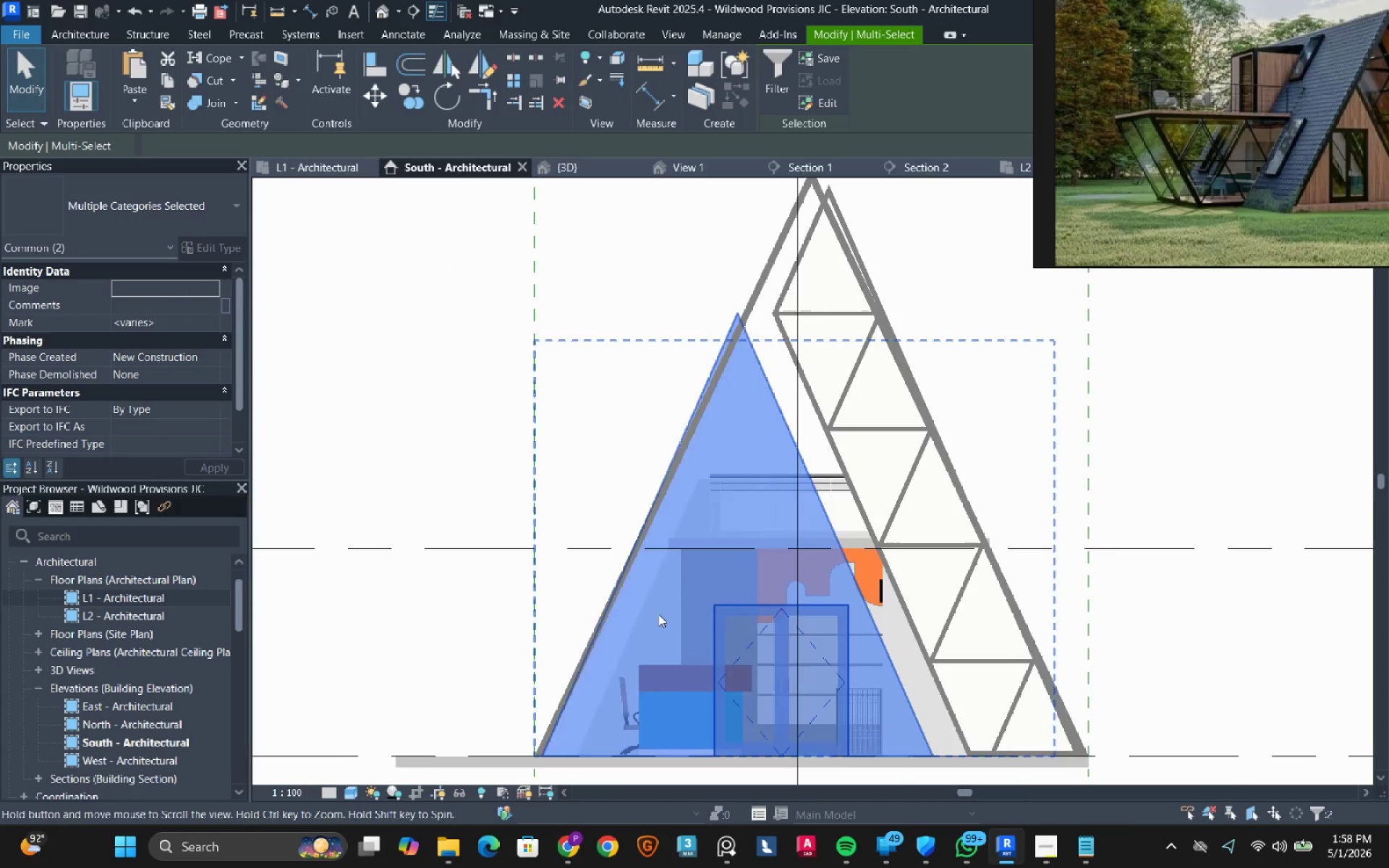 
key(Escape)
 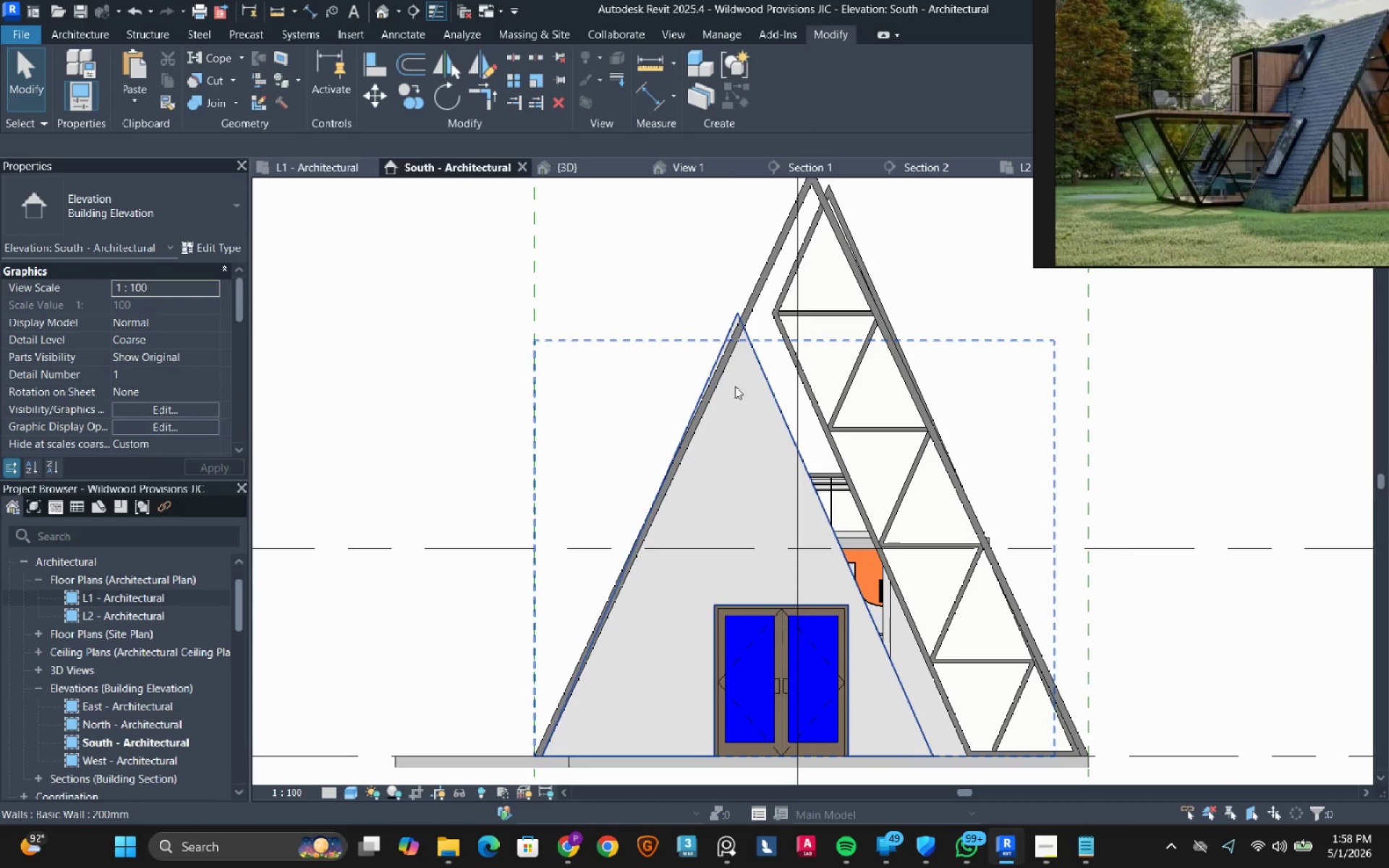 
double_click([735, 386])
 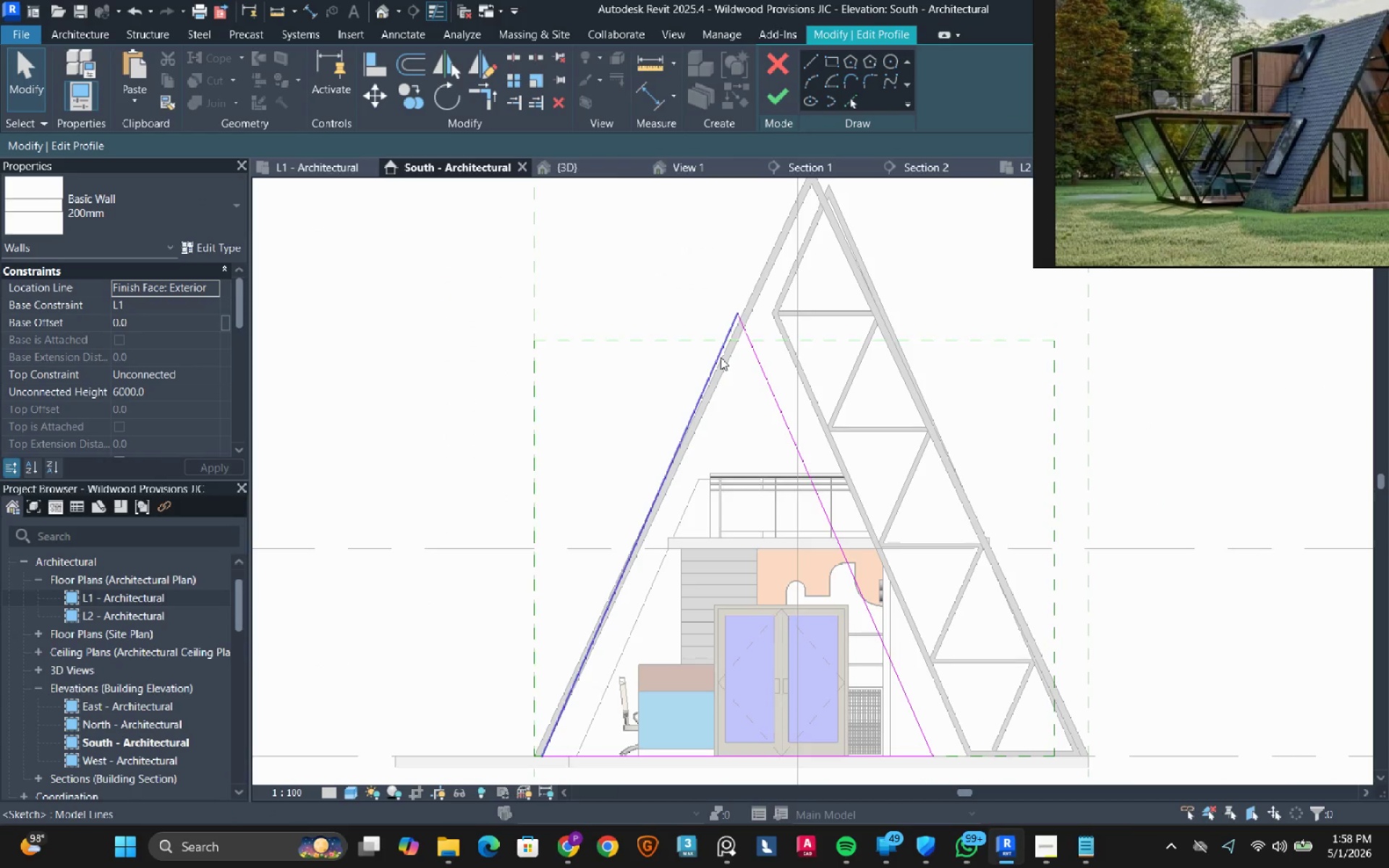 
left_click([721, 357])
 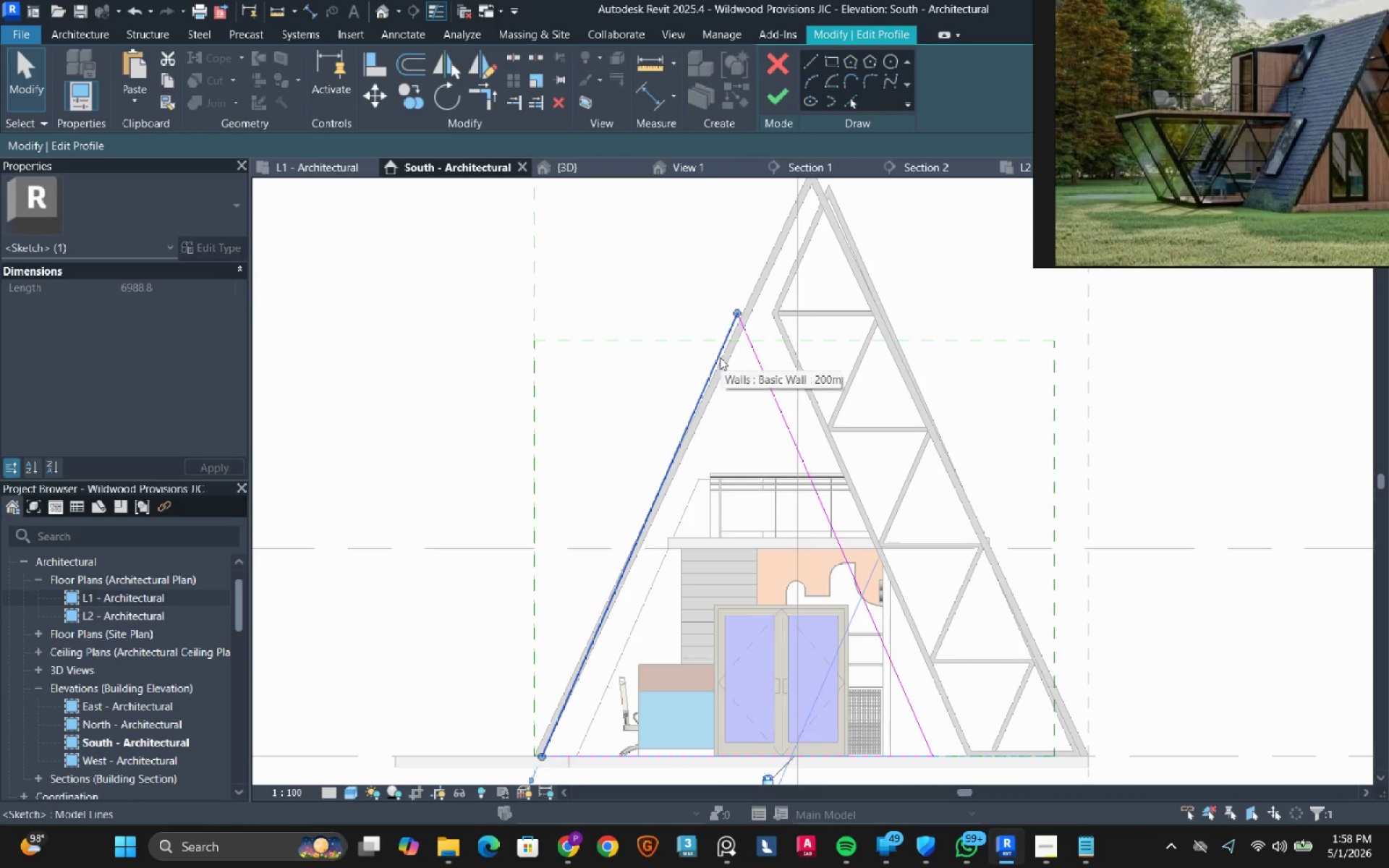 
type(de)
 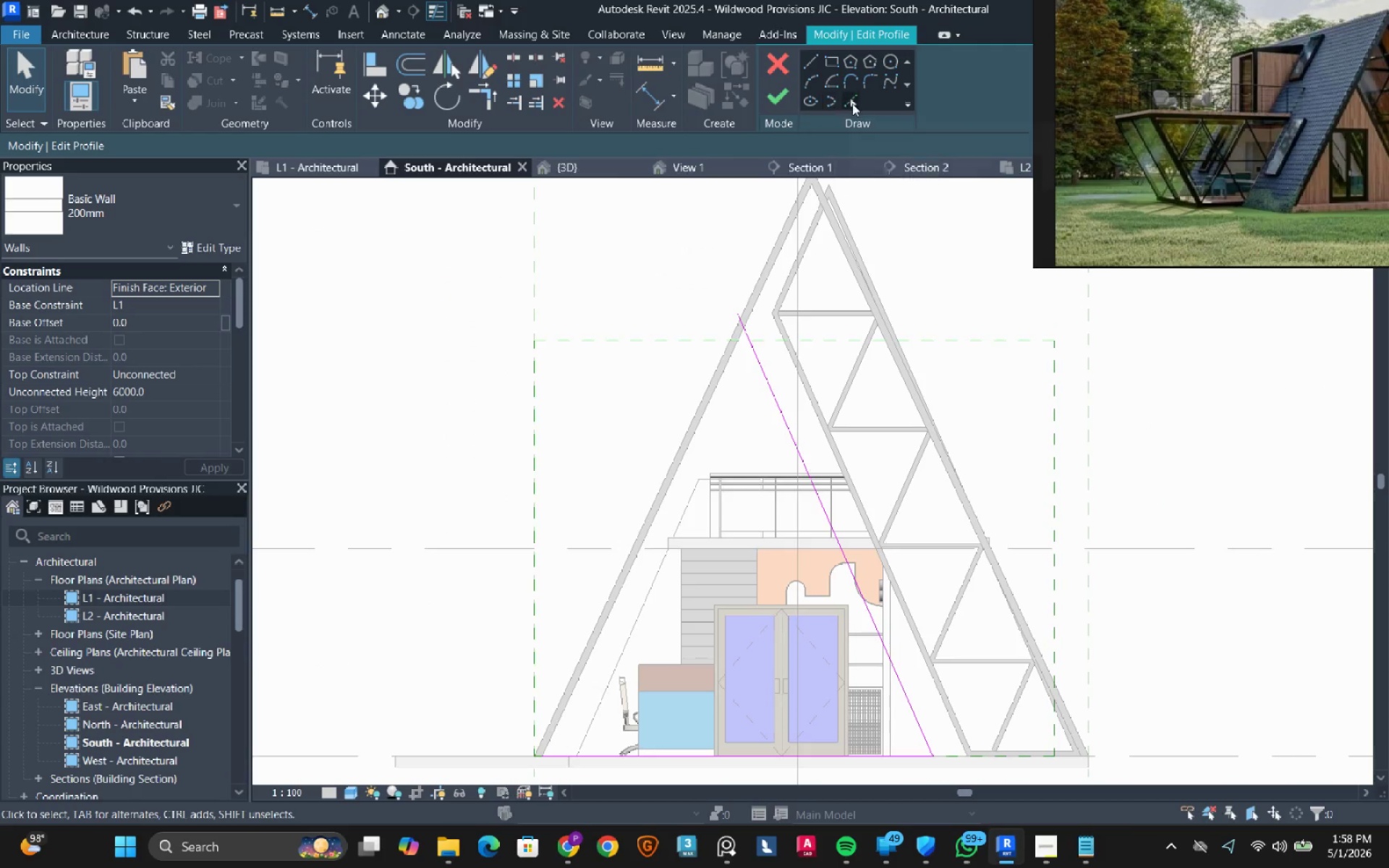 
left_click([854, 104])
 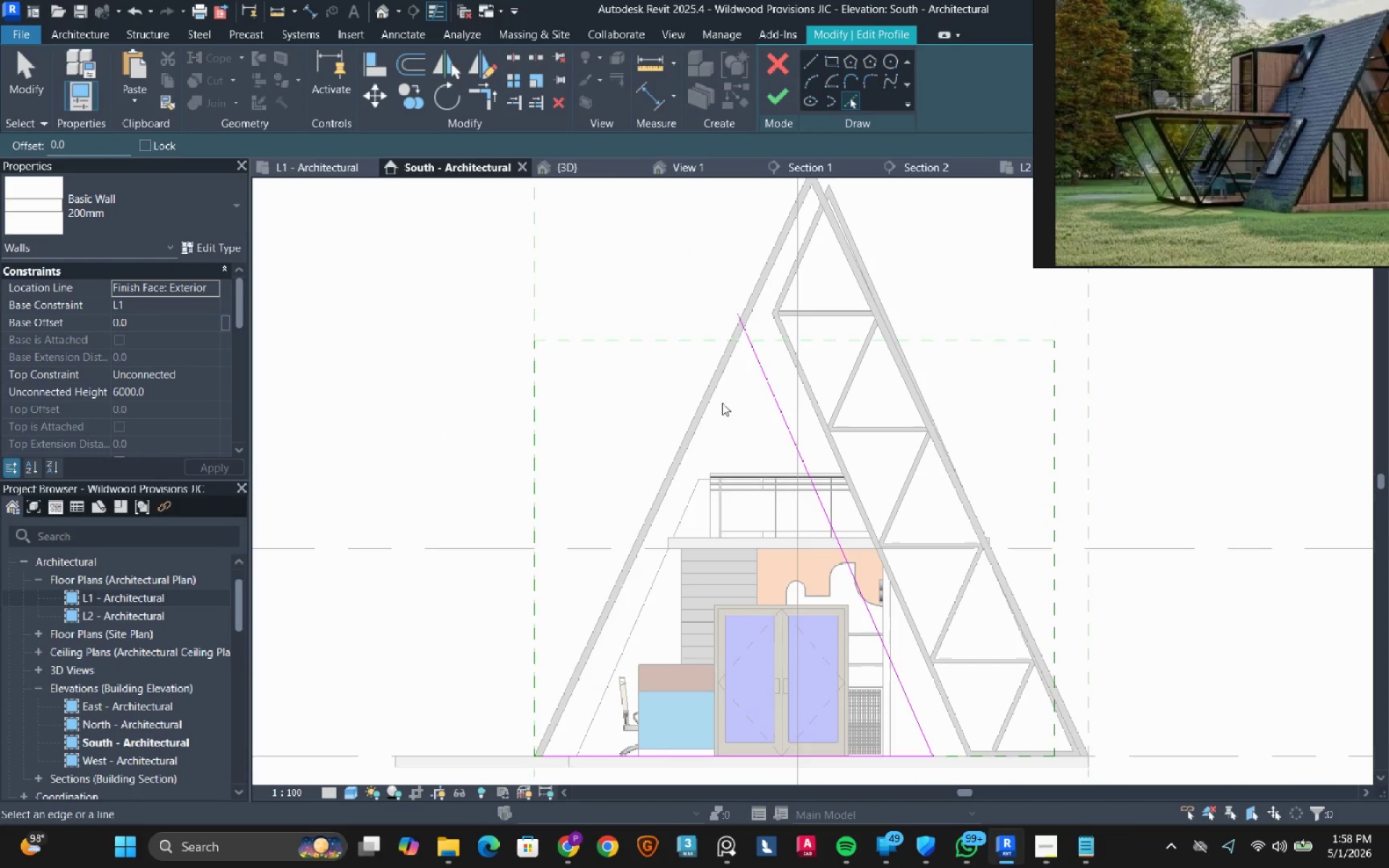 
left_click([721, 393])
 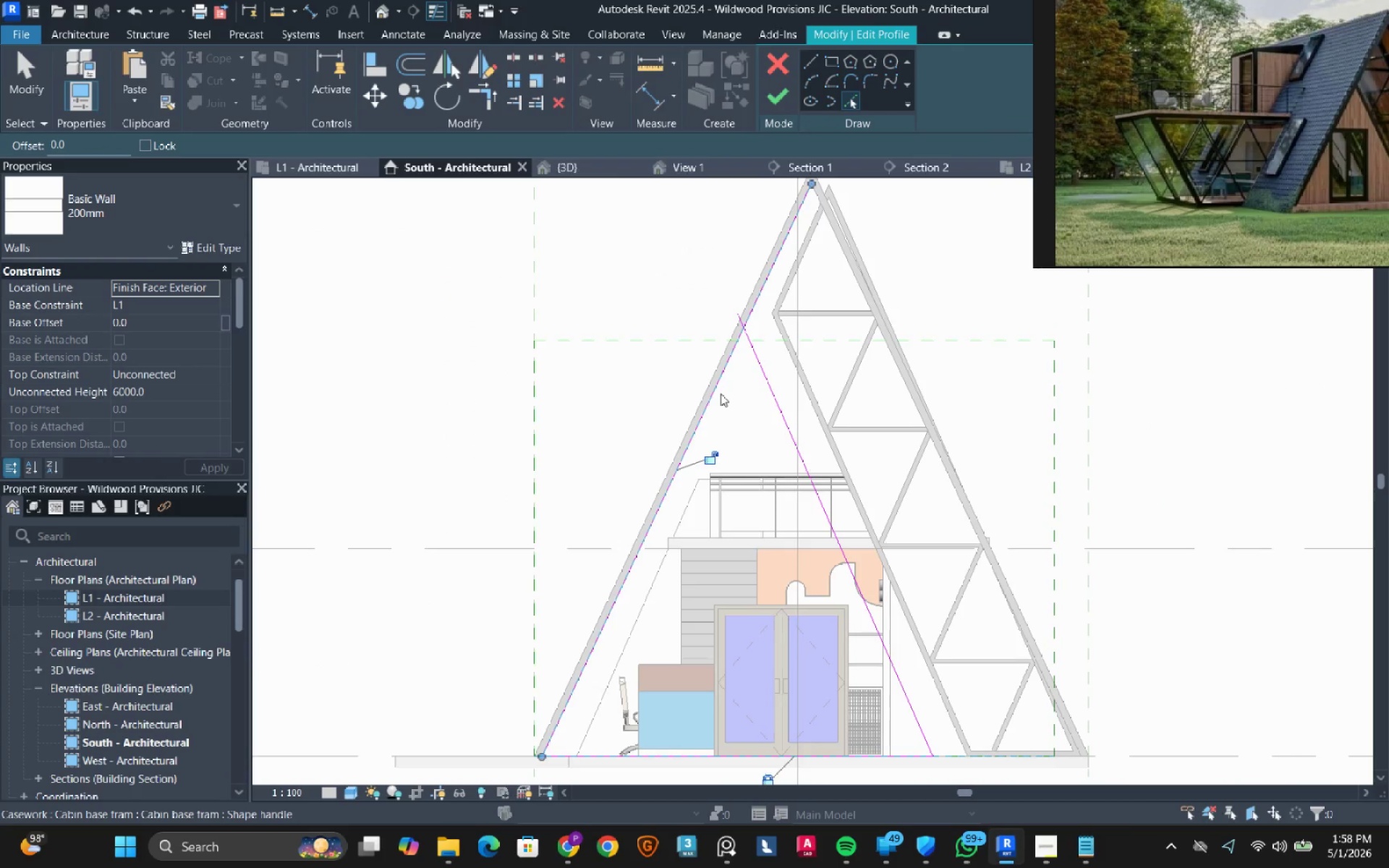 
key(Escape)
type(tr)
 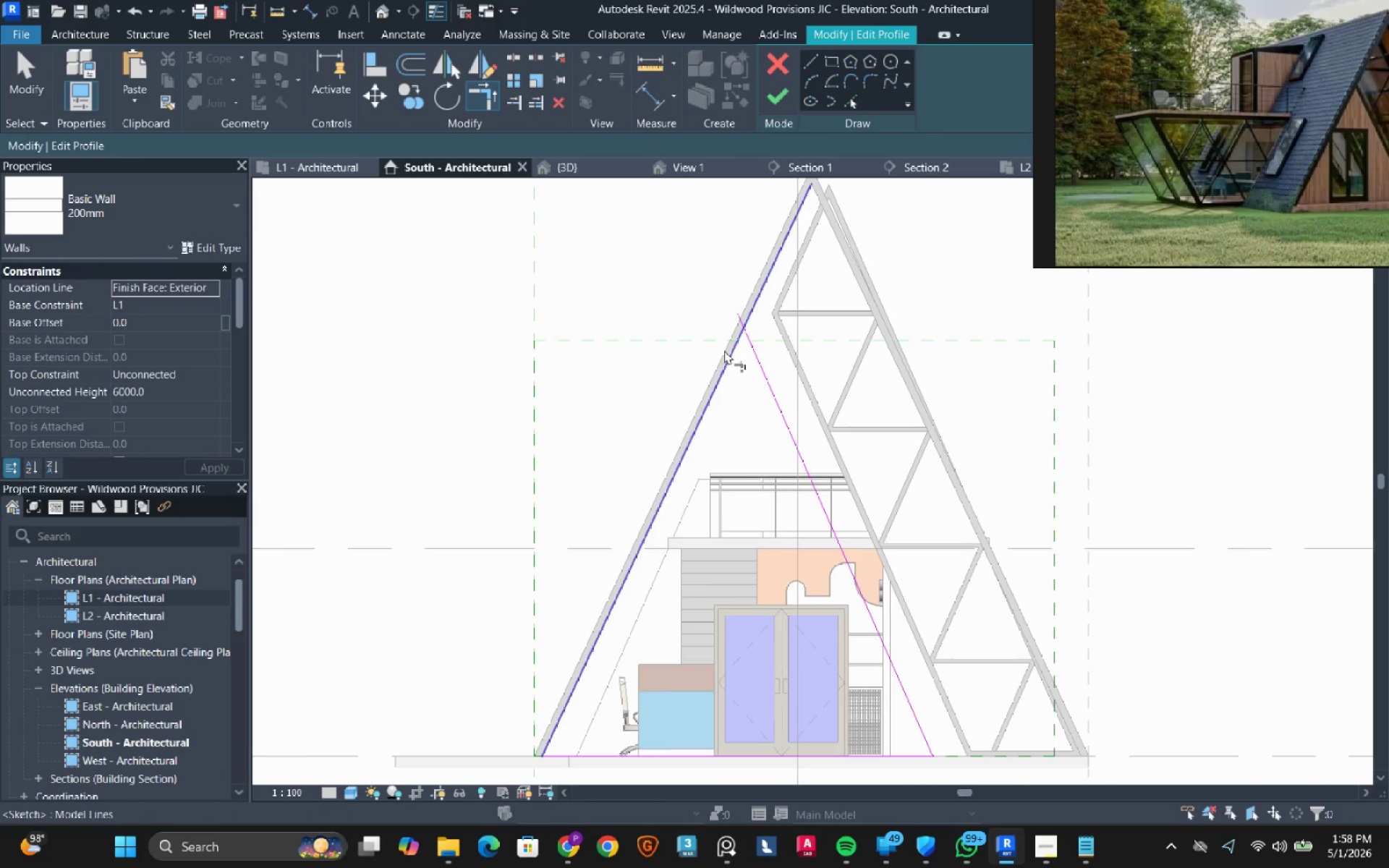 
hold_key(key=Escape, duration=5.94)
 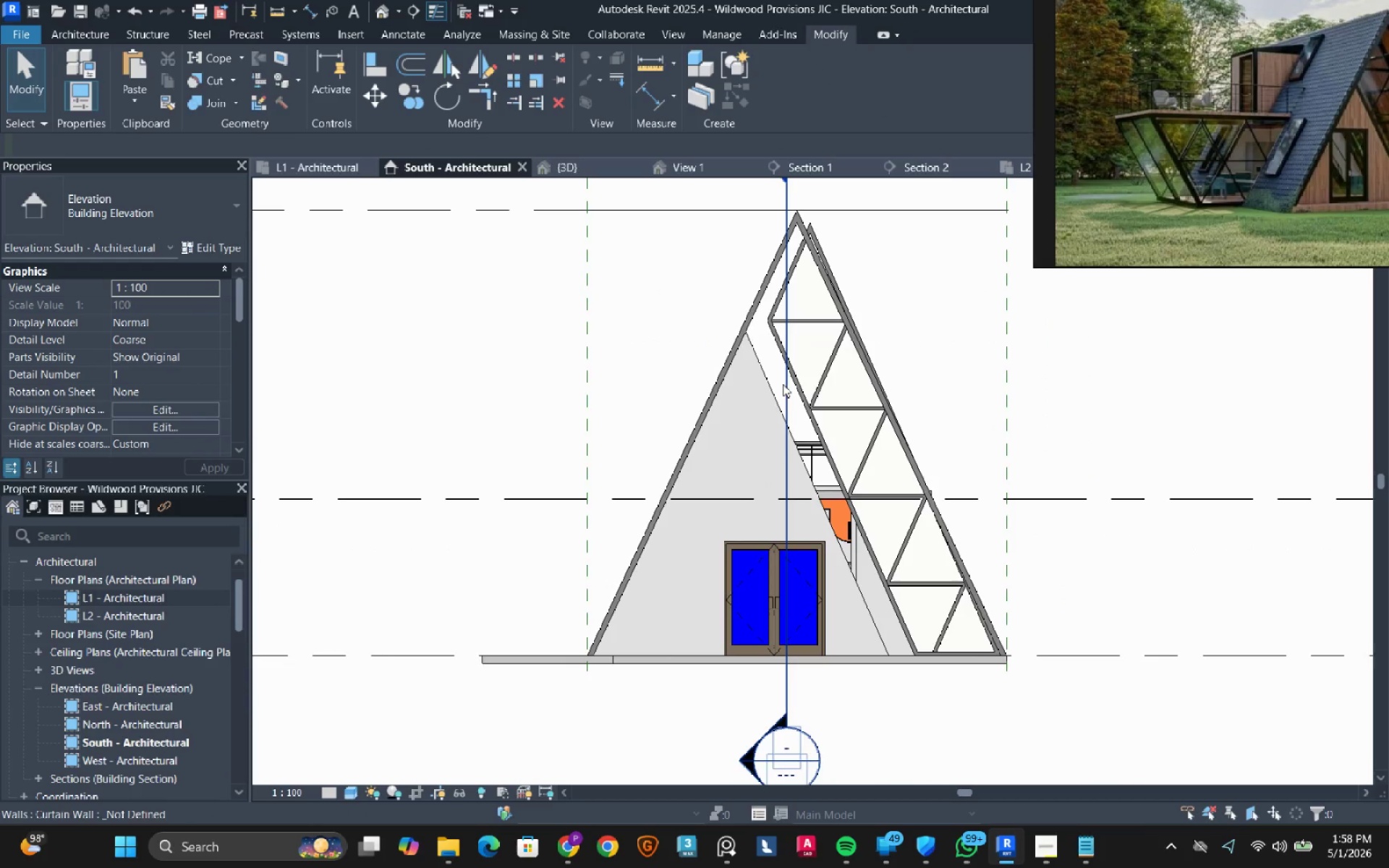 
double_click([752, 344])
 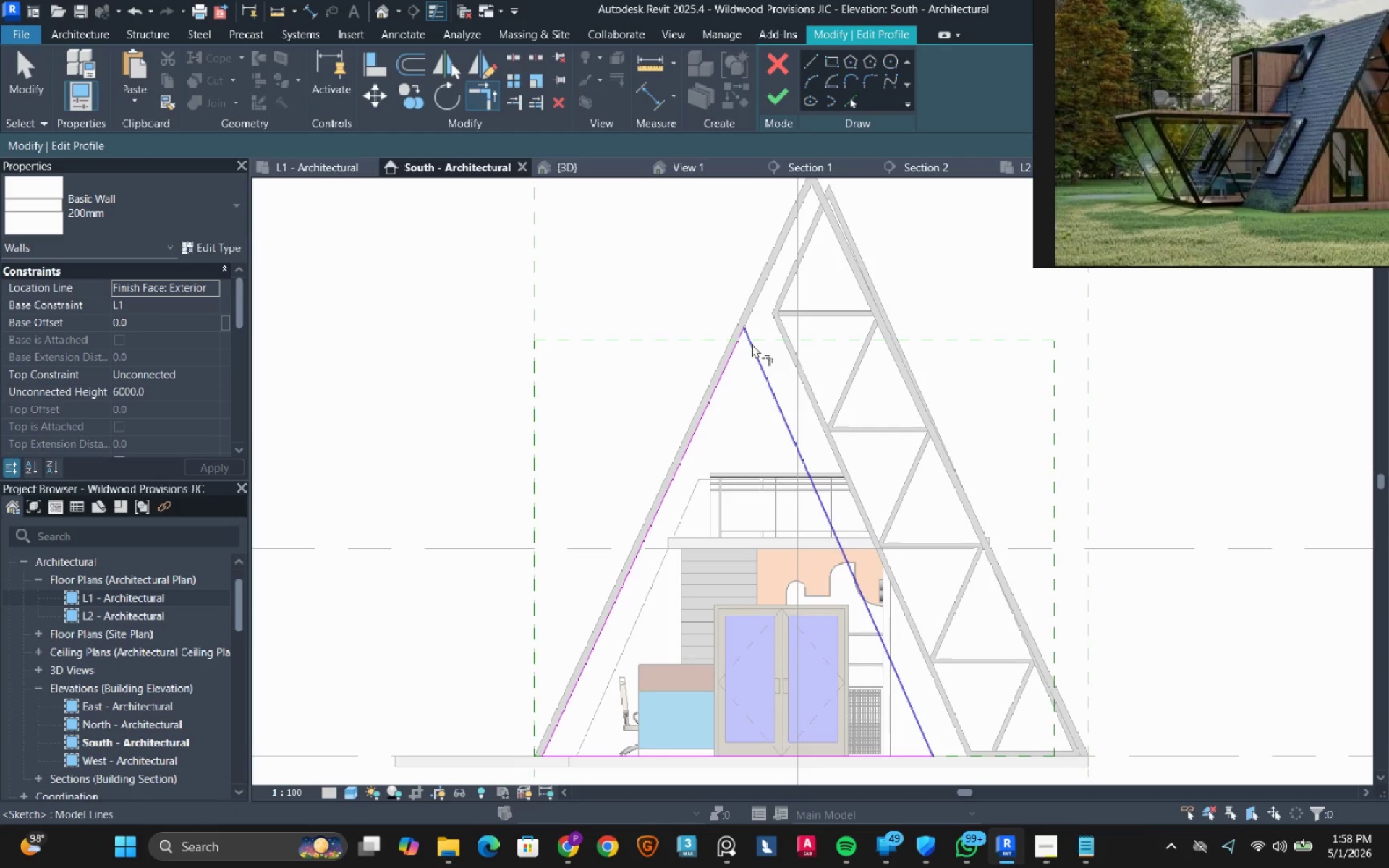 
scroll: coordinate [752, 344], scroll_direction: down, amount: 2.0
 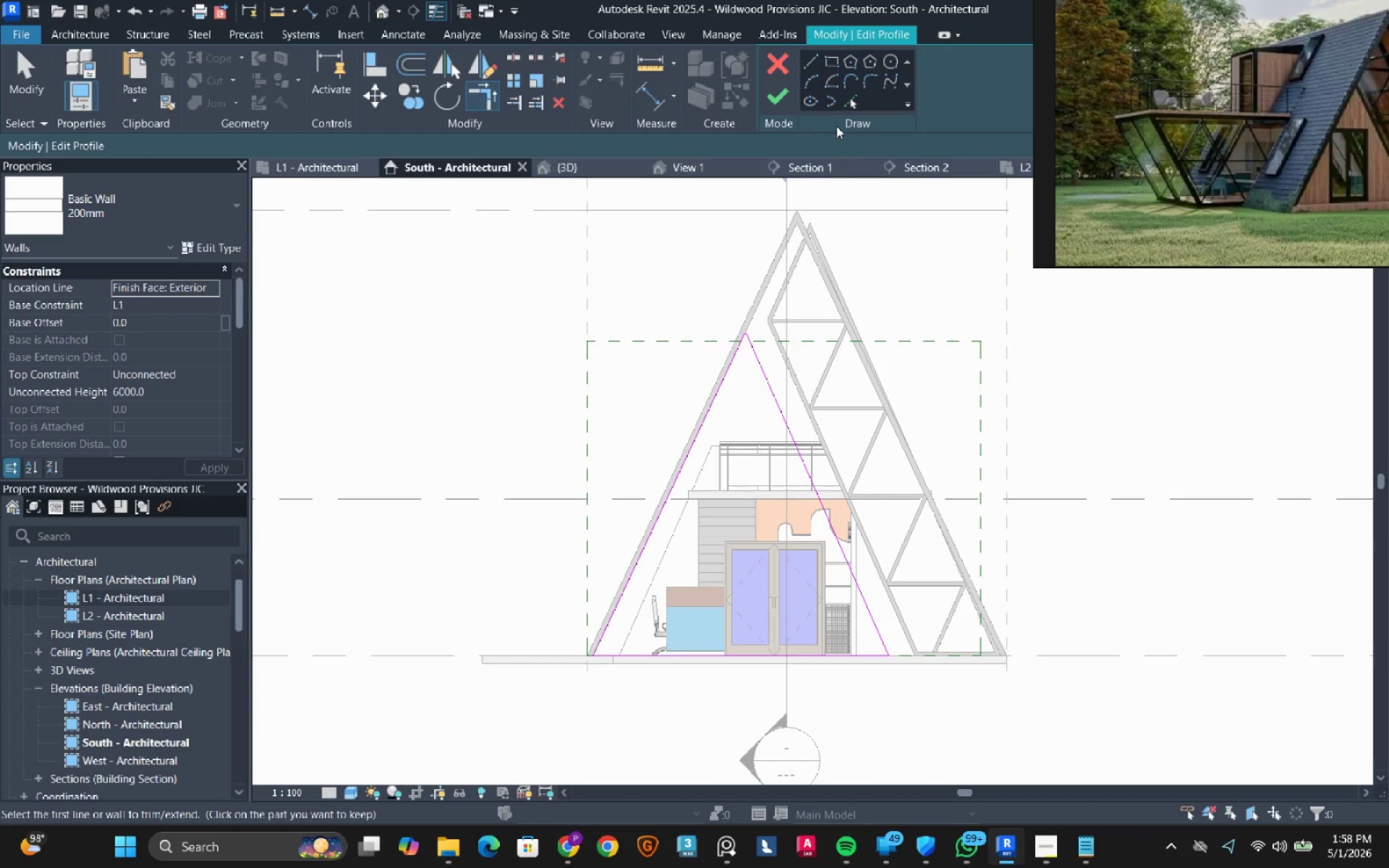 
left_click([776, 94])
 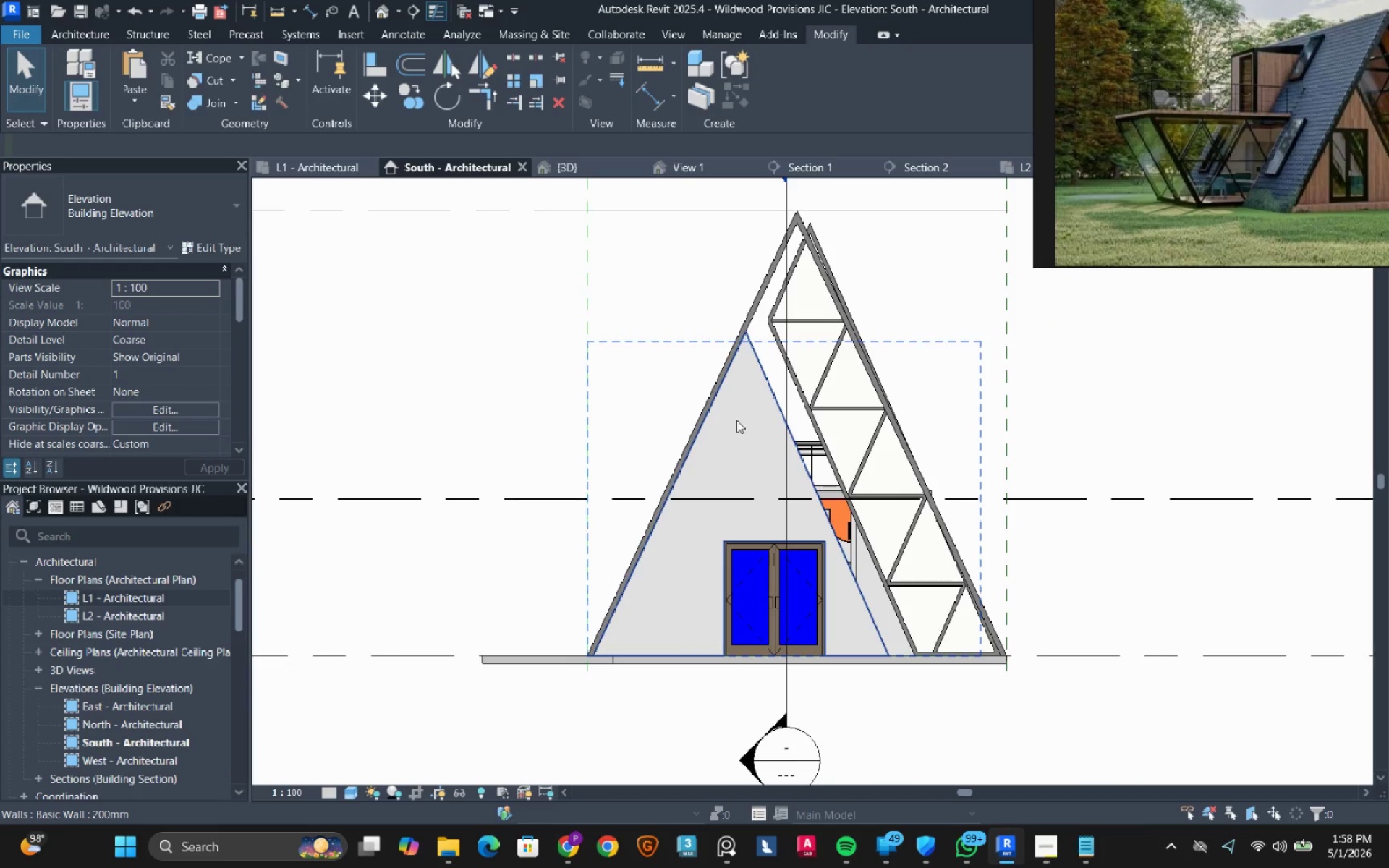 
left_click([736, 420])
 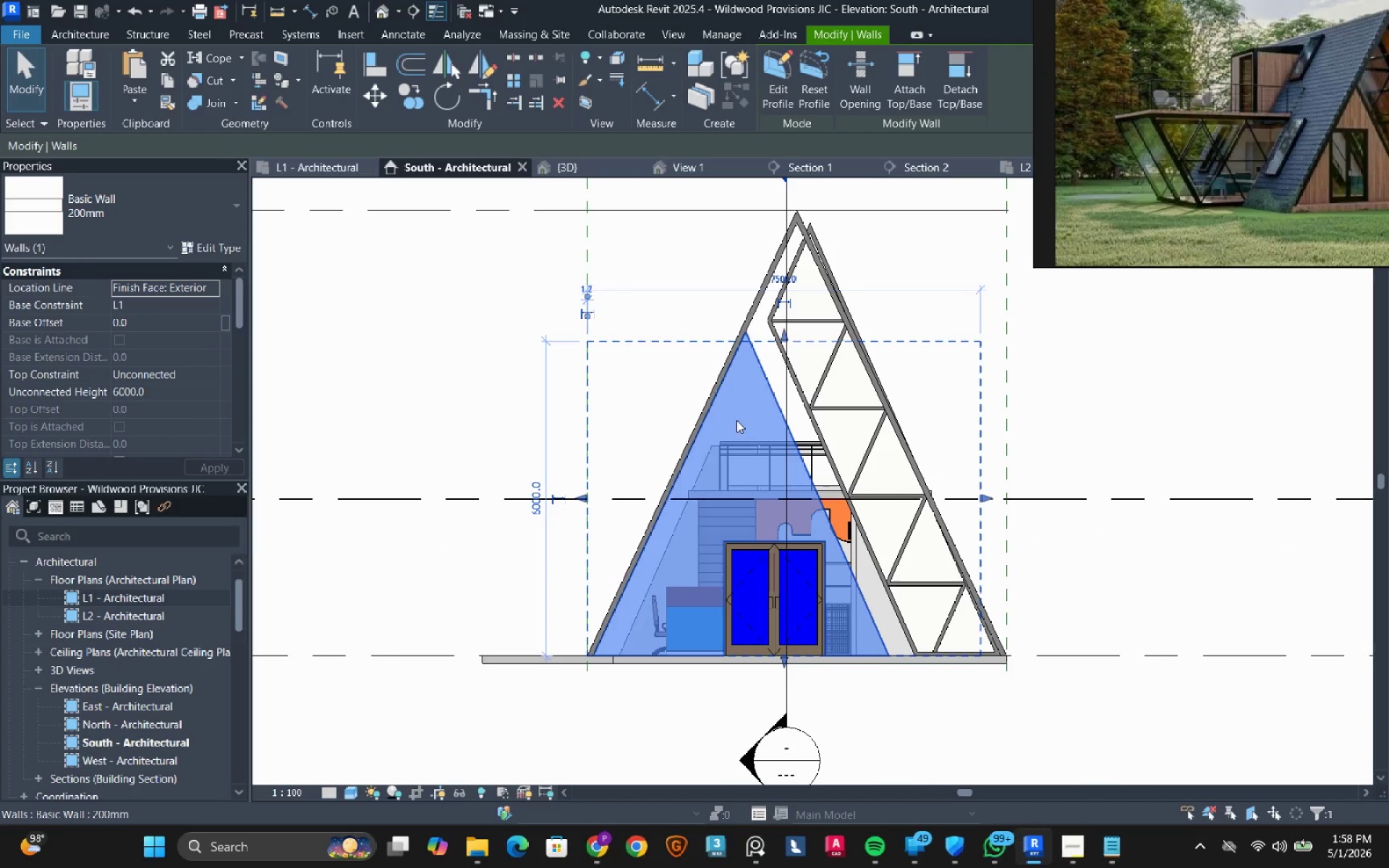 
double_click([736, 420])
 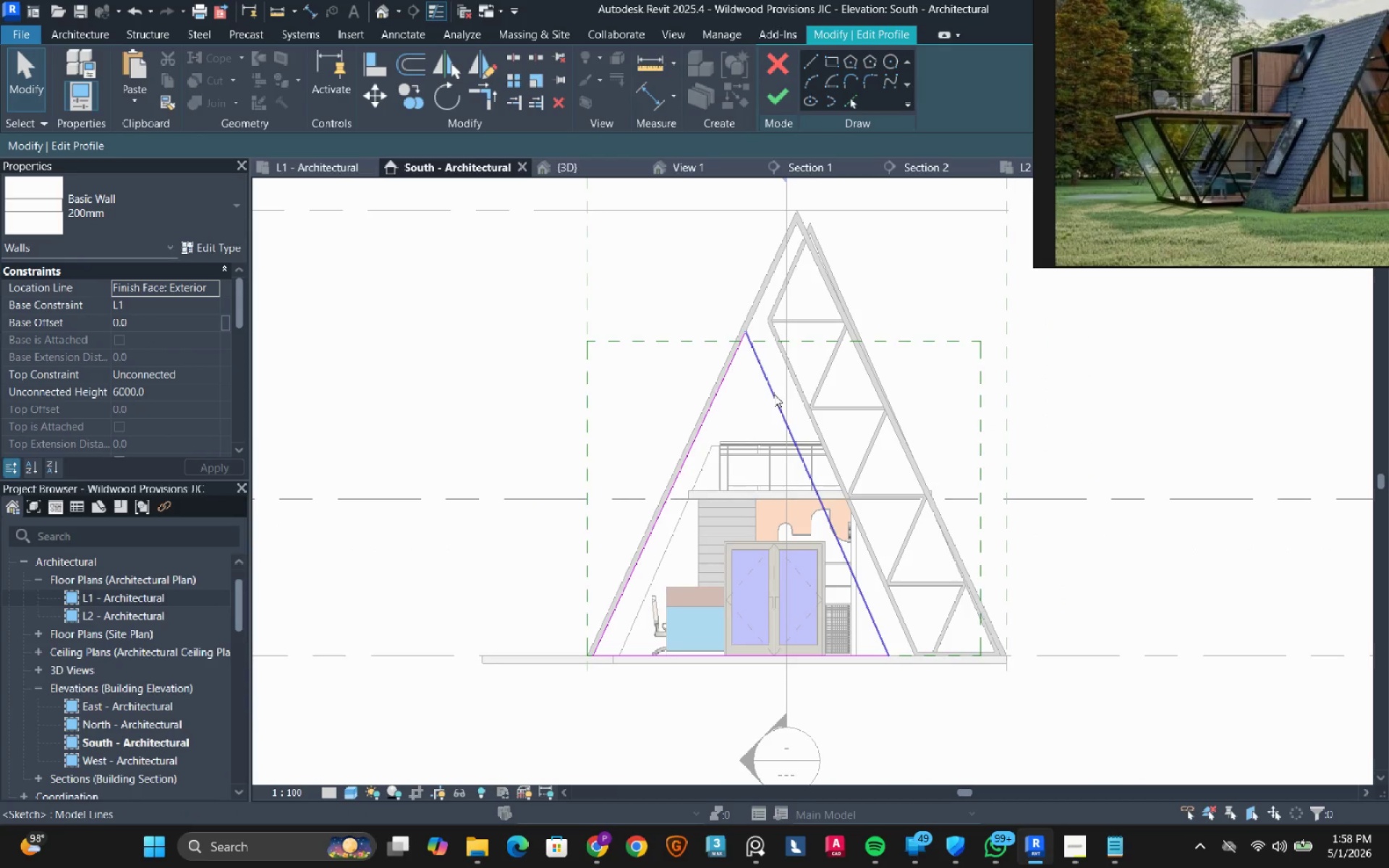 
left_click([774, 394])
 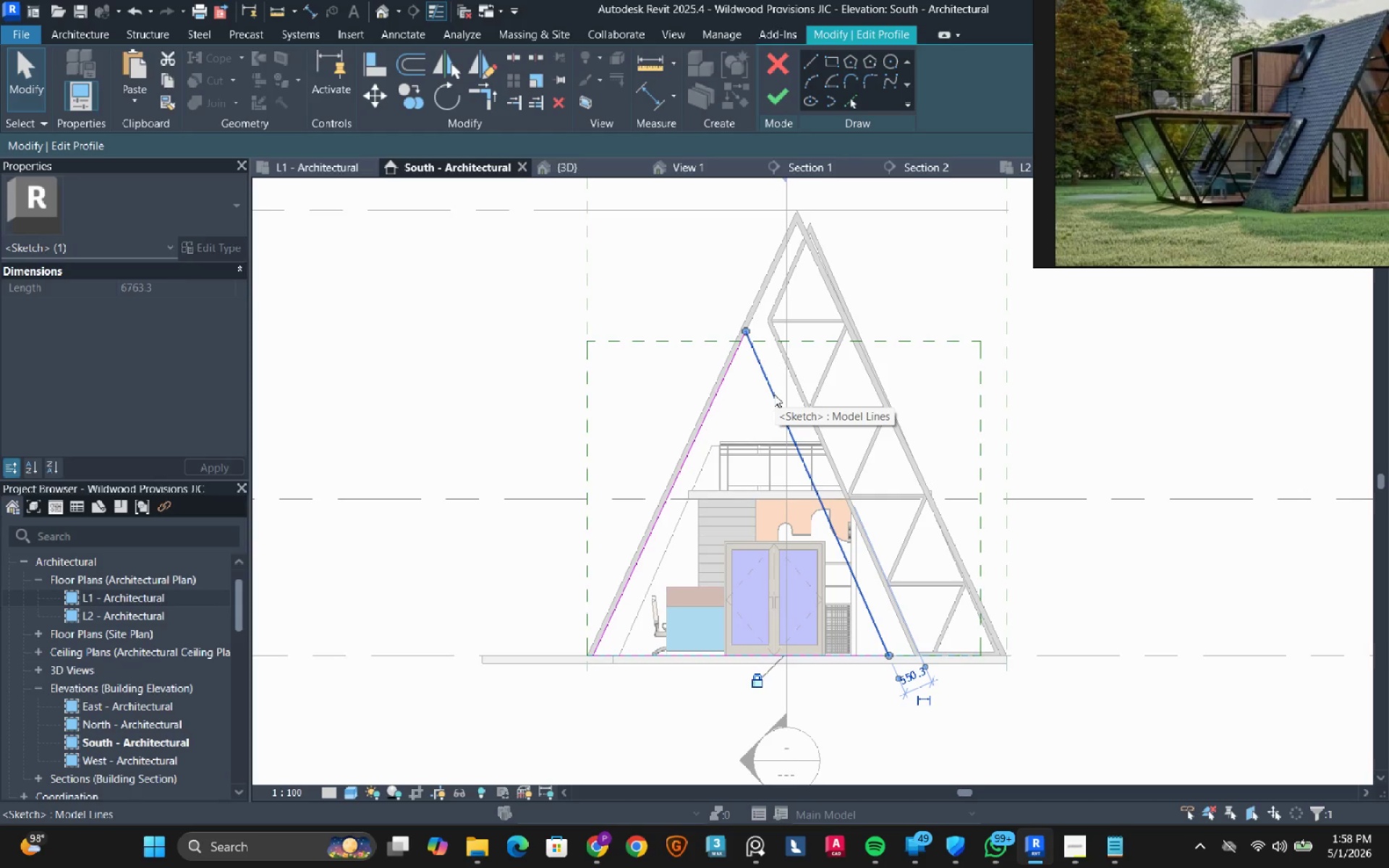 
key(Escape)
 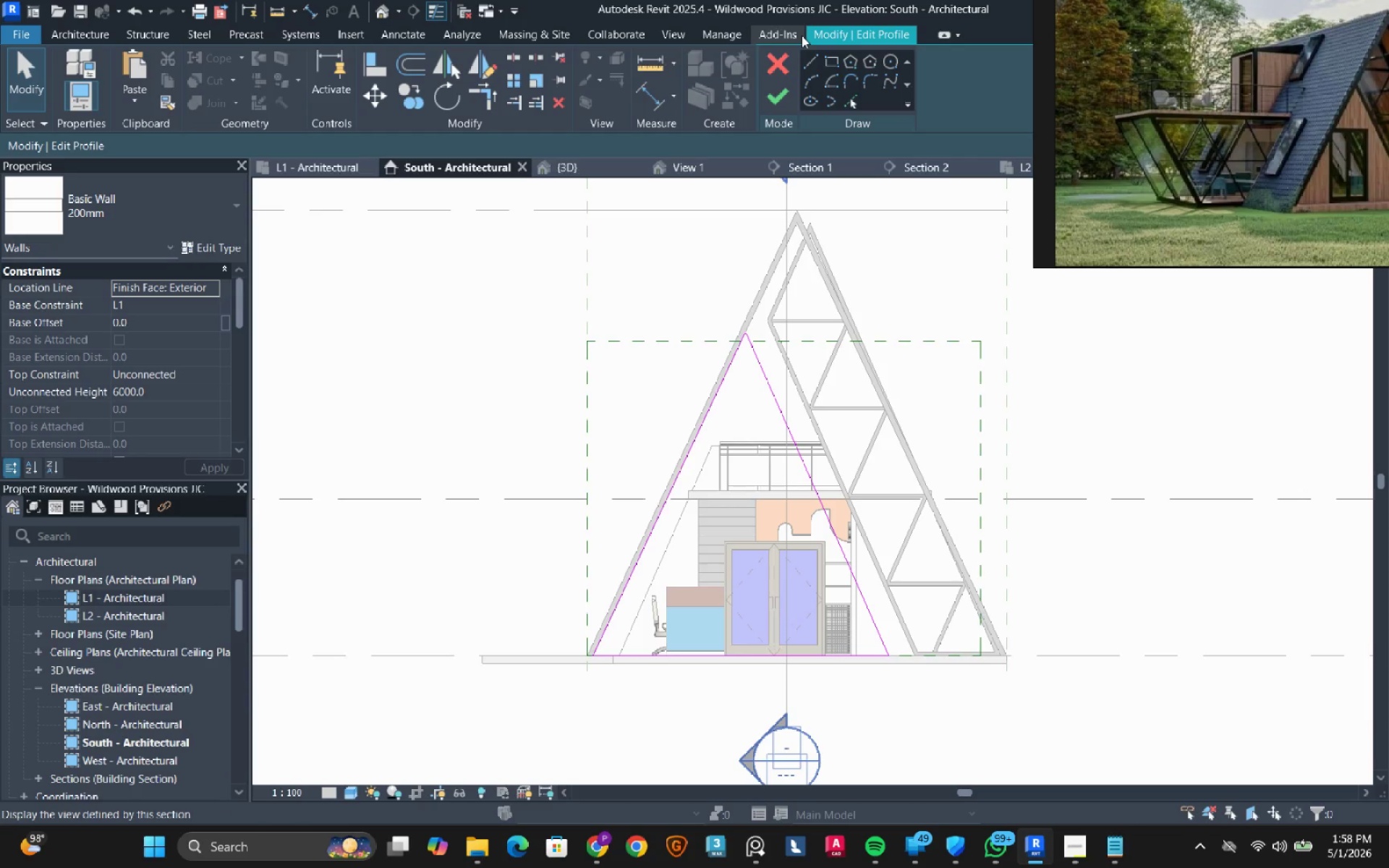 
left_click([812, 64])
 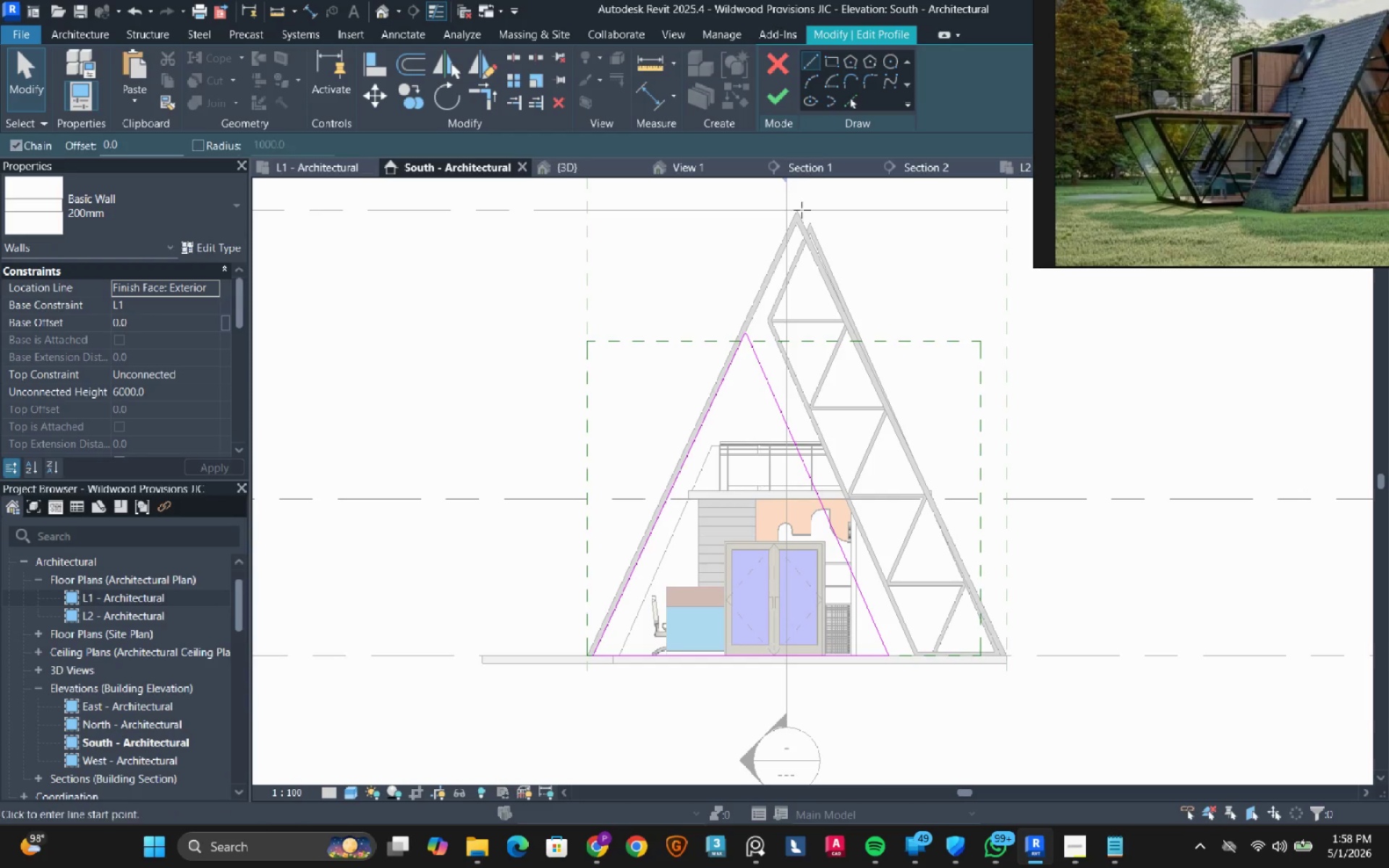 
scroll: coordinate [751, 326], scroll_direction: up, amount: 6.0
 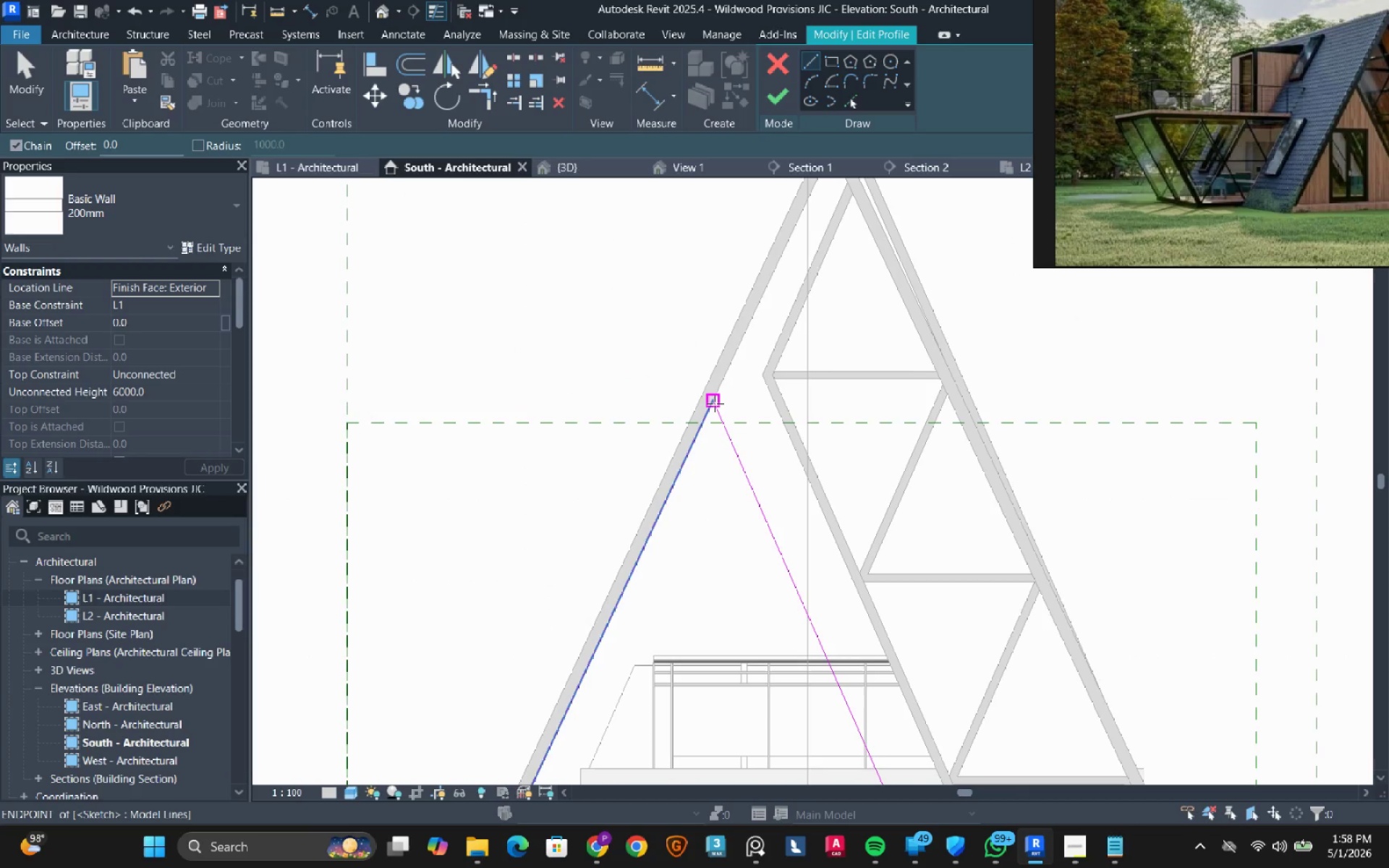 
left_click([715, 404])
 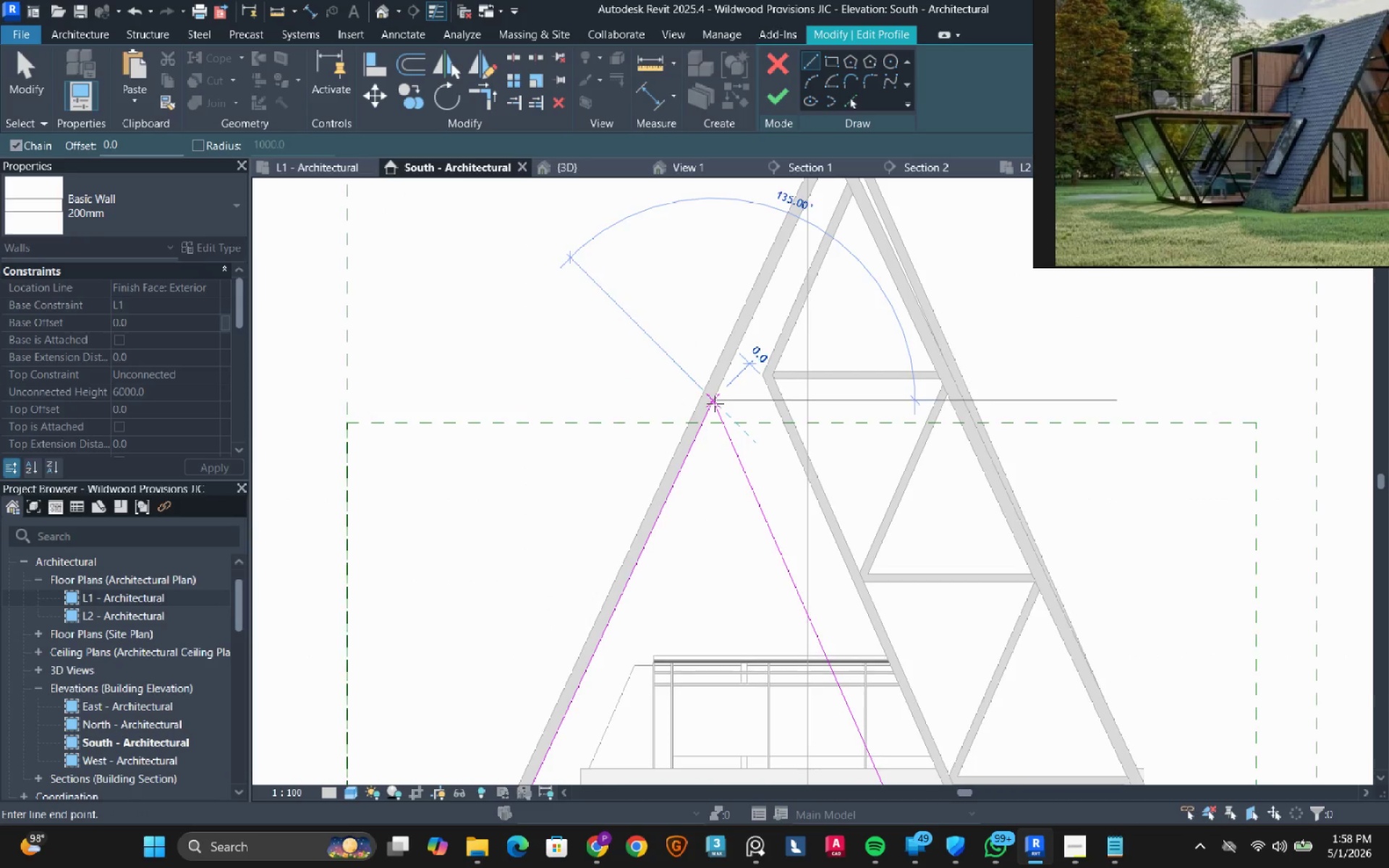 
scroll: coordinate [715, 404], scroll_direction: down, amount: 3.0
 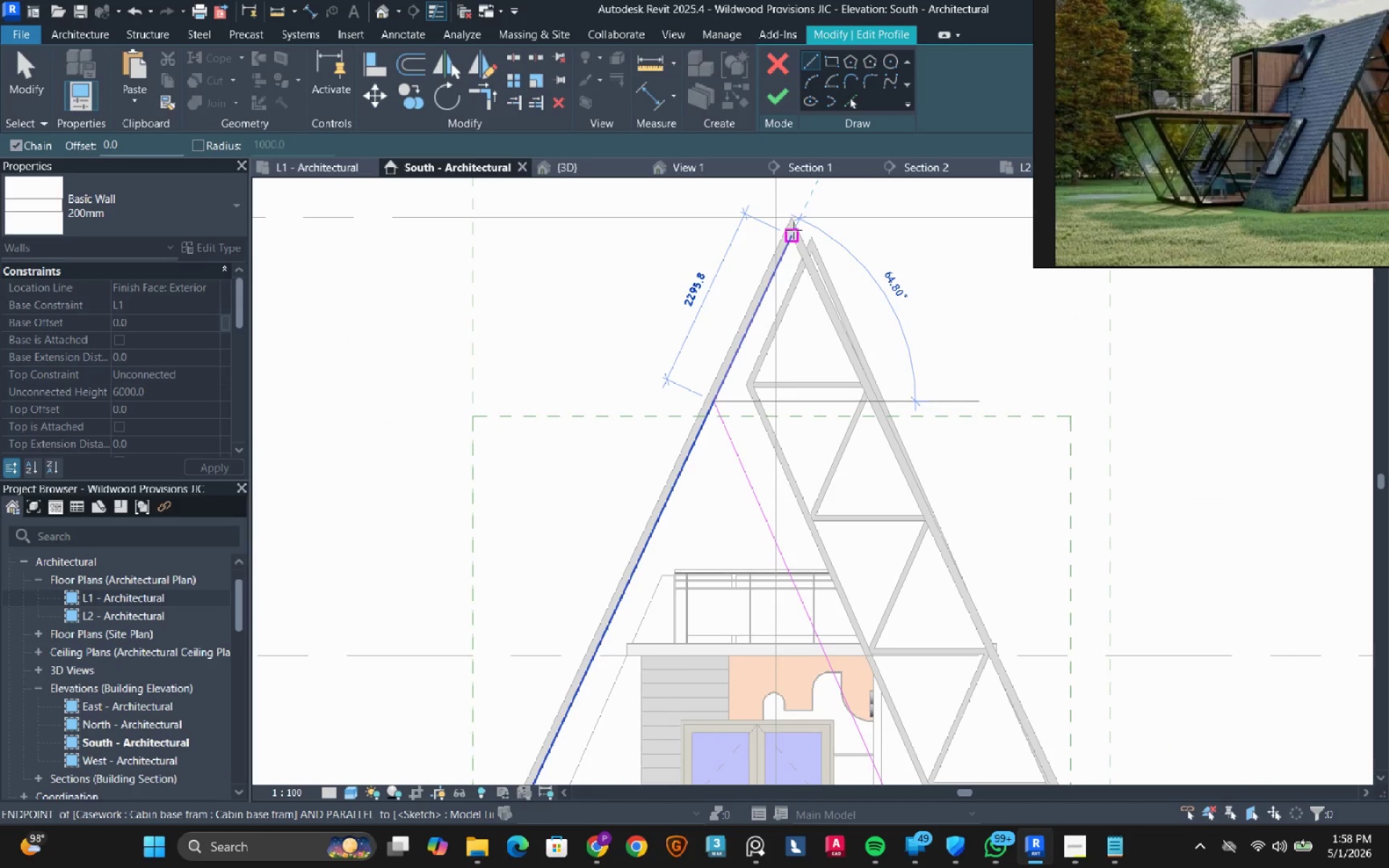 
key(Escape)
 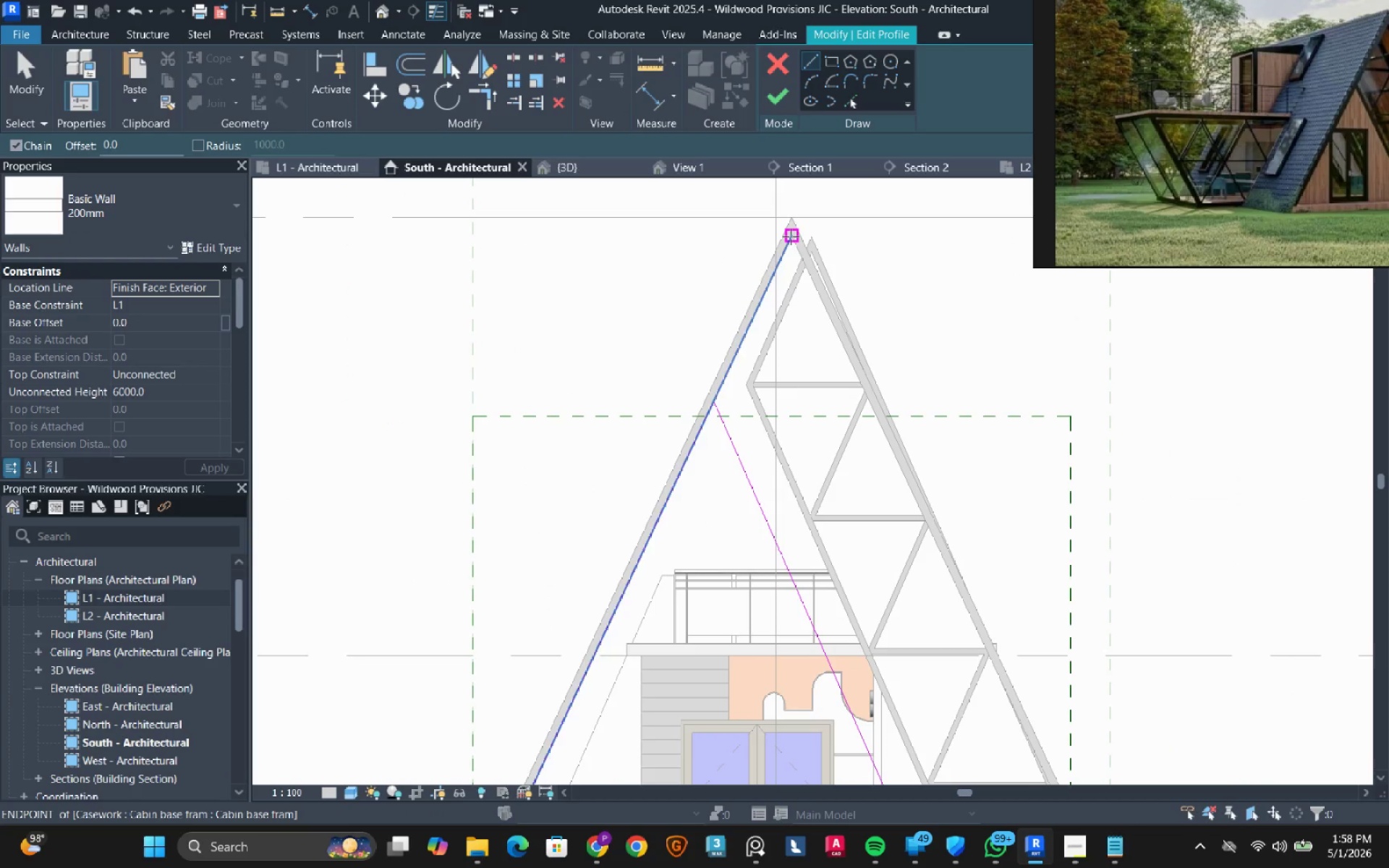 
left_click([791, 237])
 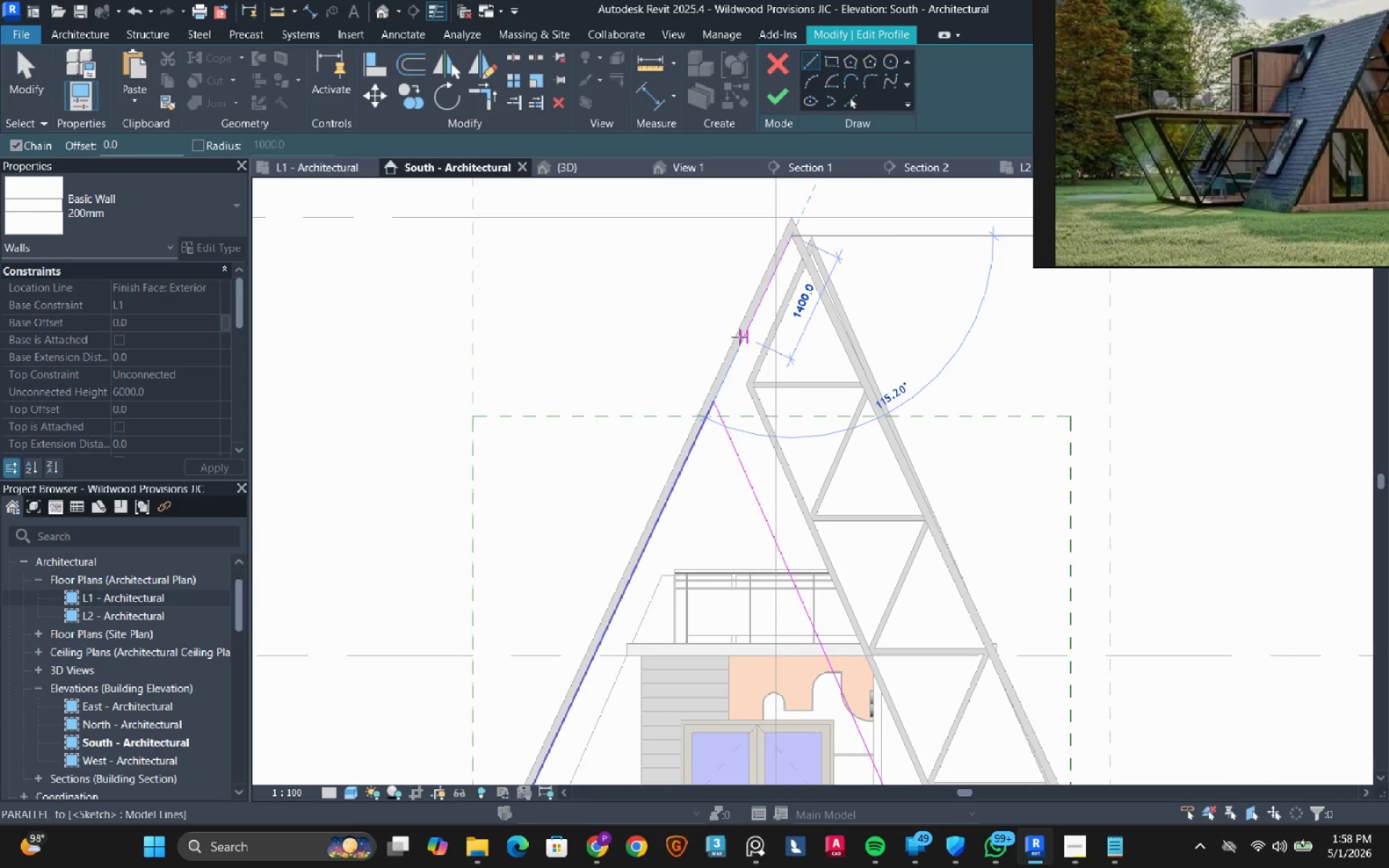 
key(Escape)
 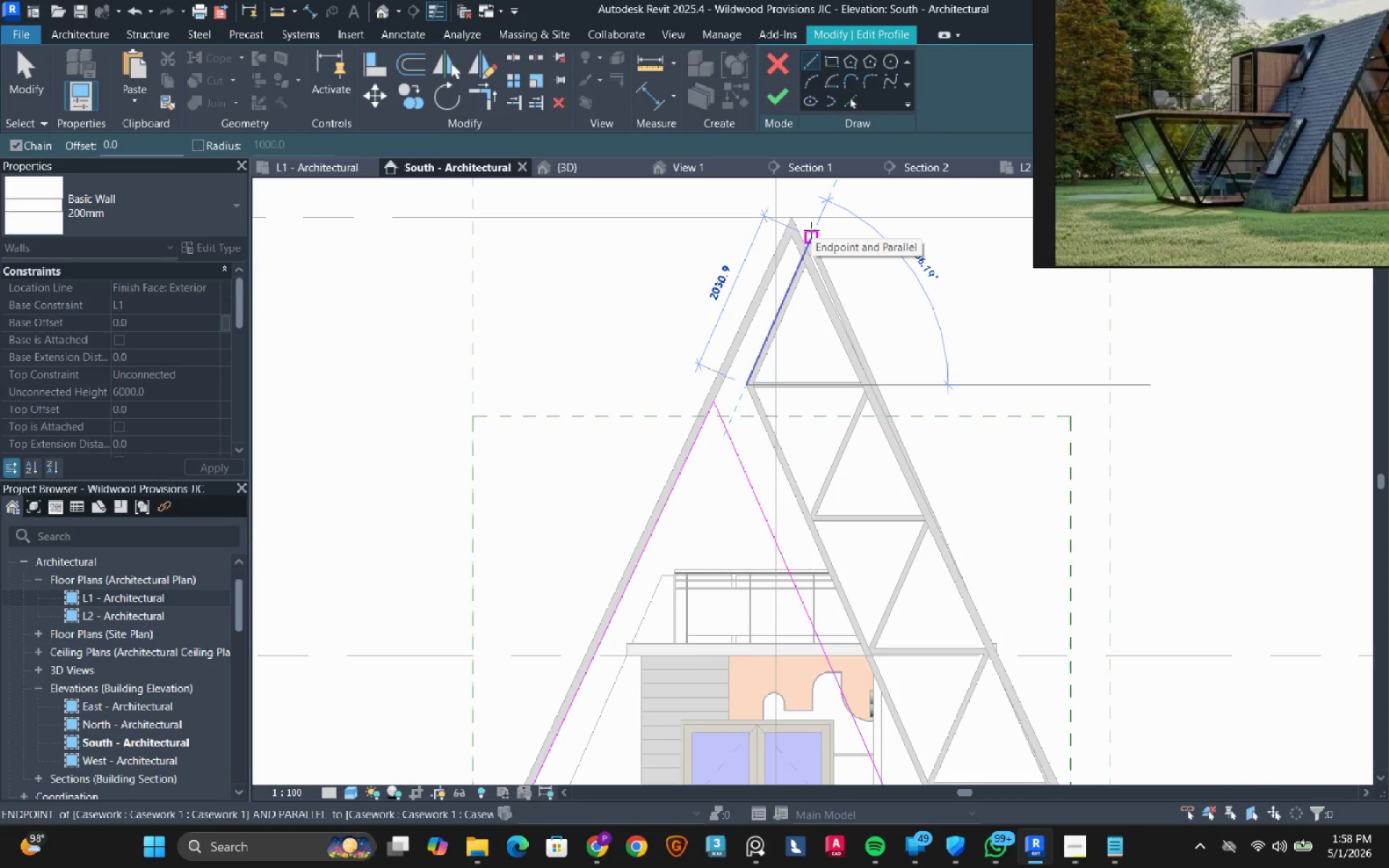 
key(Escape)
 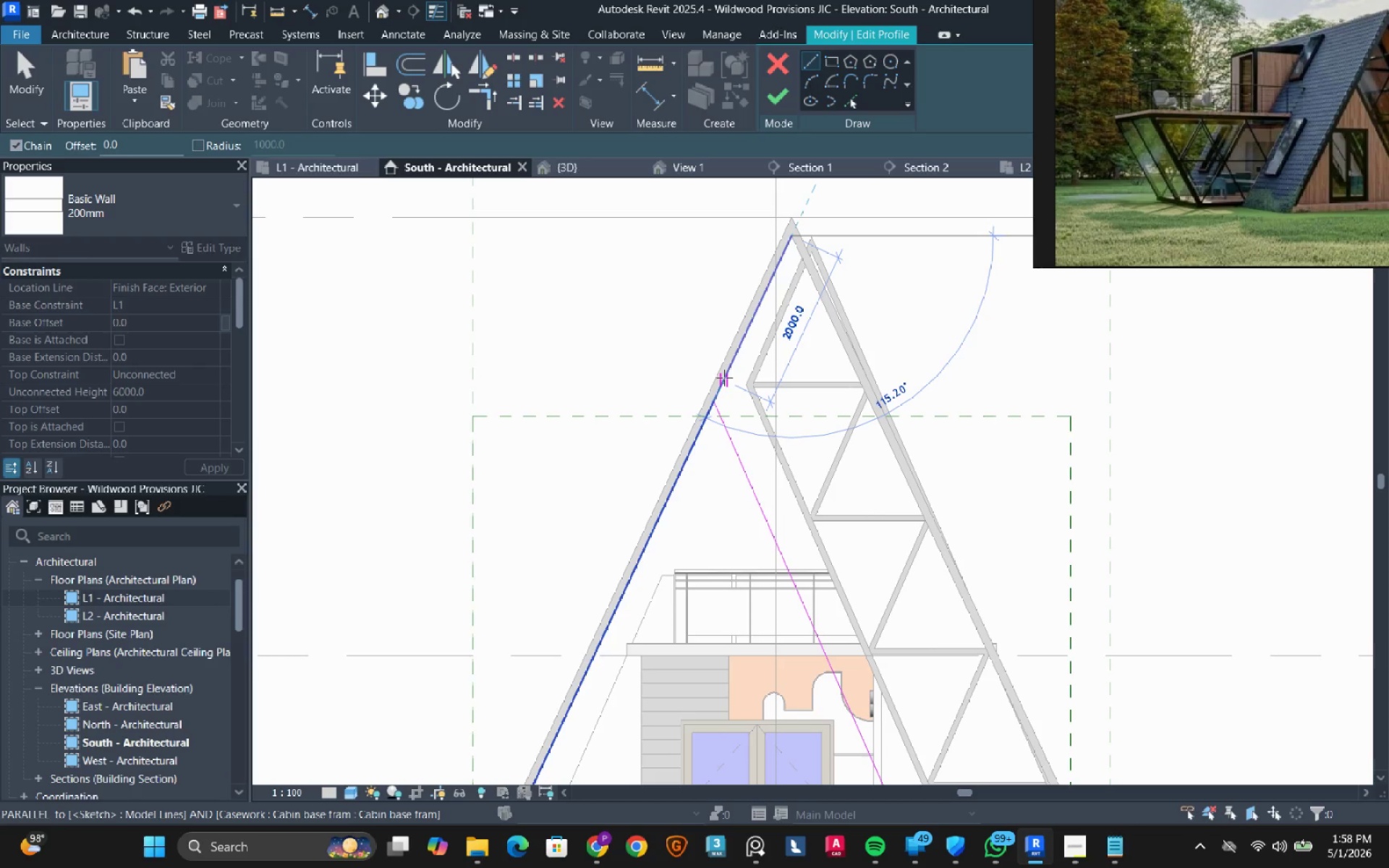 
left_click([723, 380])
 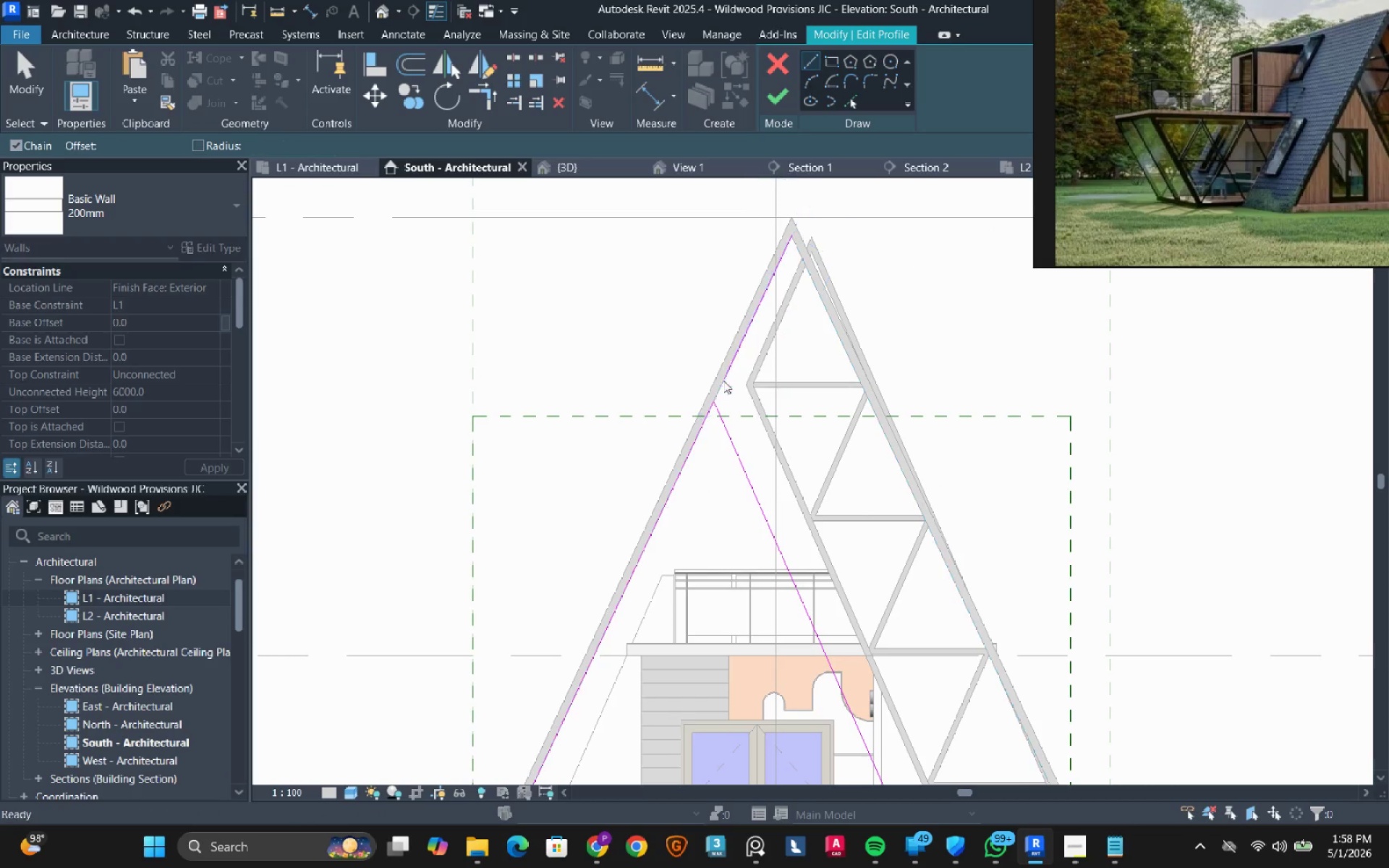 
key(Escape)
 